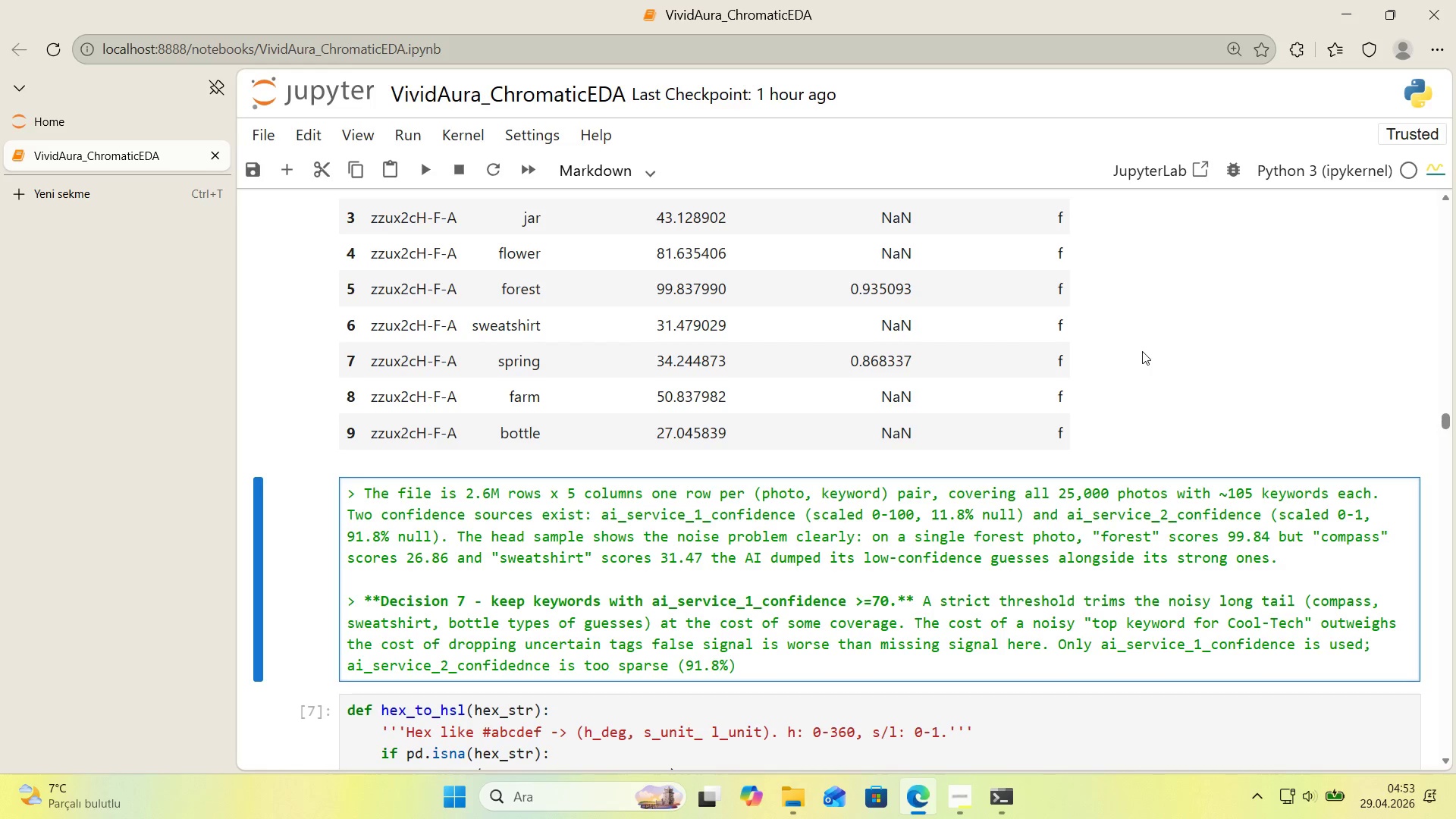 
key(ArrowLeft)
 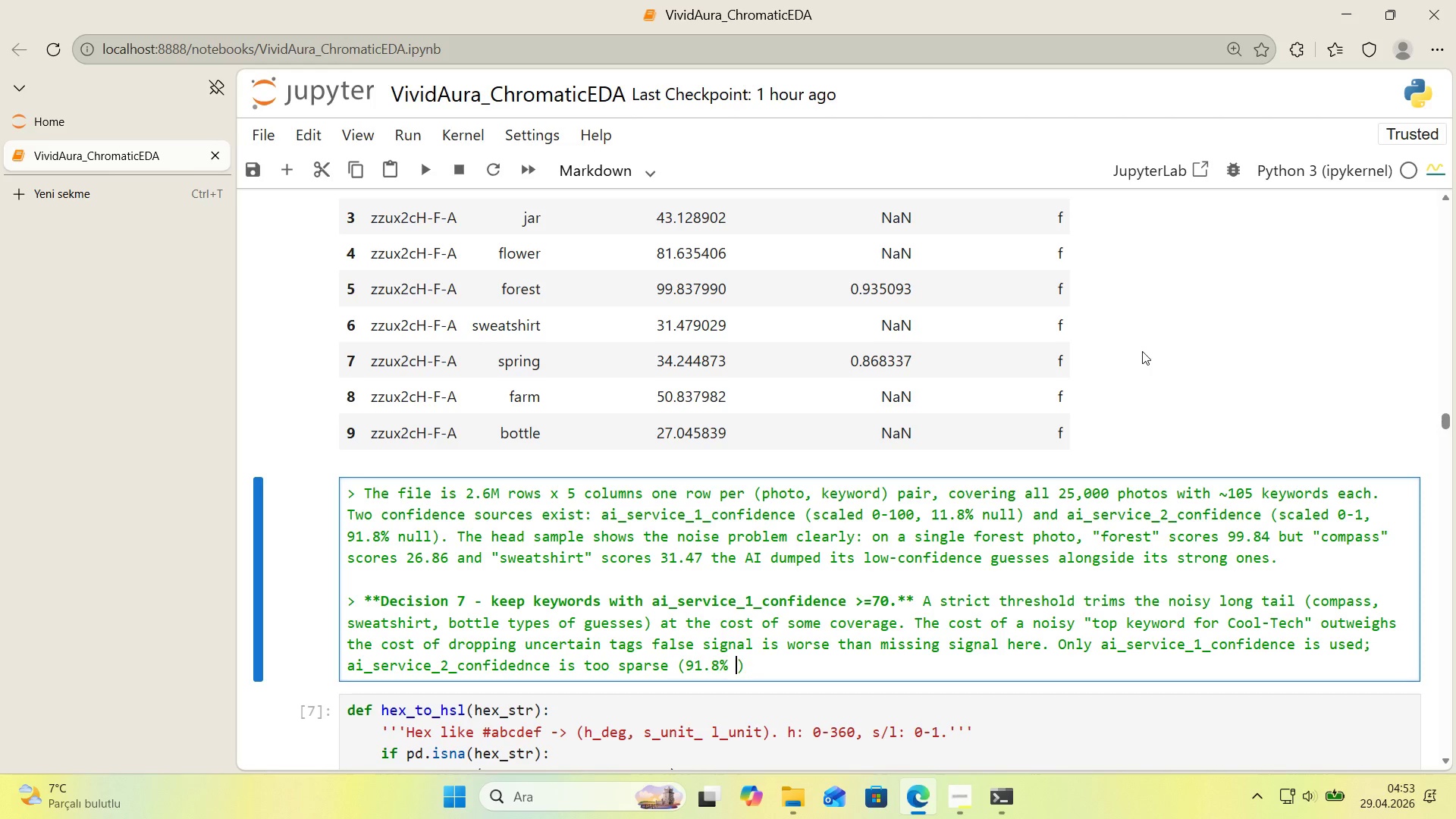 
type( null)
 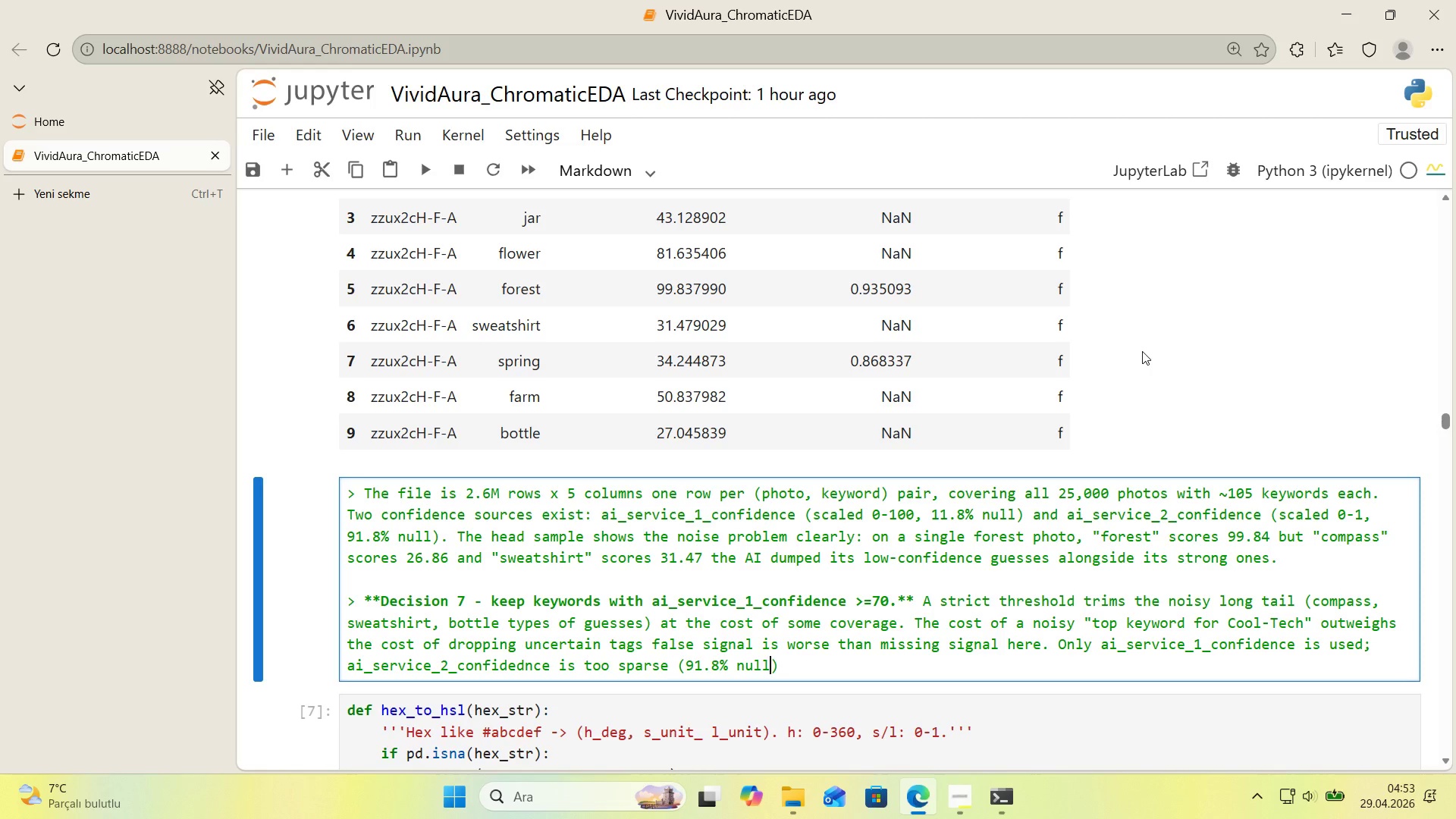 
key(ArrowRight)
 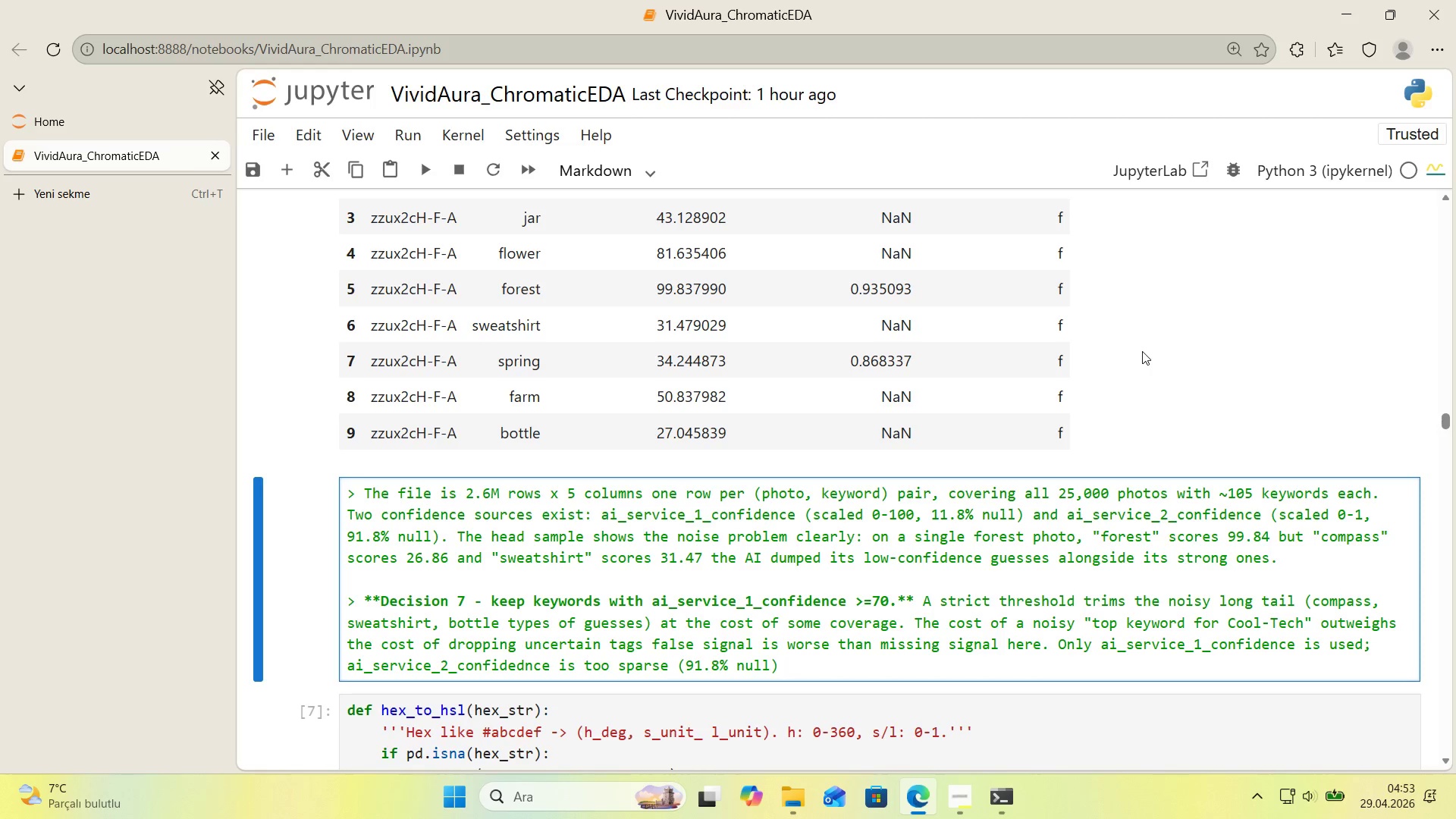 
type( to act as a second-op'n'on f'lter.)
 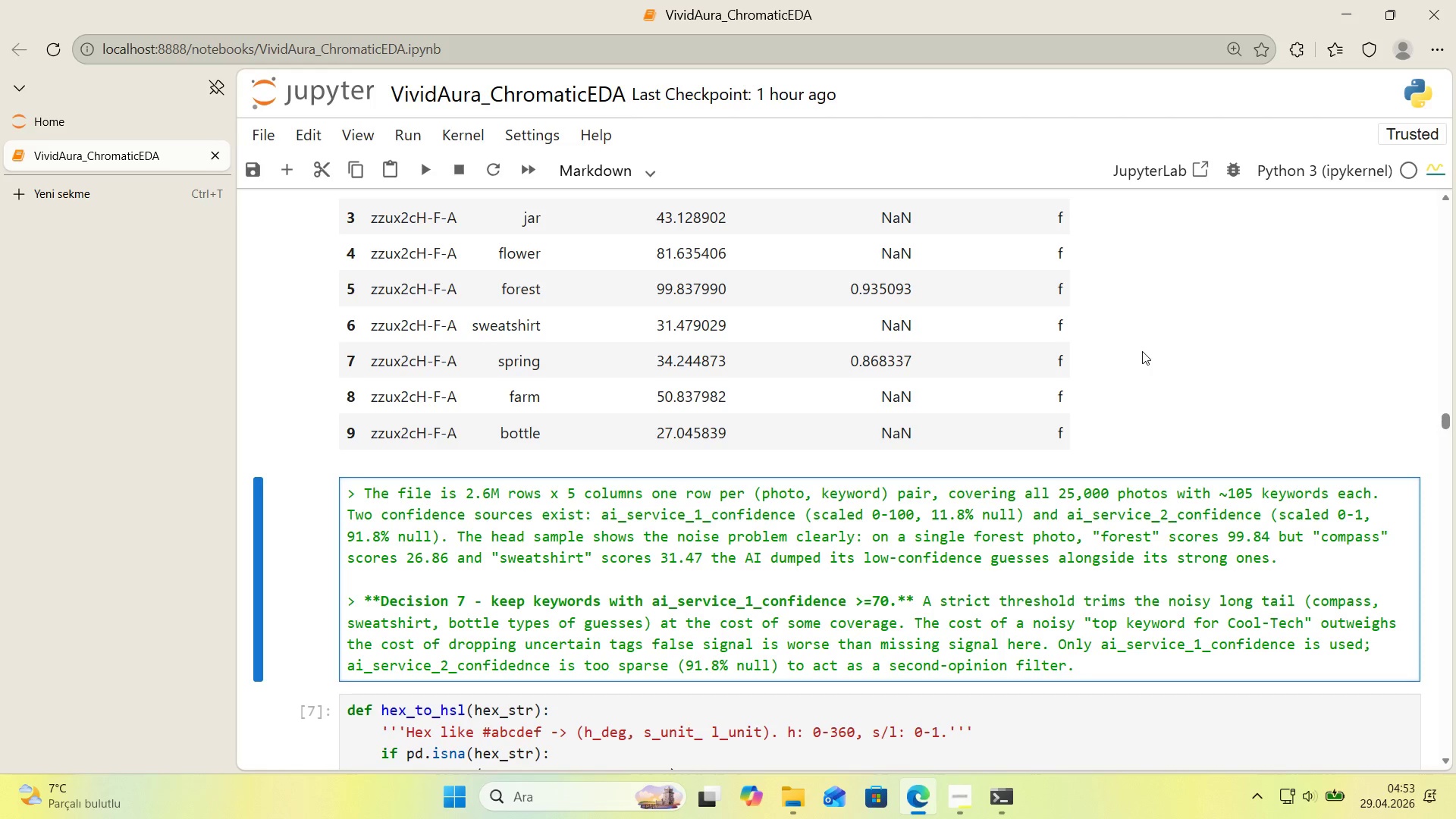 
key(Shift+Enter)
 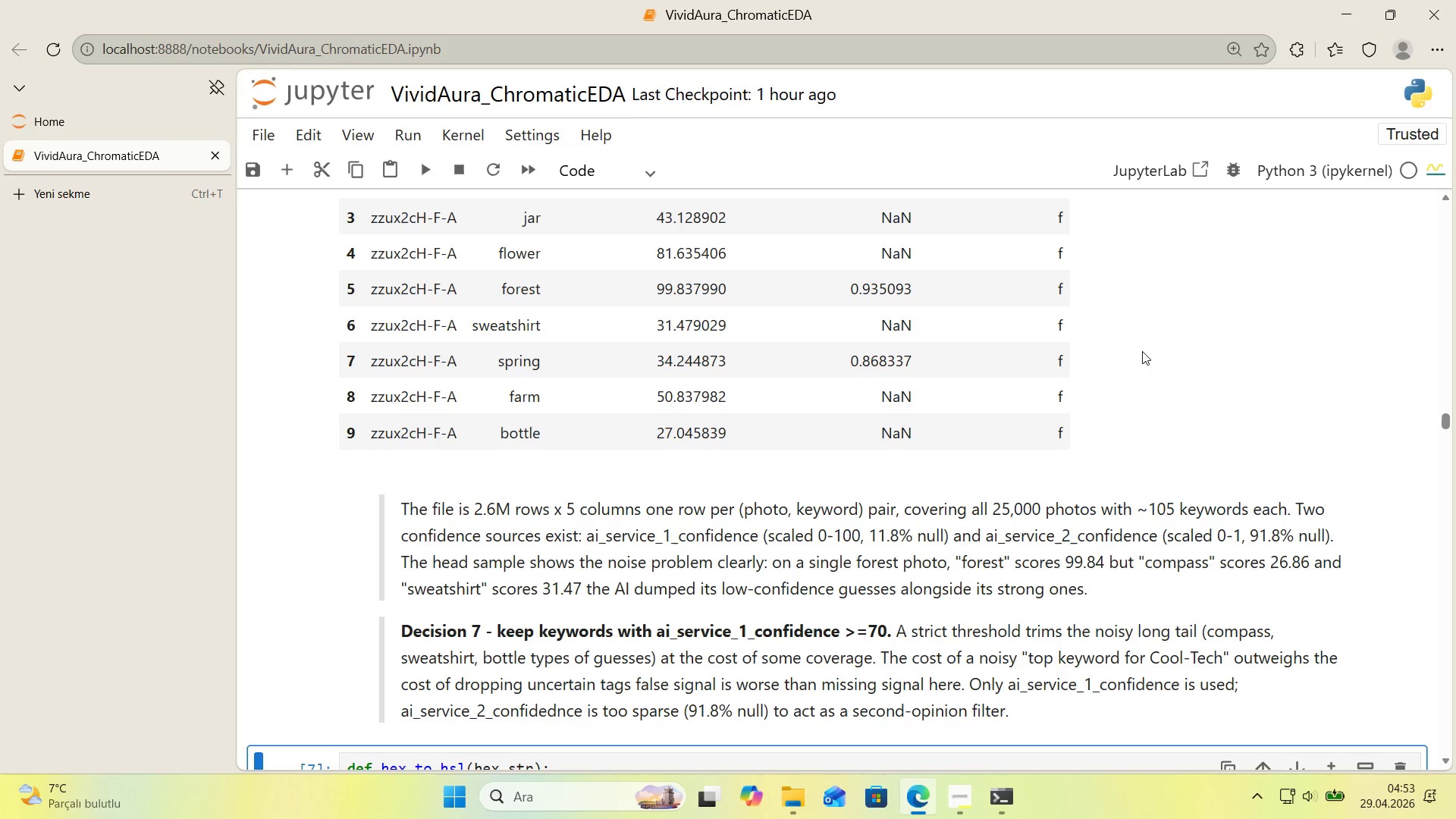 
wait(6.05)
 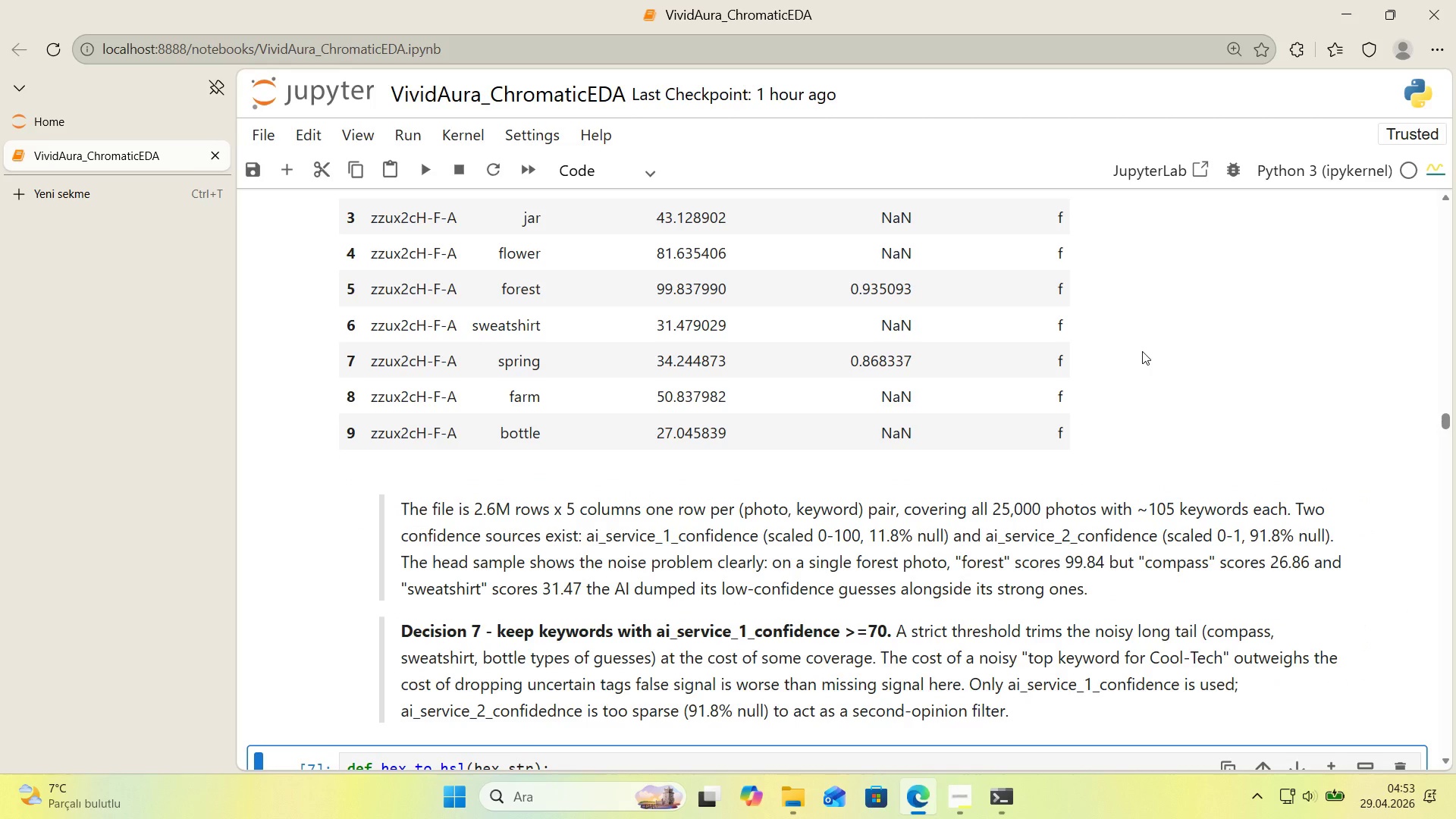 
scroll: coordinate [632, 425], scroll_direction: down, amount: 1.0
 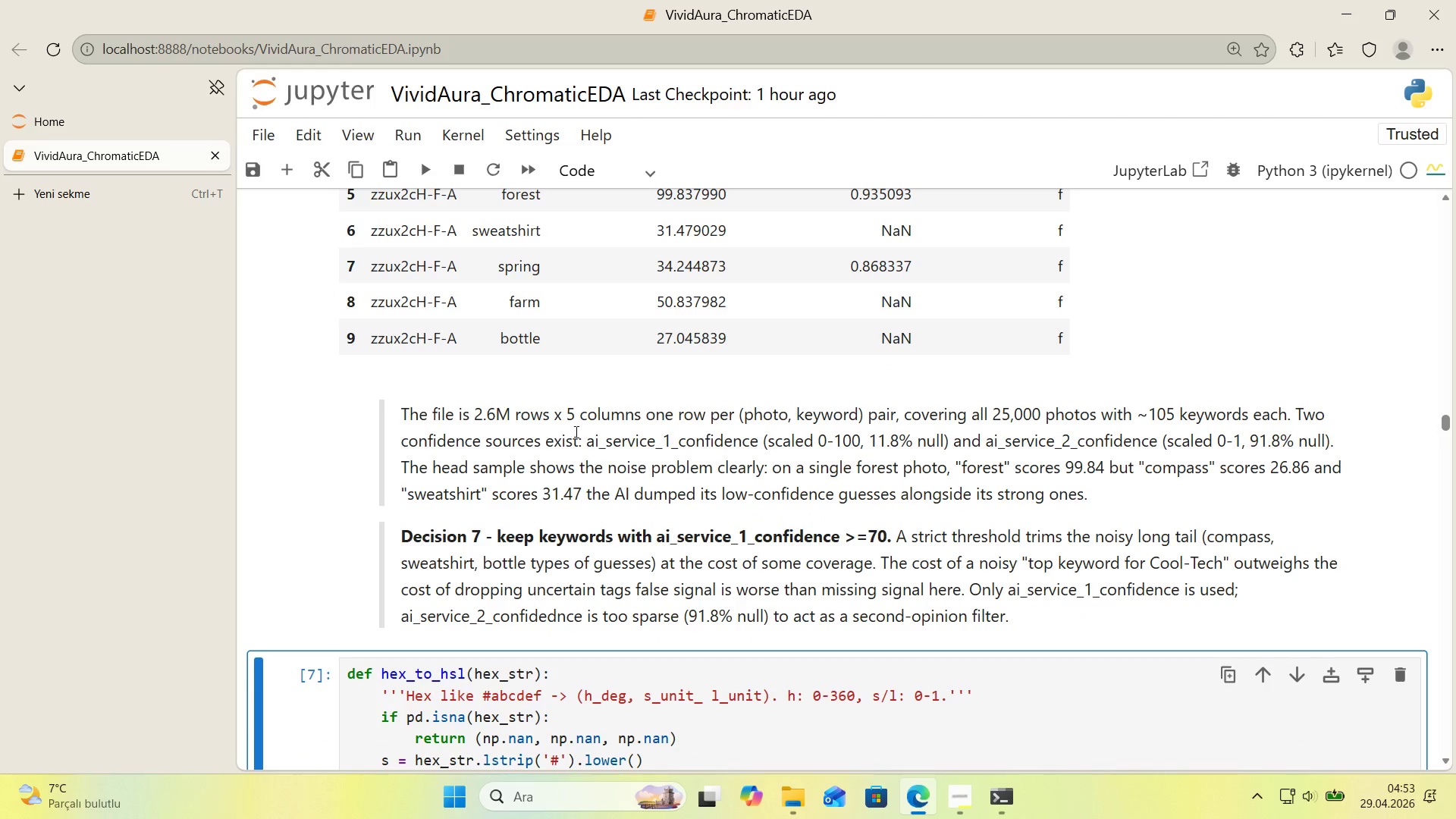 
scroll: coordinate [431, 413], scroll_direction: up, amount: 13.0
 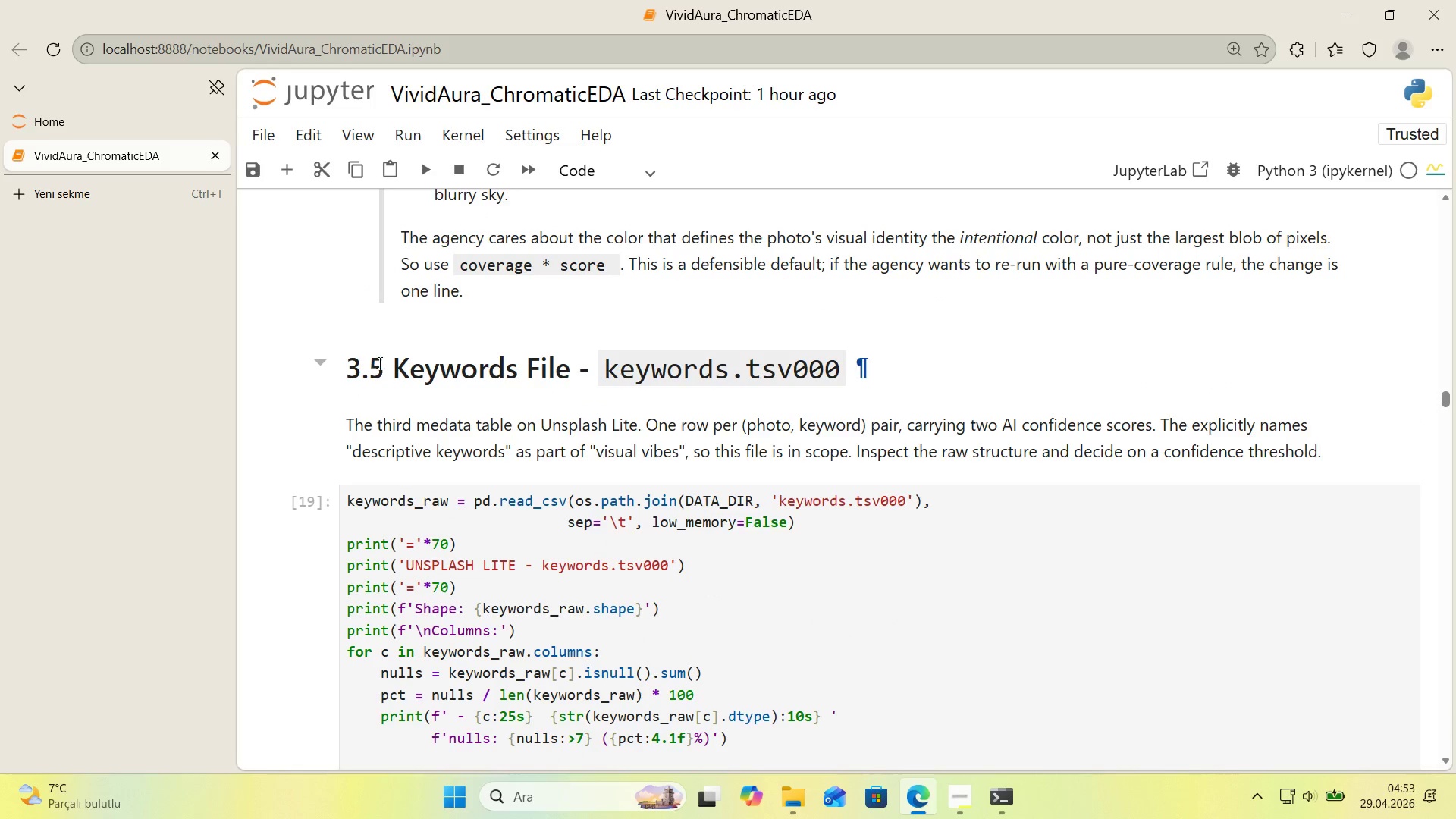 
double_click([378, 362])
 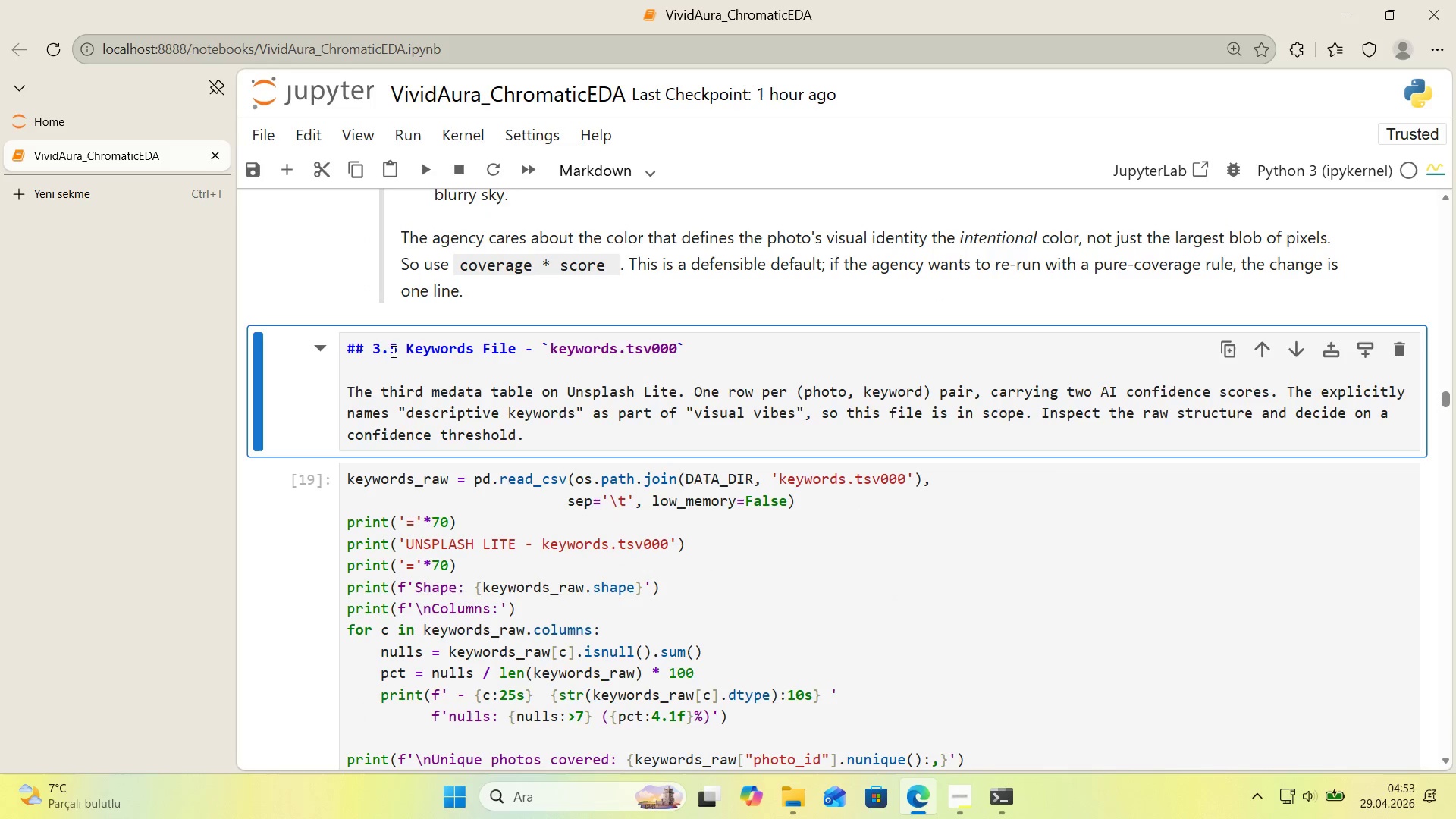 
left_click_drag(start_coordinate=[399, 349], to_coordinate=[386, 352])
 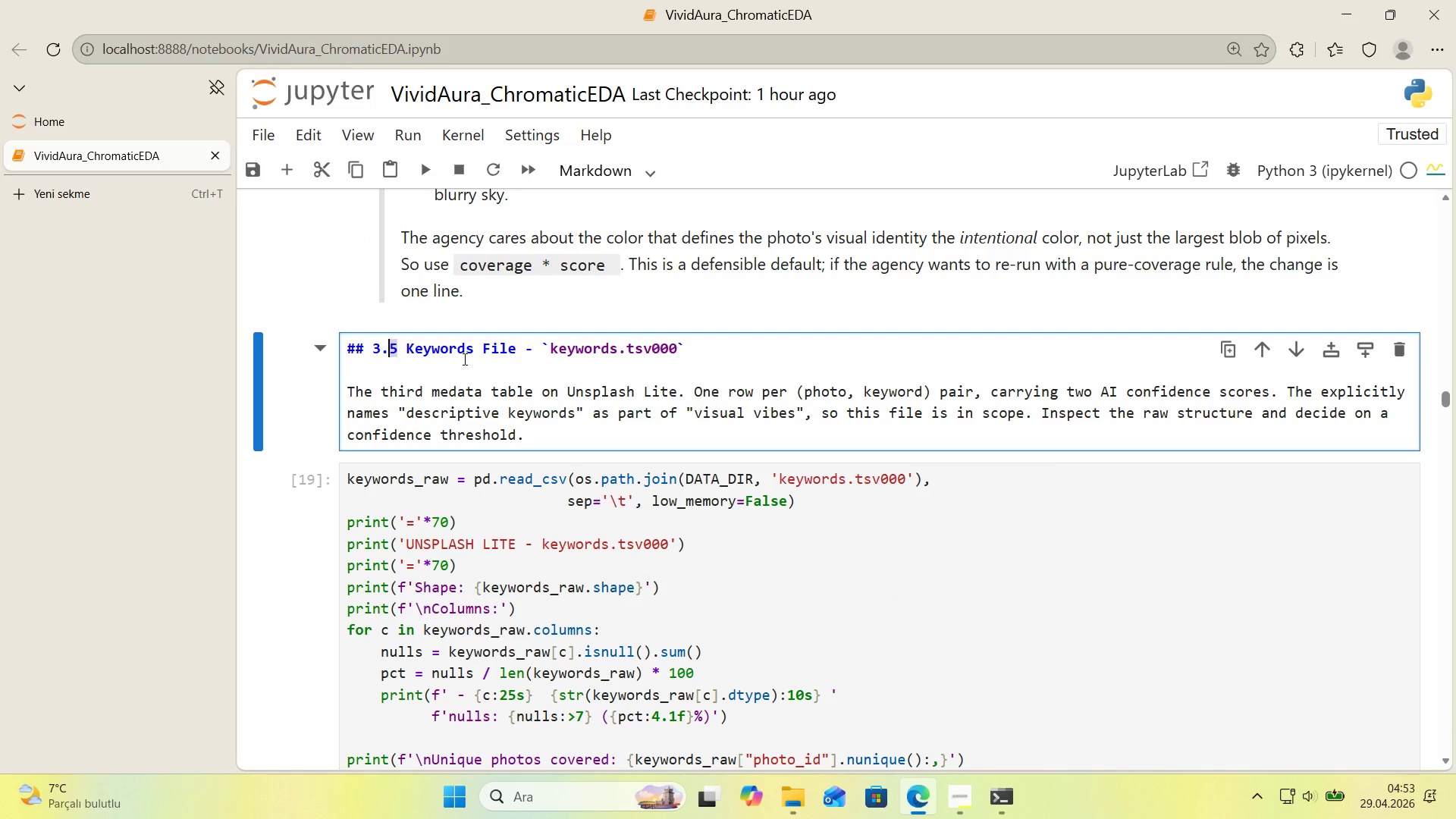 
key(Backspace)
 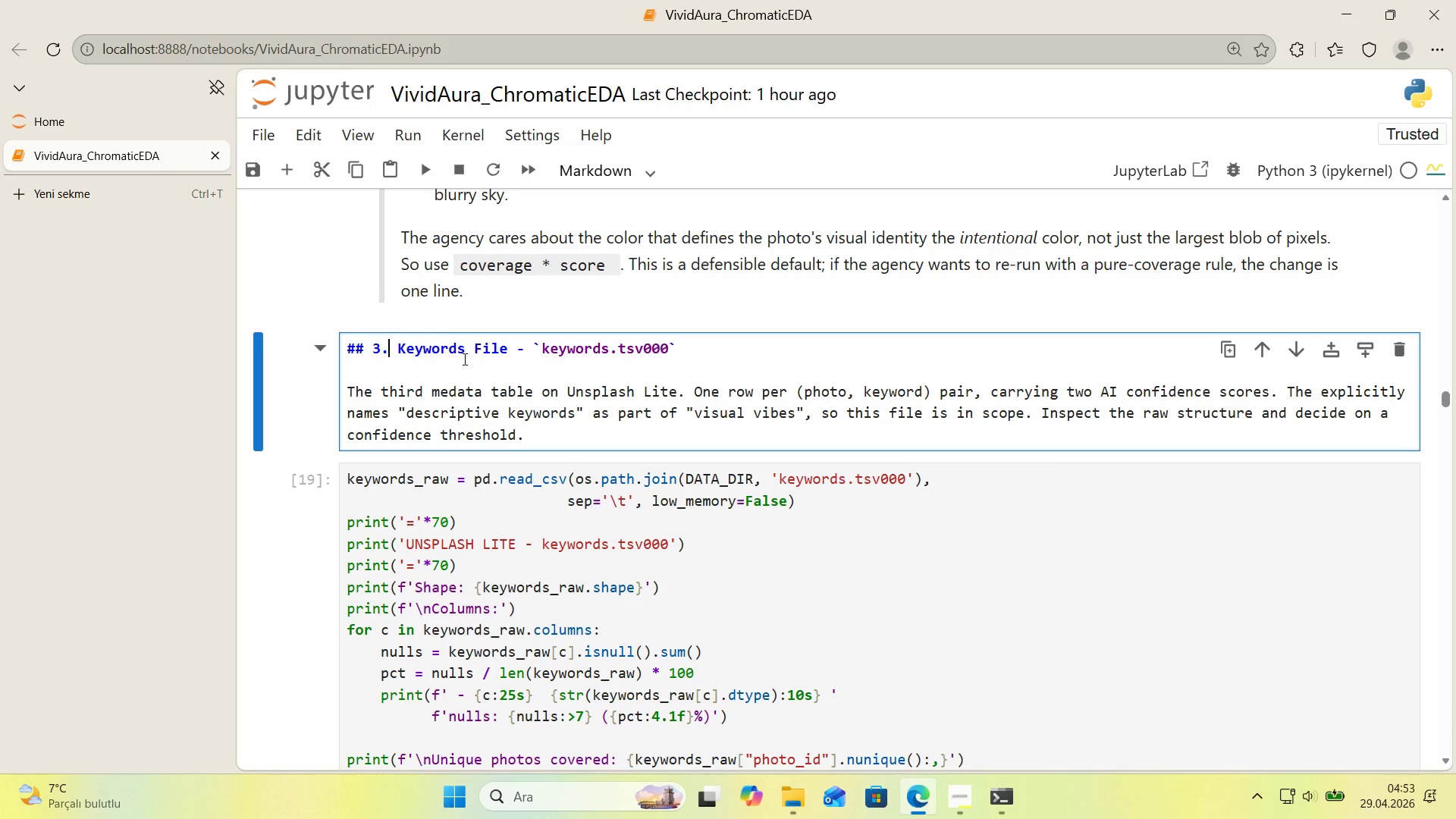 
key(Delete)
 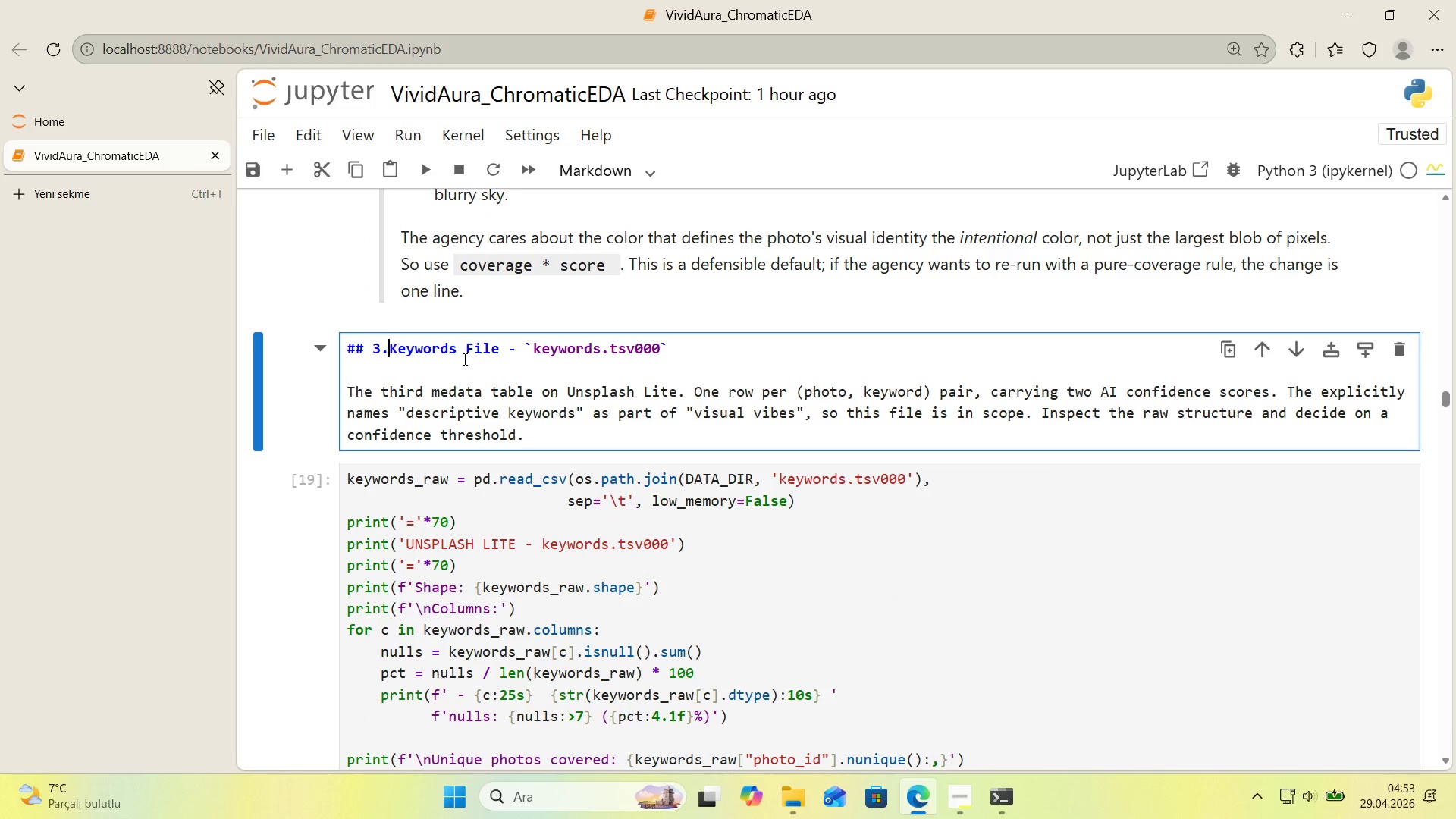 
key(Space)
 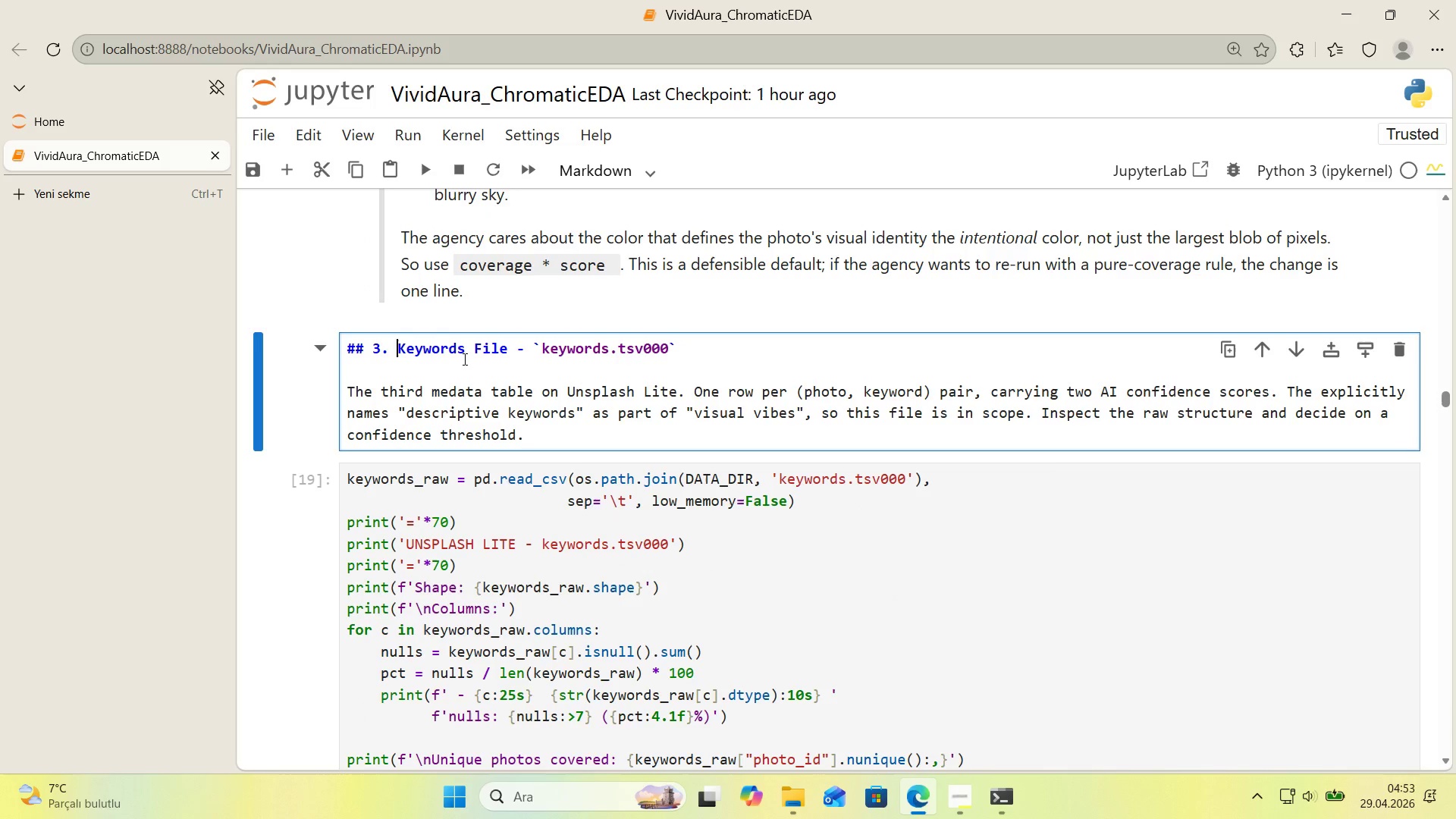 
key(Shift+Enter)
 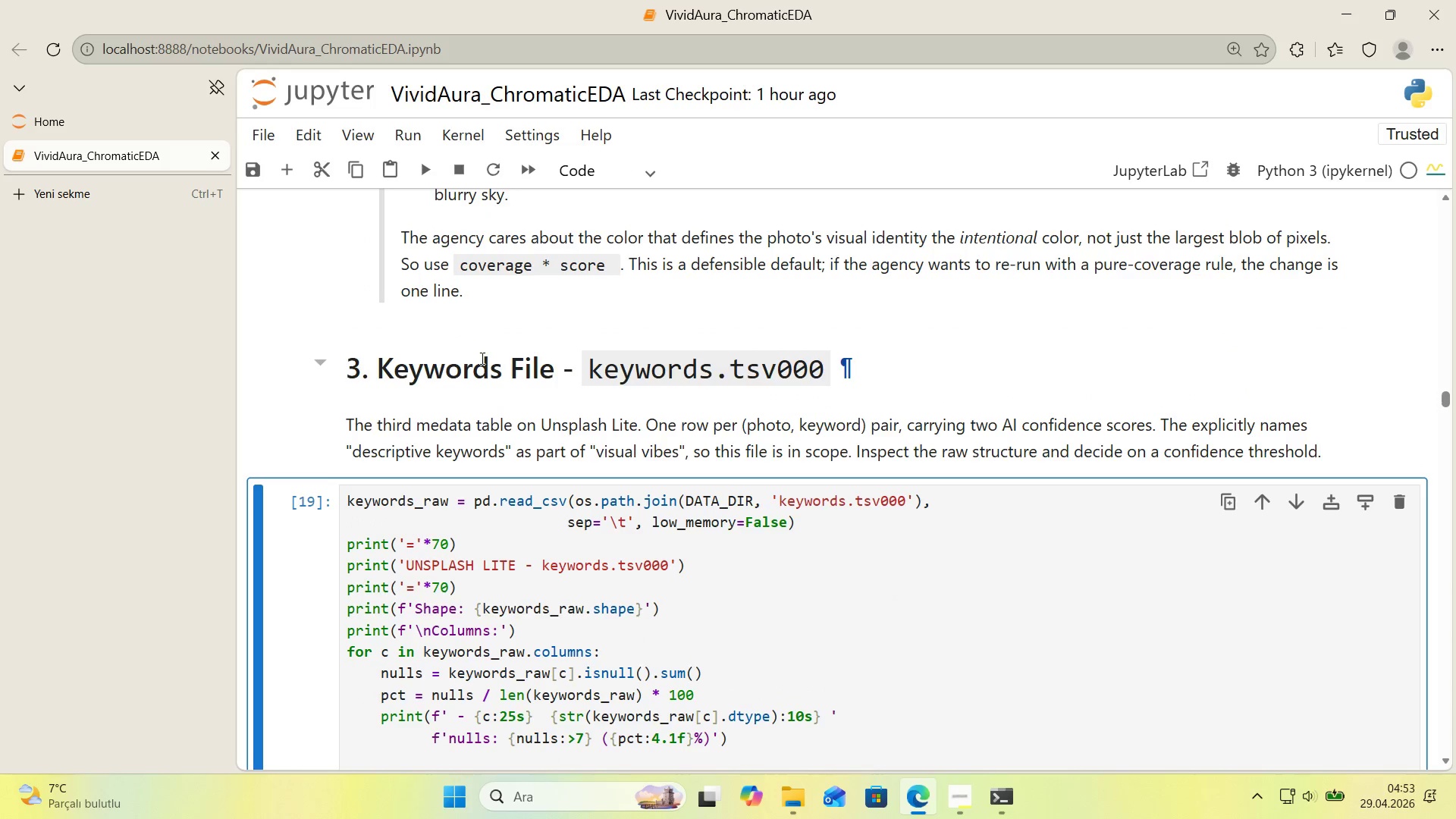 
scroll: coordinate [381, 419], scroll_direction: down, amount: 37.0
 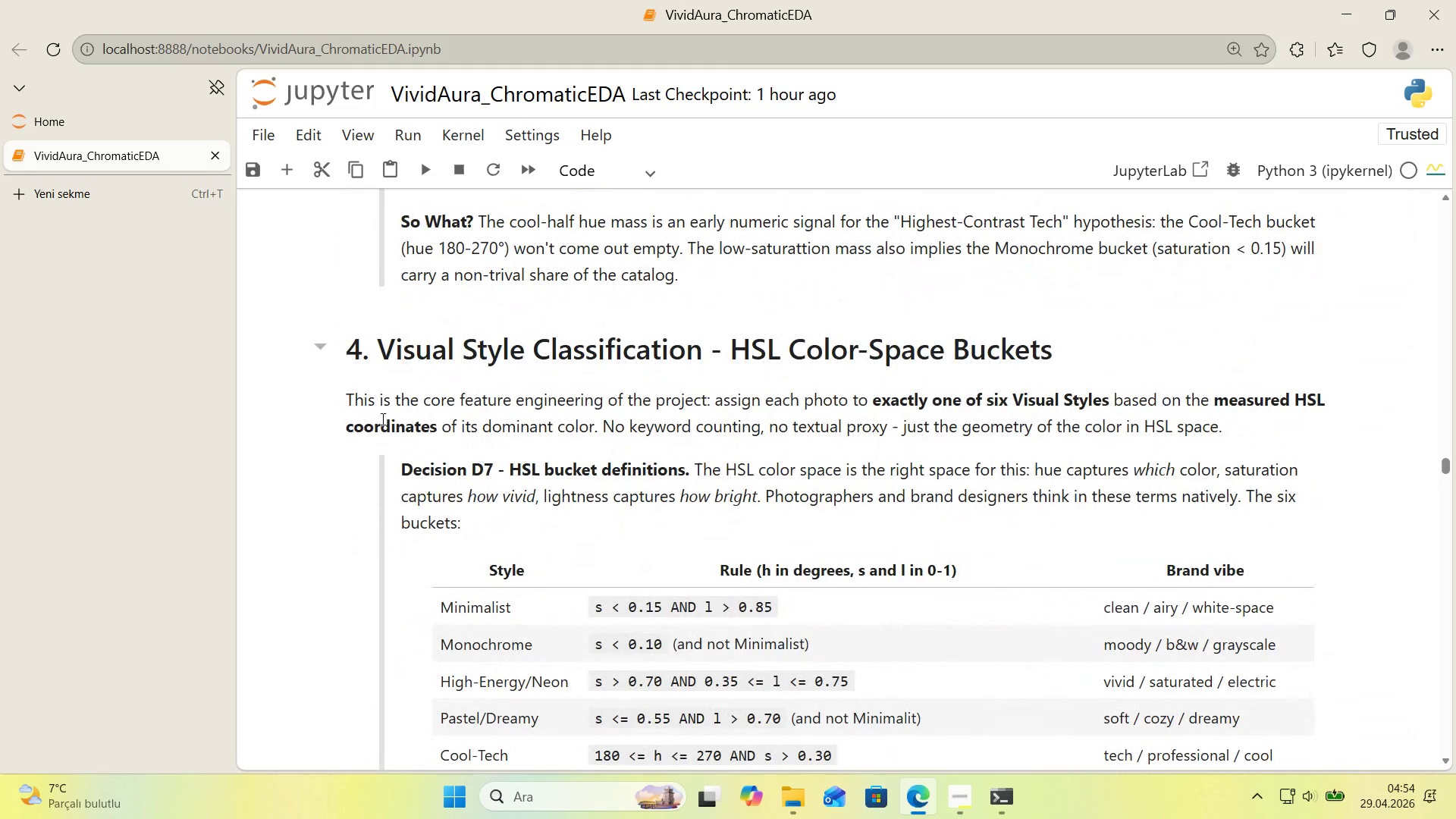 
scroll: coordinate [381, 419], scroll_direction: up, amount: 39.0
 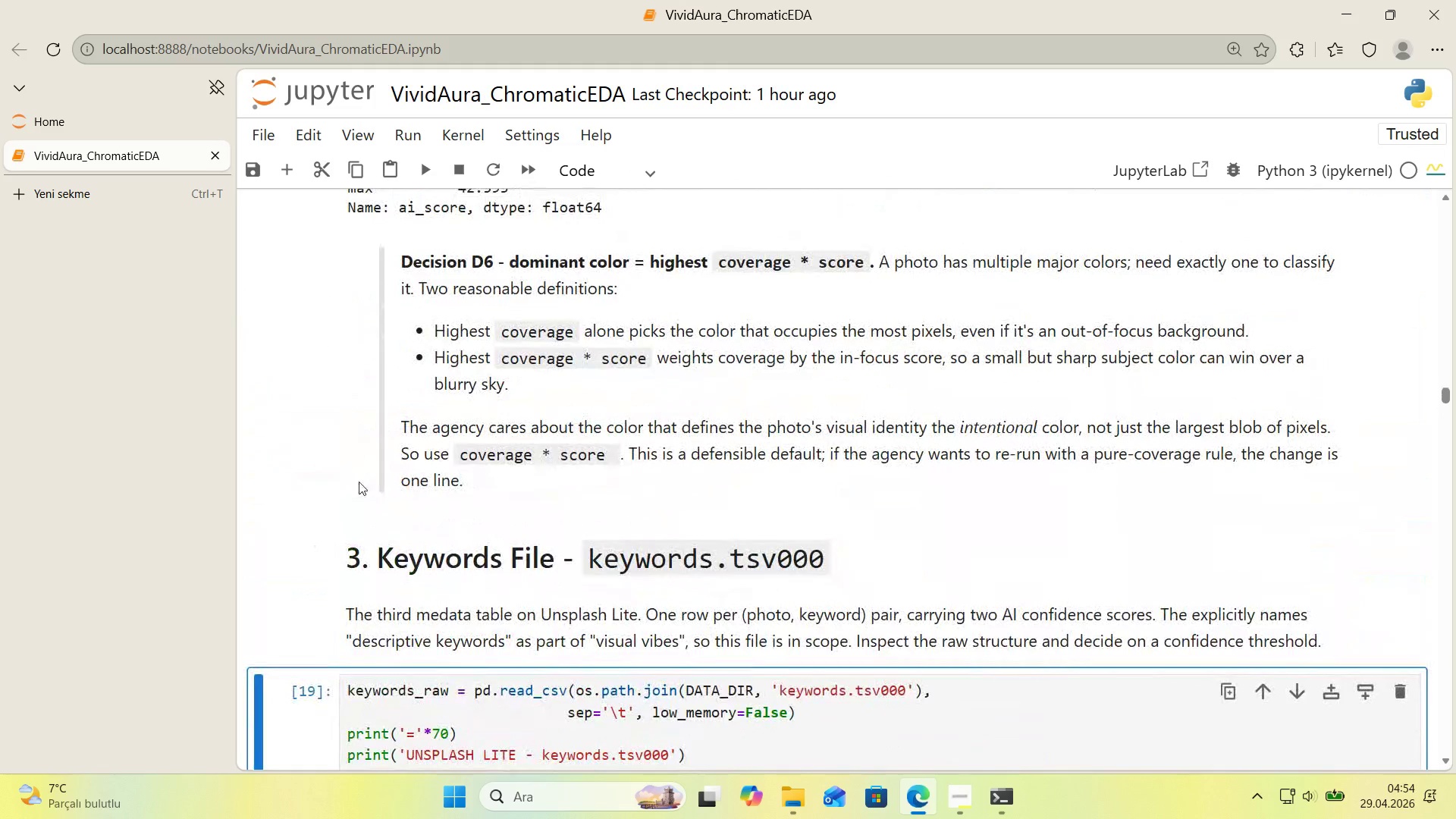 
scroll: coordinate [353, 468], scroll_direction: down, amount: 2.0
 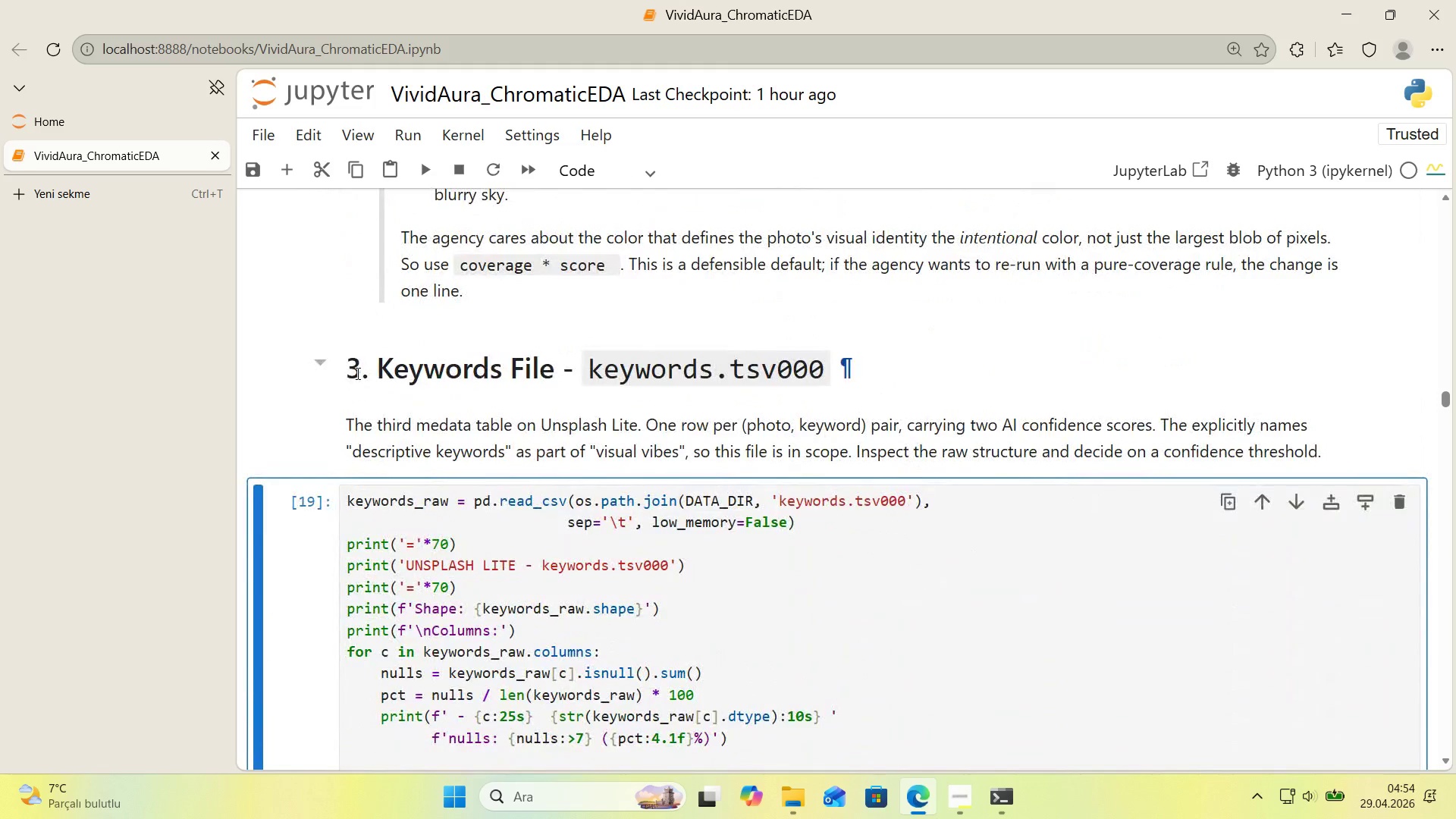 
double_click([356, 373])
 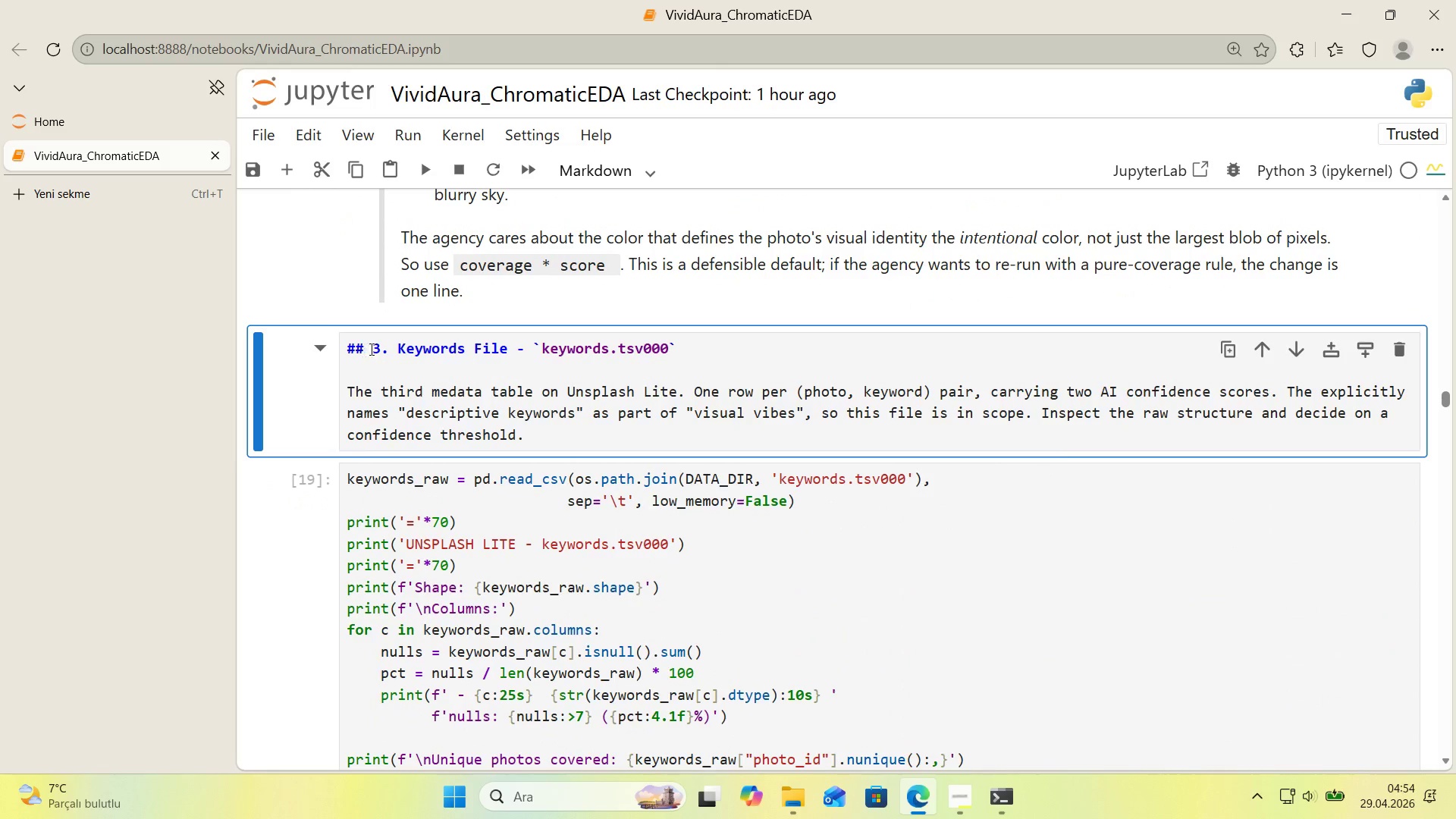 
left_click_drag(start_coordinate=[376, 348], to_coordinate=[382, 348])
 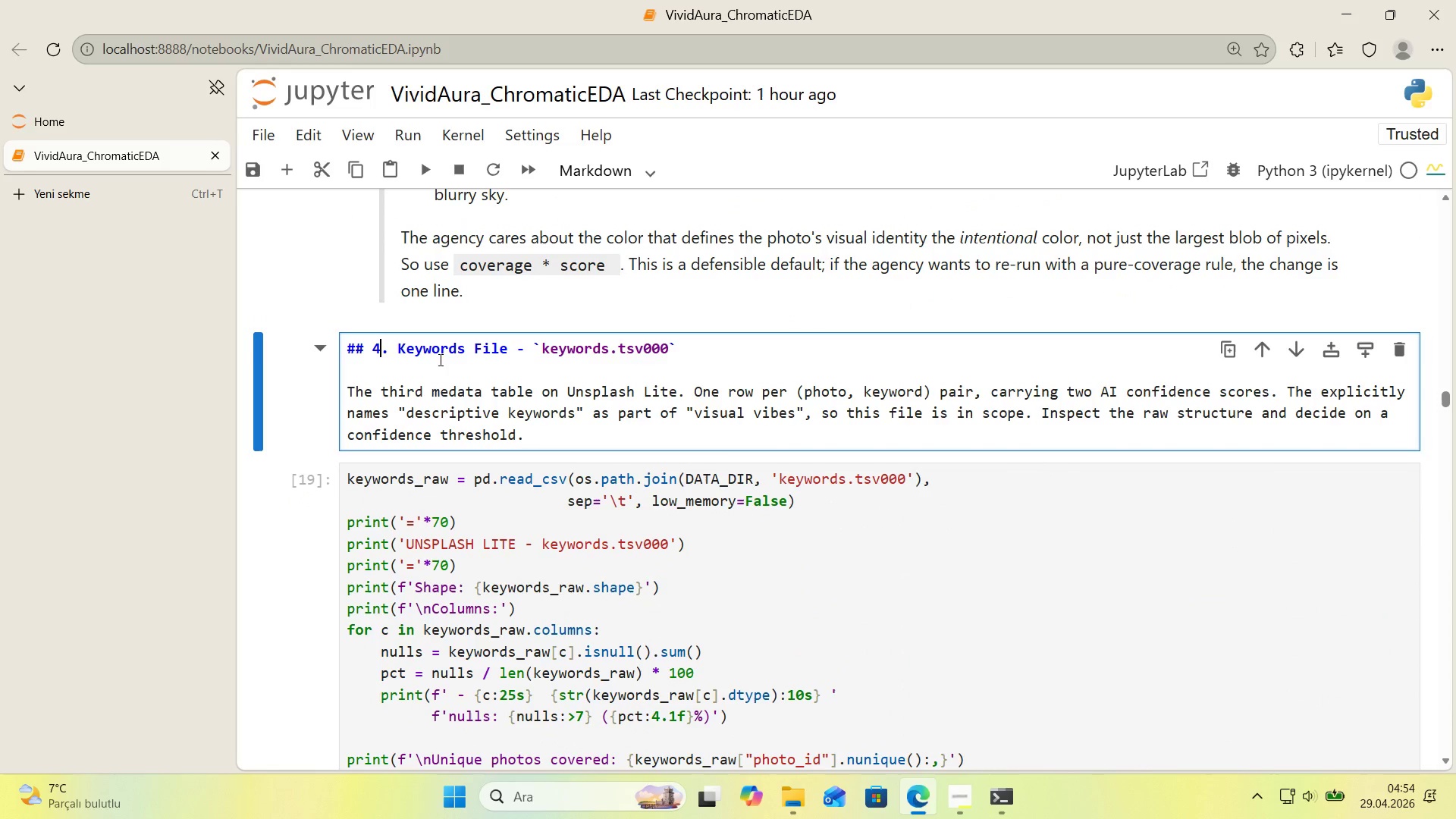 
key(4)
 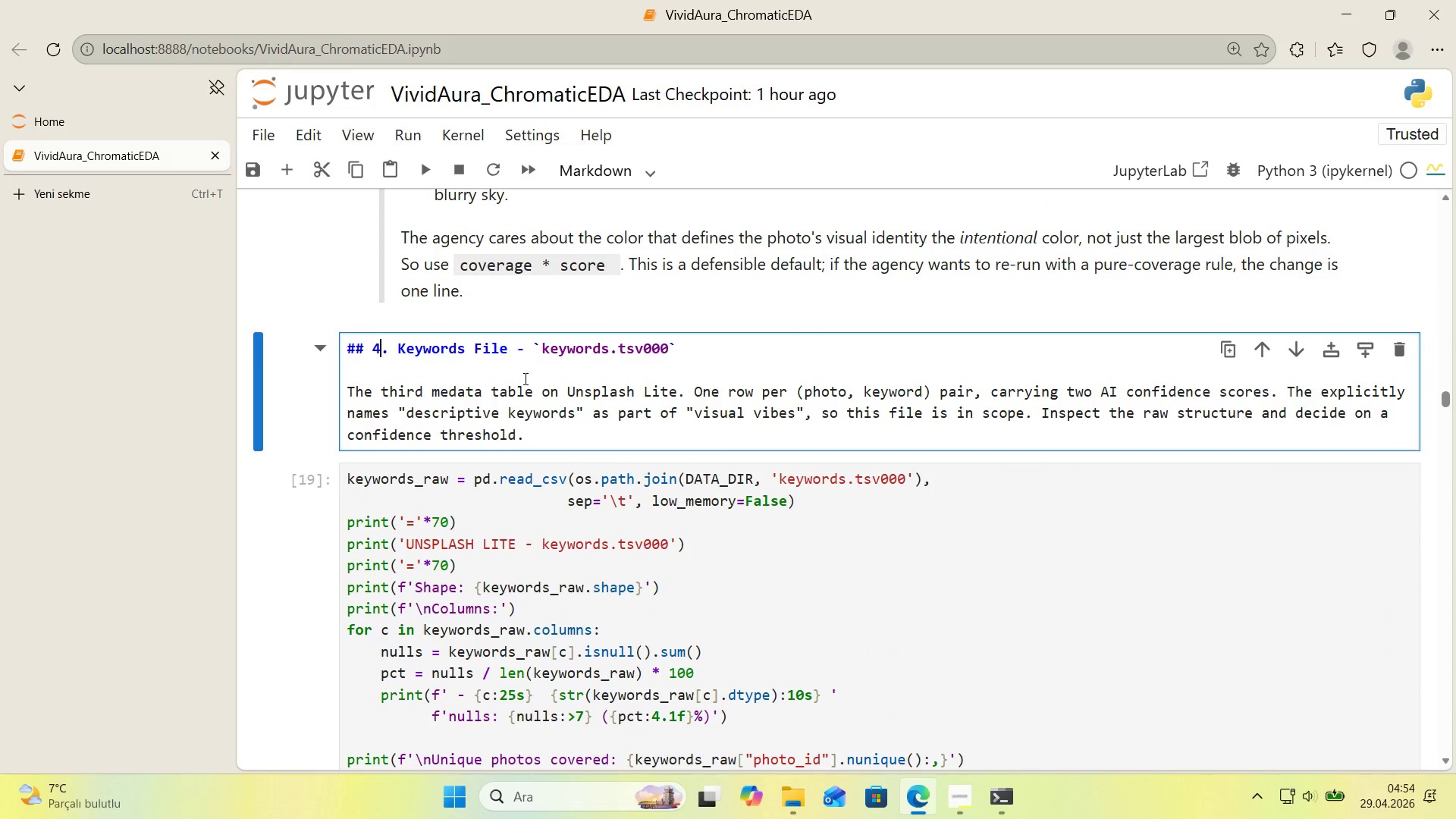 
key(Shift+Enter)
 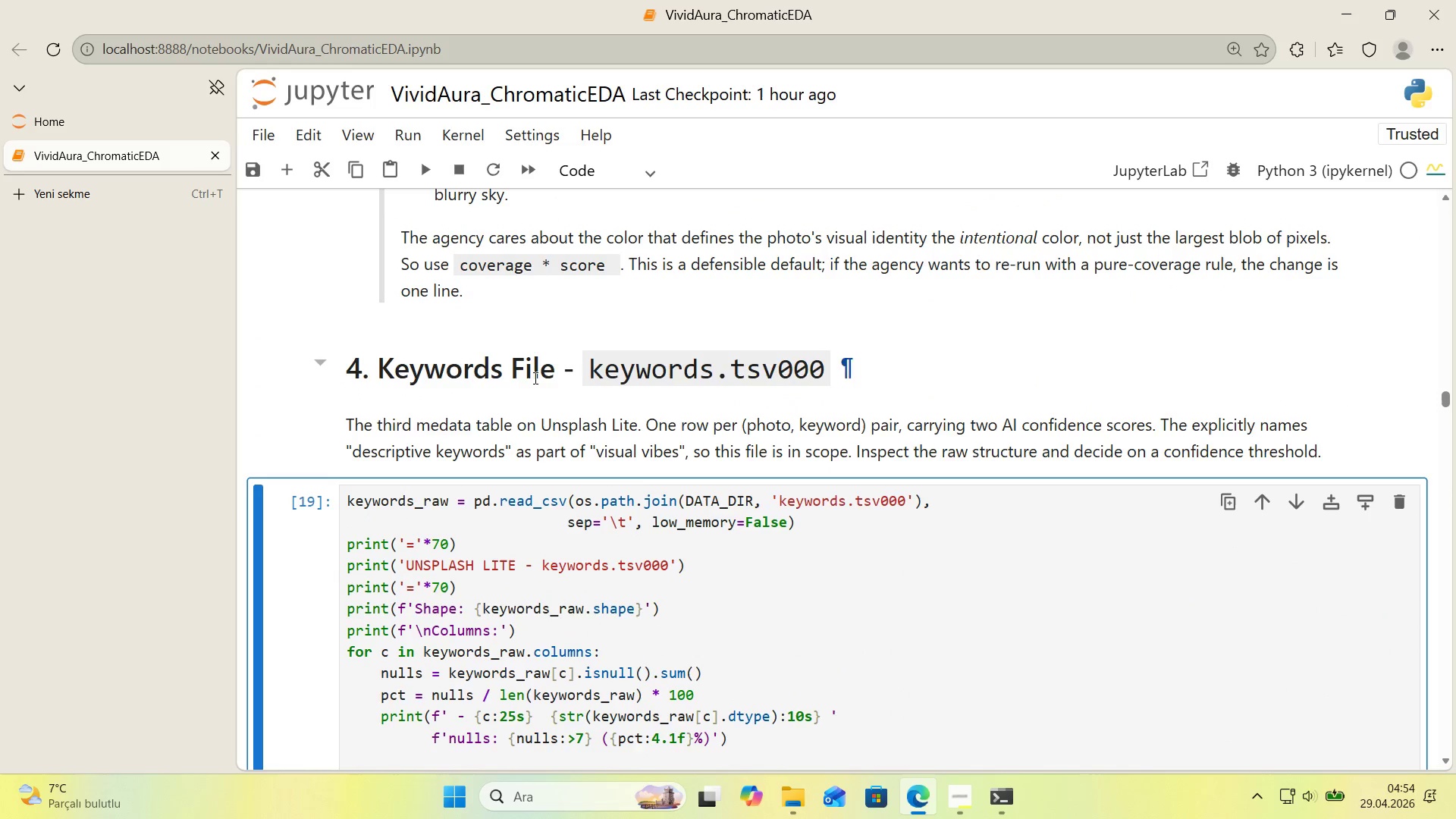 
scroll: coordinate [389, 467], scroll_direction: down, amount: 36.0
 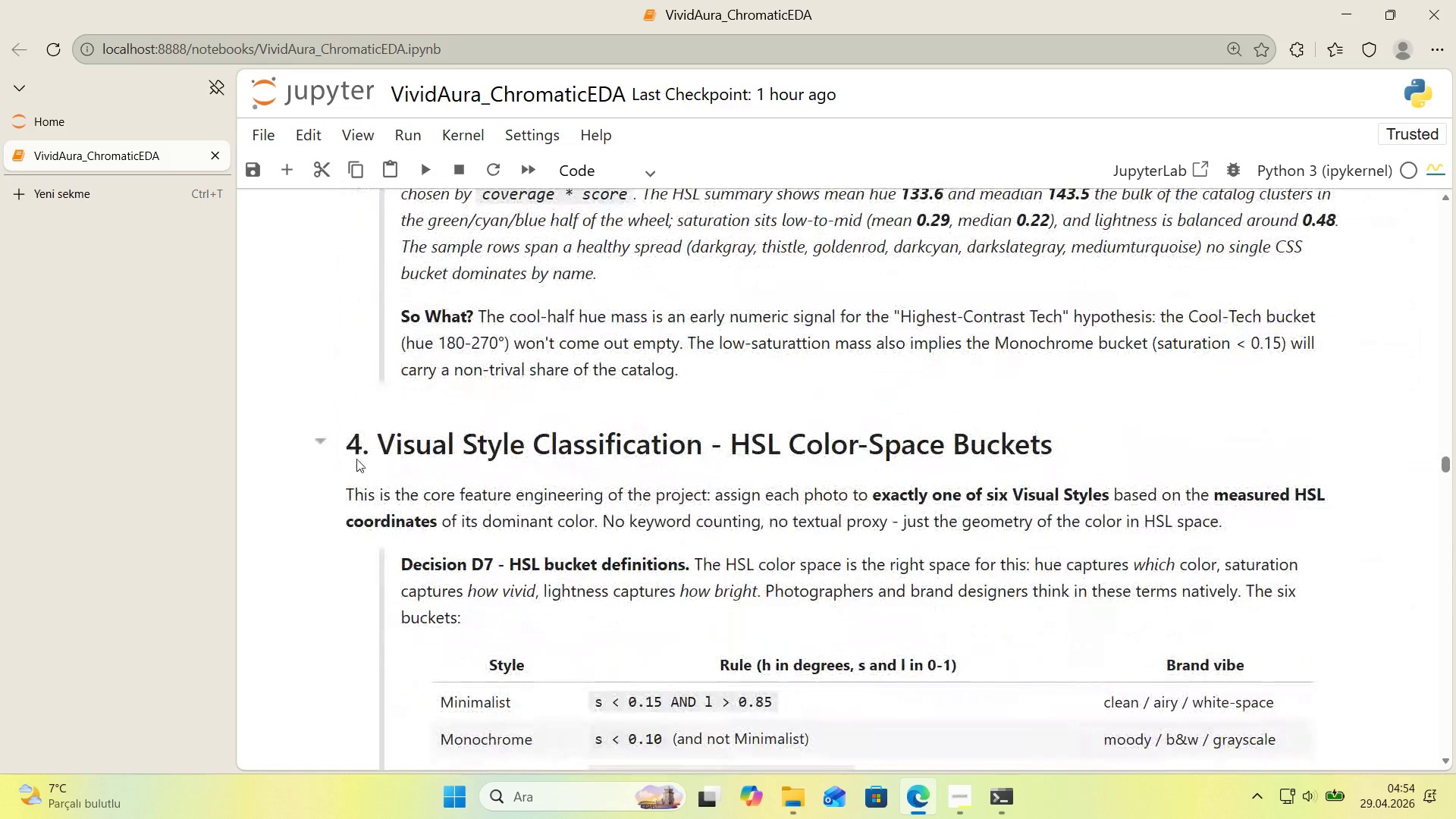 
double_click([358, 451])
 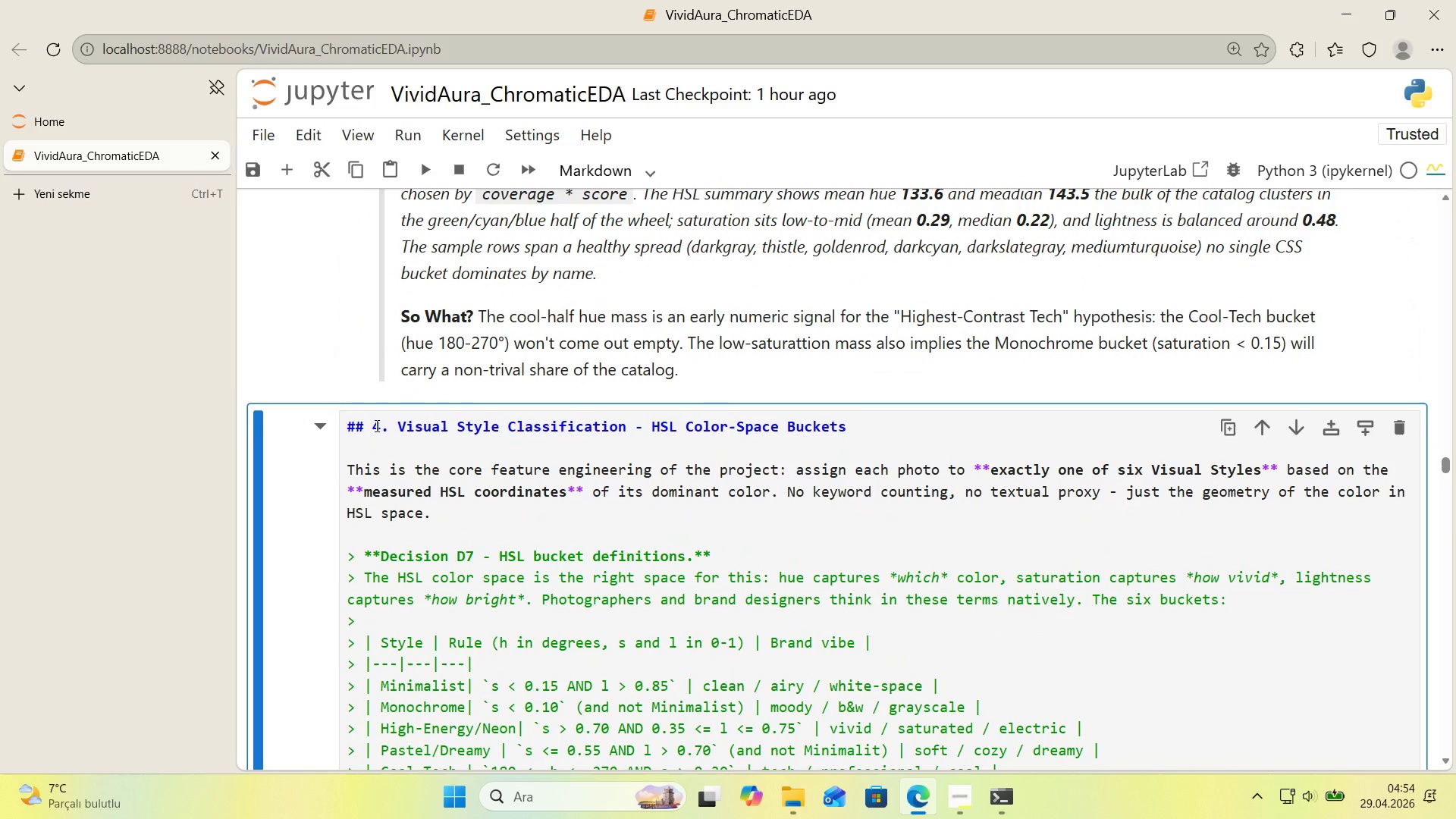 
left_click_drag(start_coordinate=[375, 425], to_coordinate=[381, 425])
 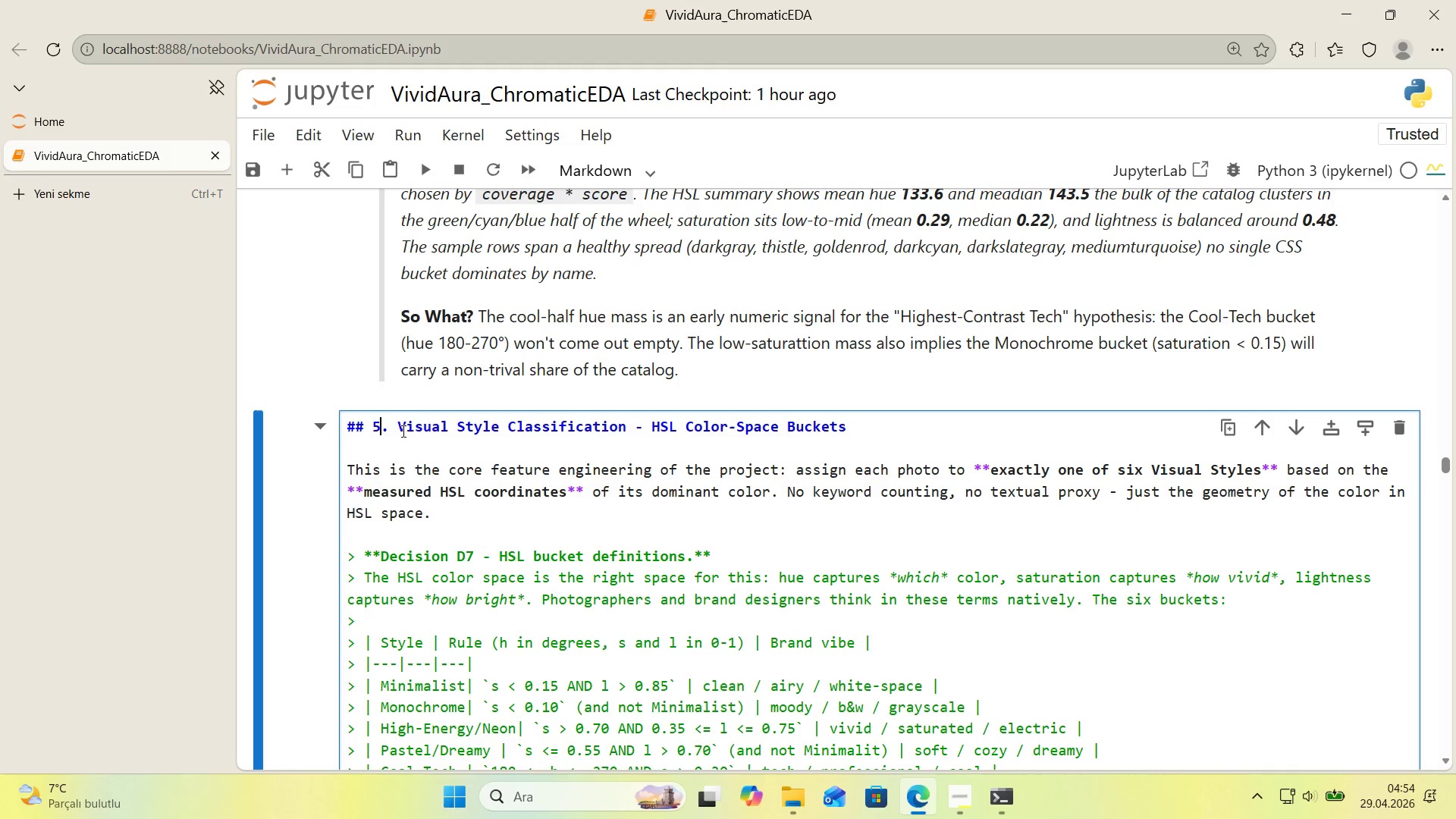 
key(5)
 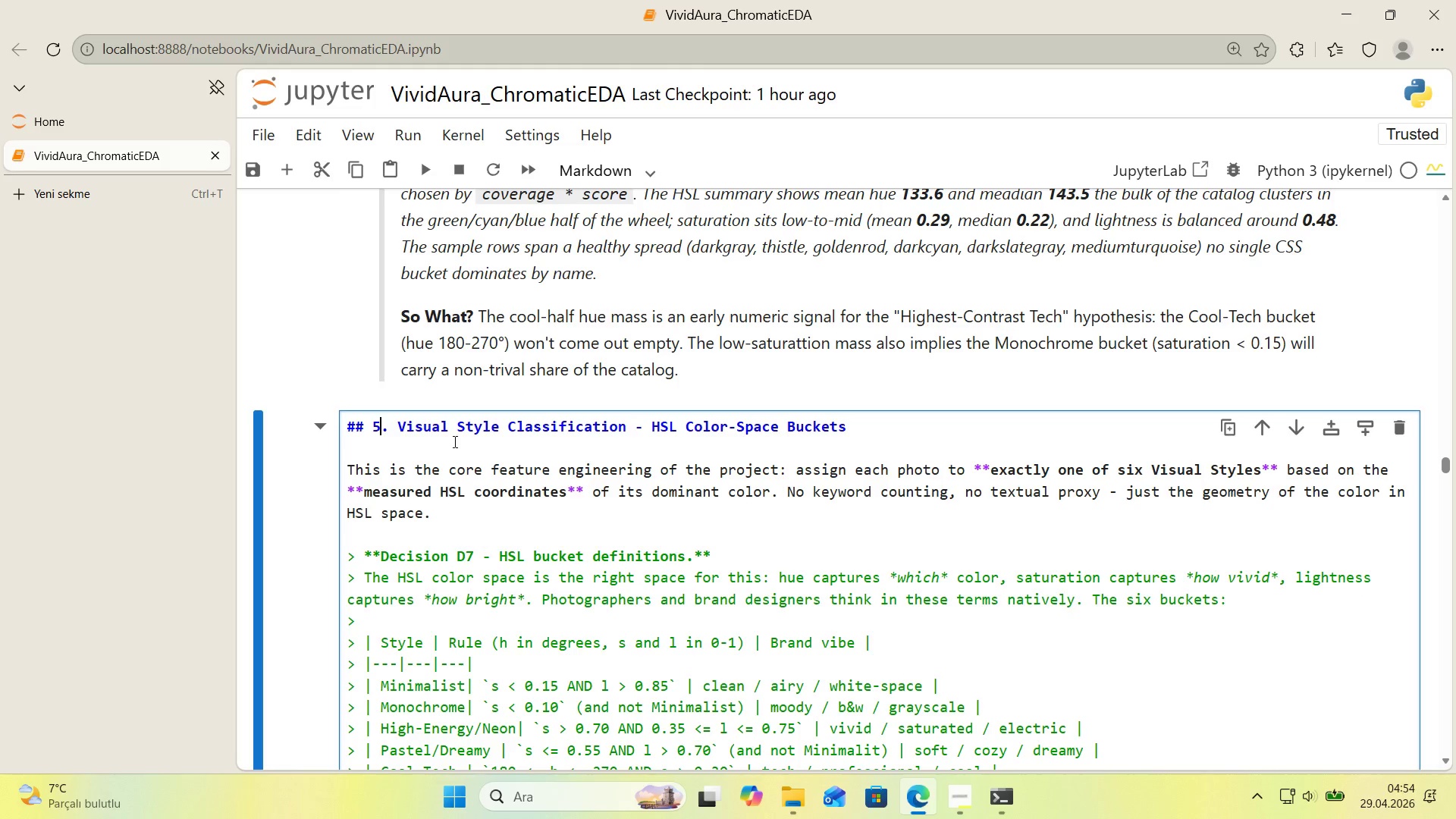 
key(Shift+Enter)
 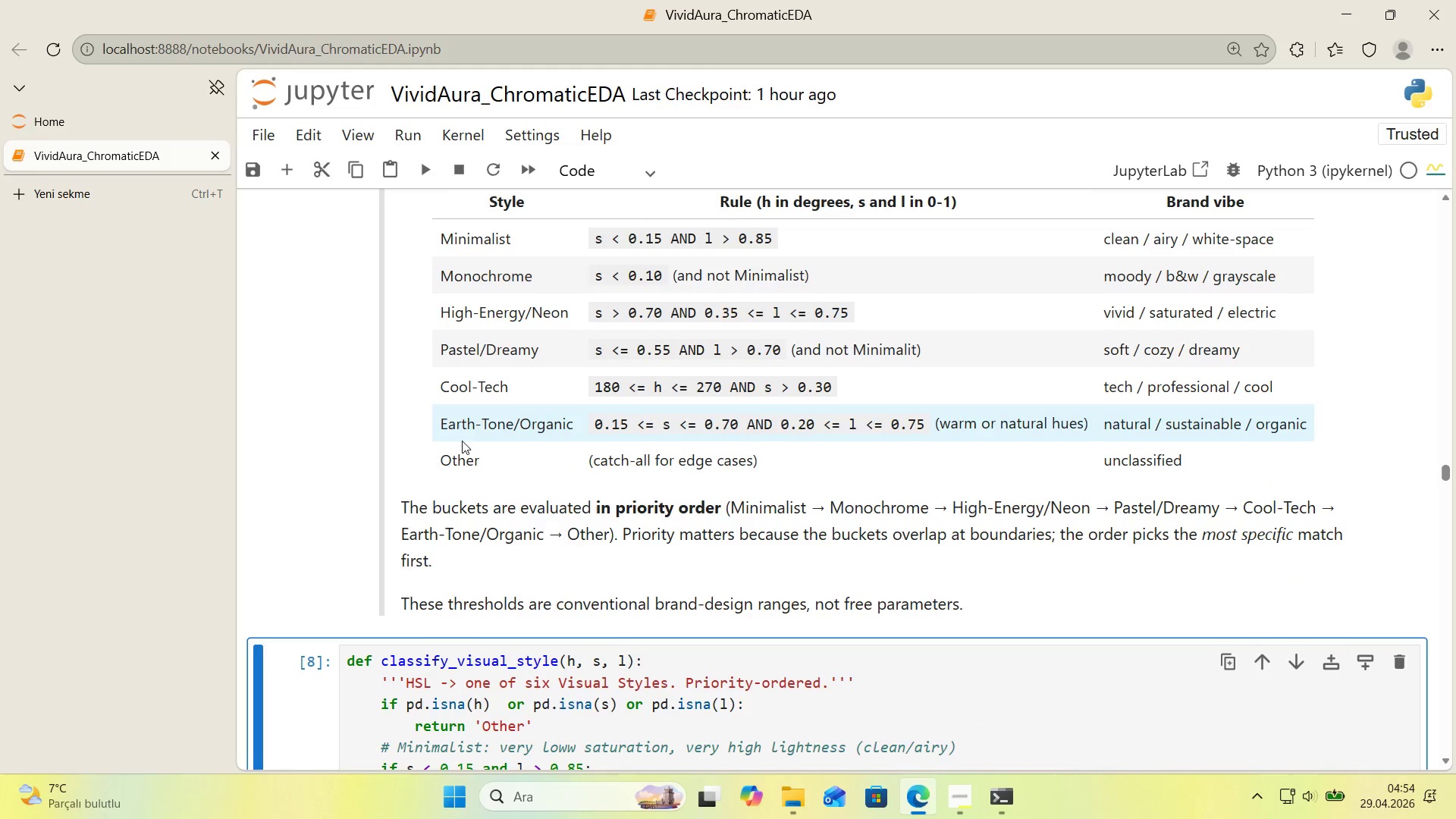 
scroll: coordinate [322, 428], scroll_direction: up, amount: 3.0
 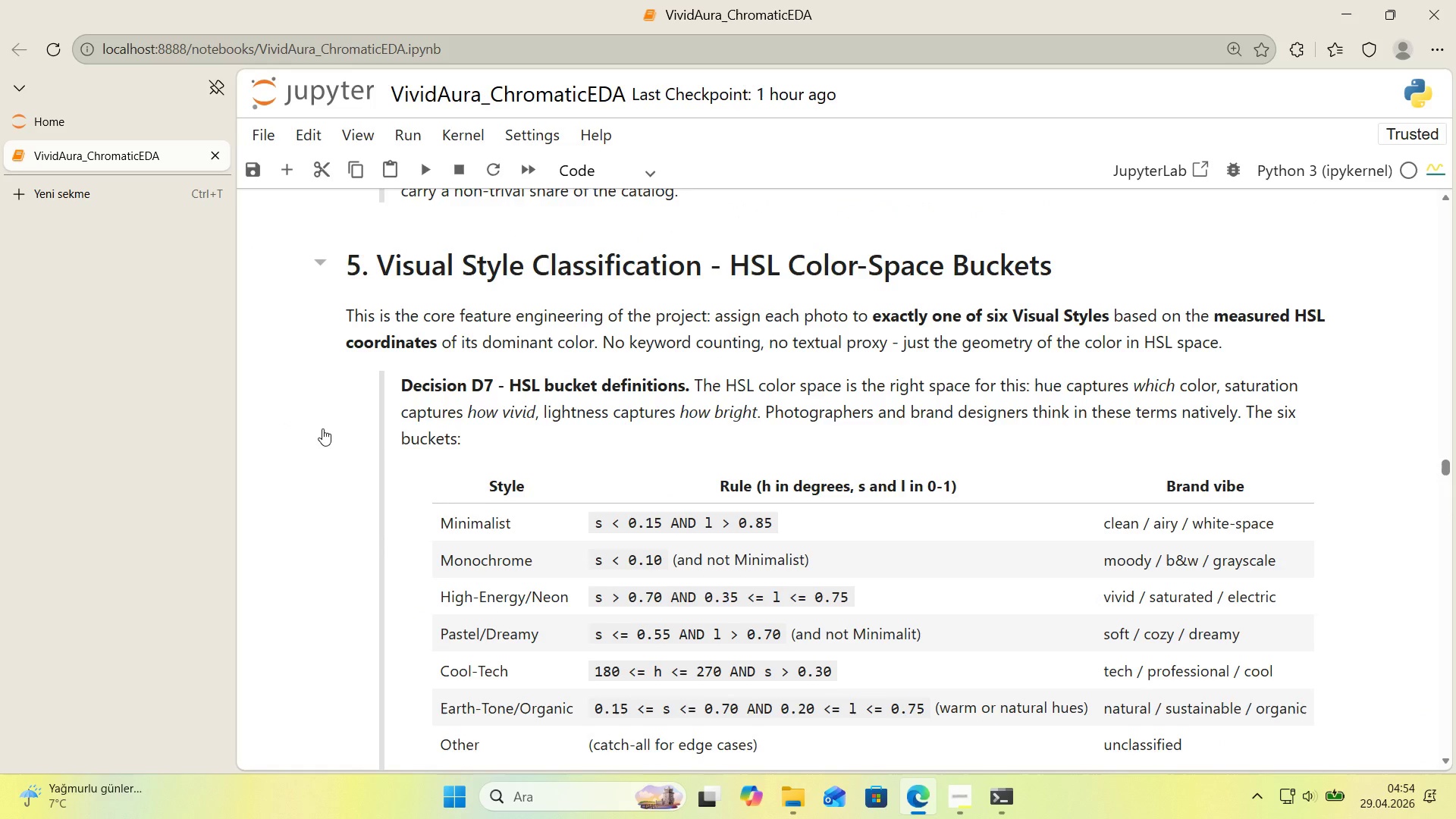 
scroll: coordinate [321, 429], scroll_direction: down, amount: 38.0
 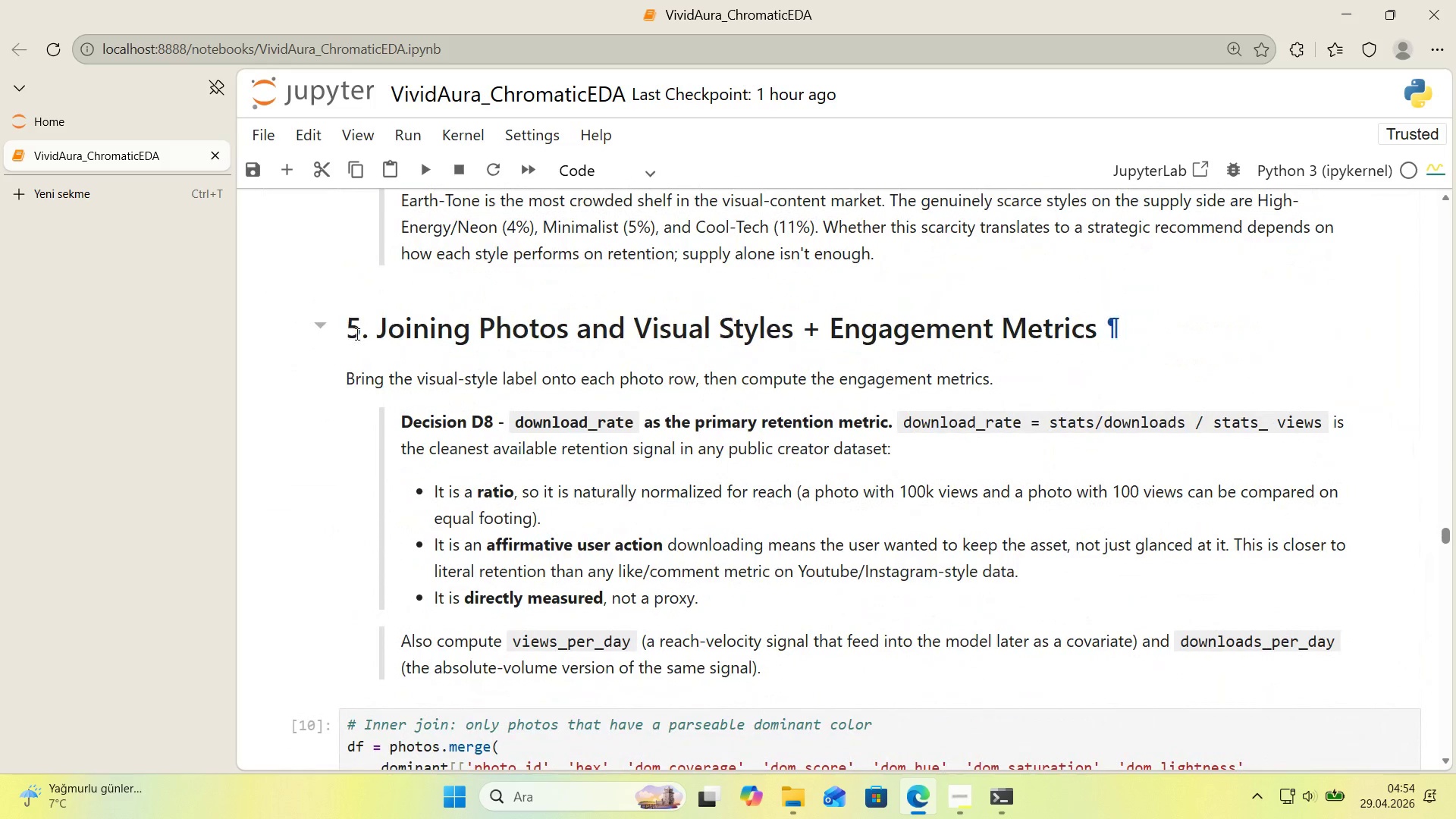 
double_click([356, 334])
 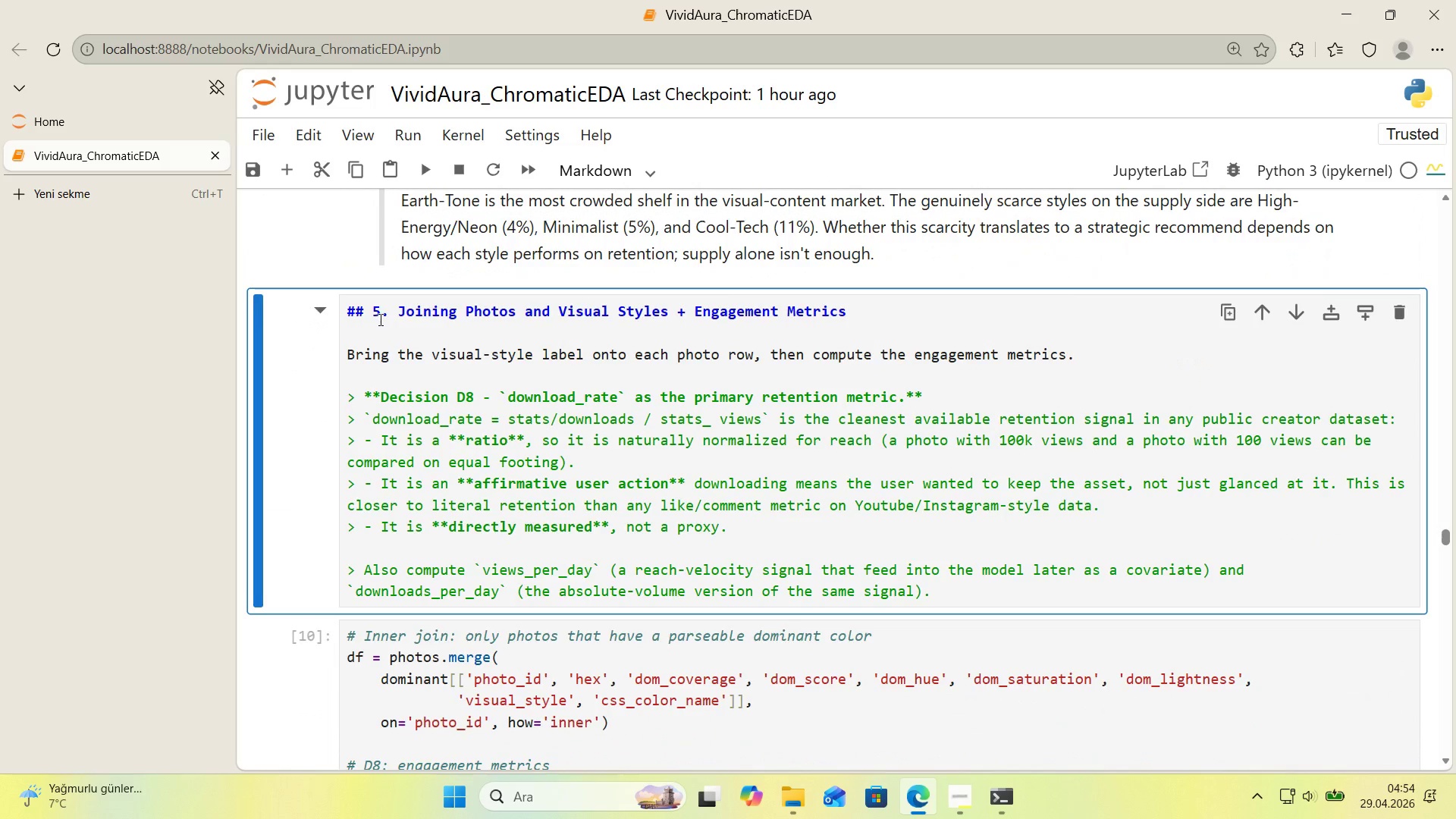 
left_click_drag(start_coordinate=[379, 319], to_coordinate=[375, 319])
 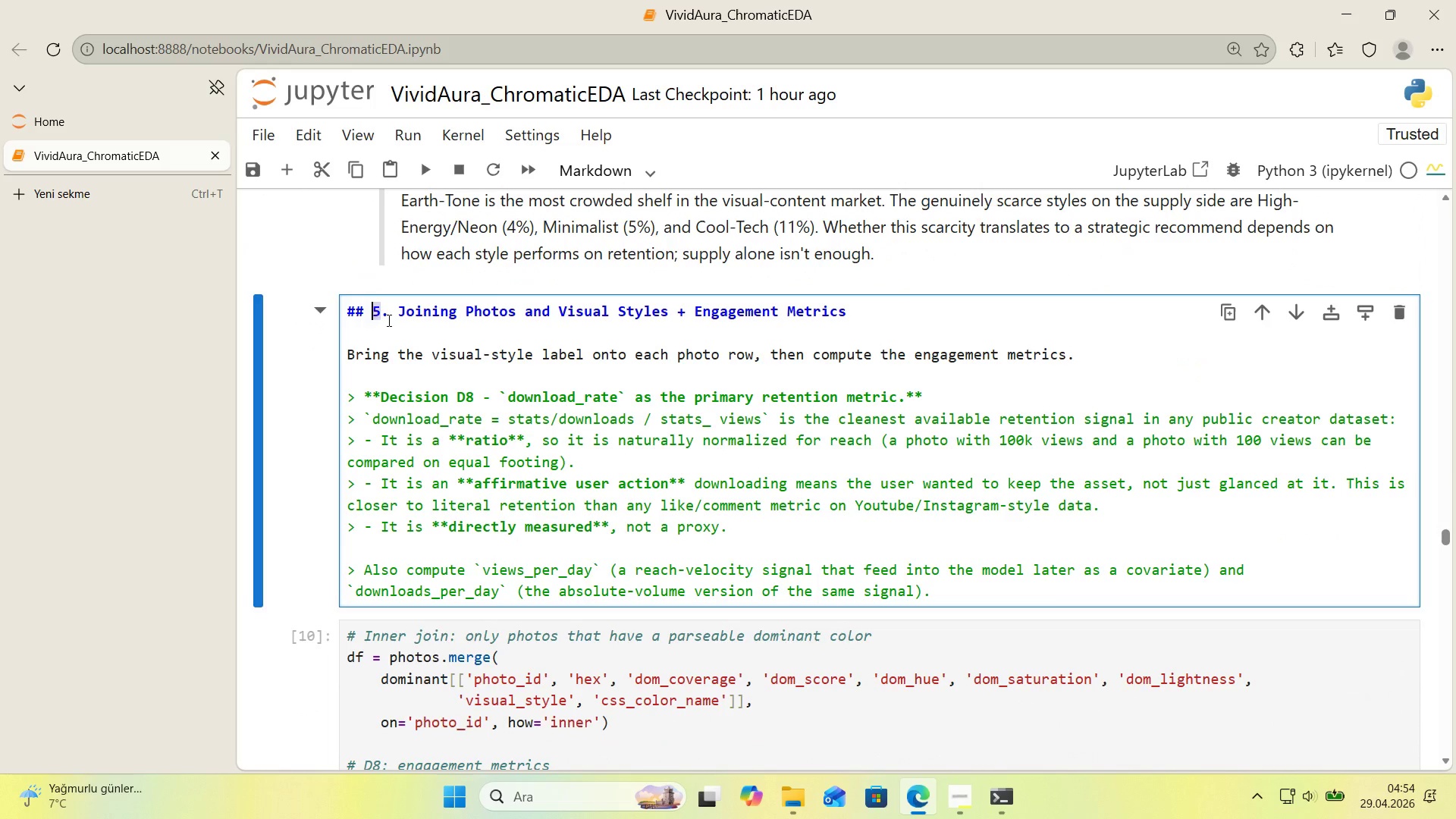 
key(6)
 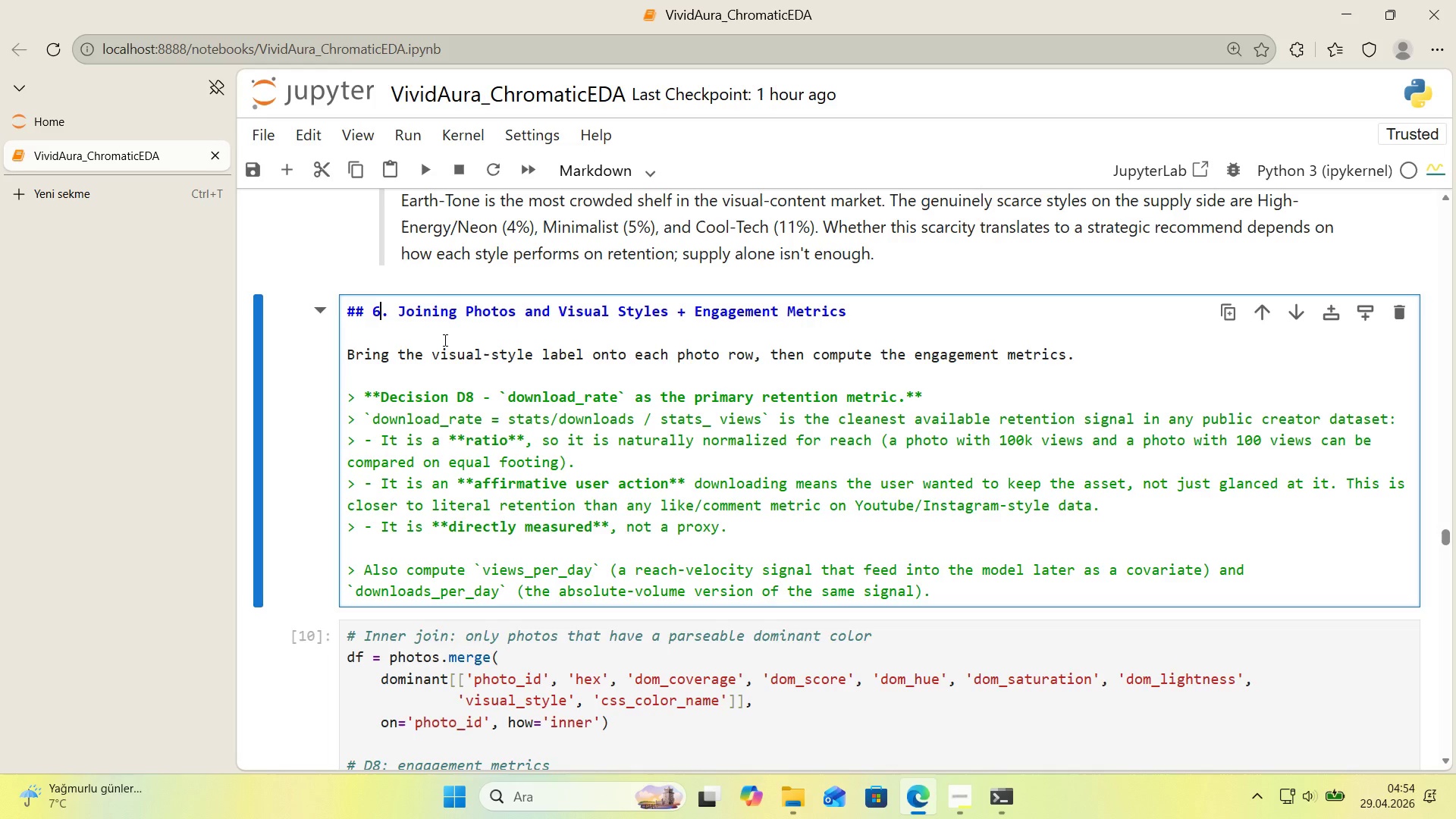 
key(Shift+Enter)
 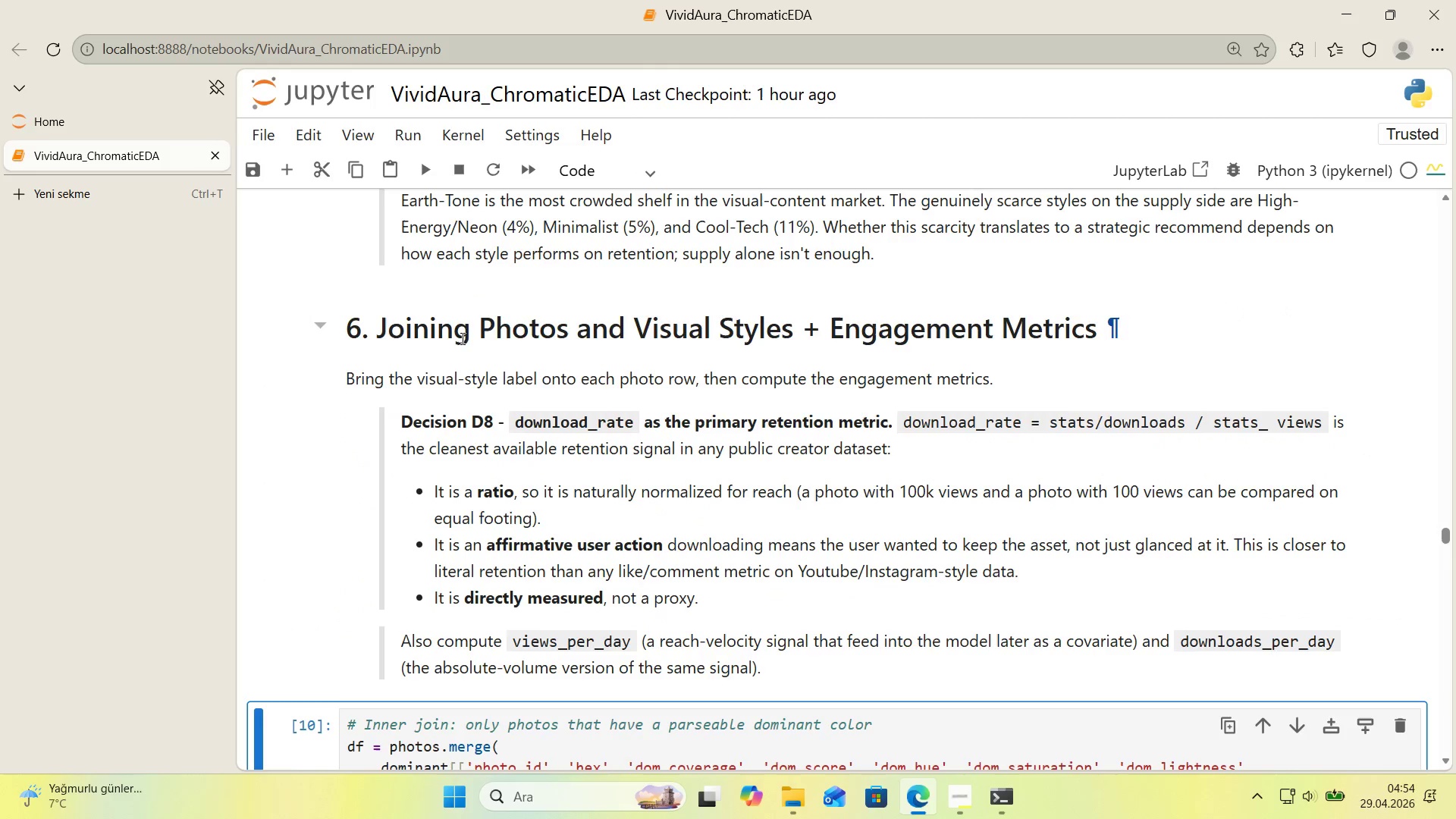 
scroll: coordinate [377, 382], scroll_direction: down, amount: 12.0
 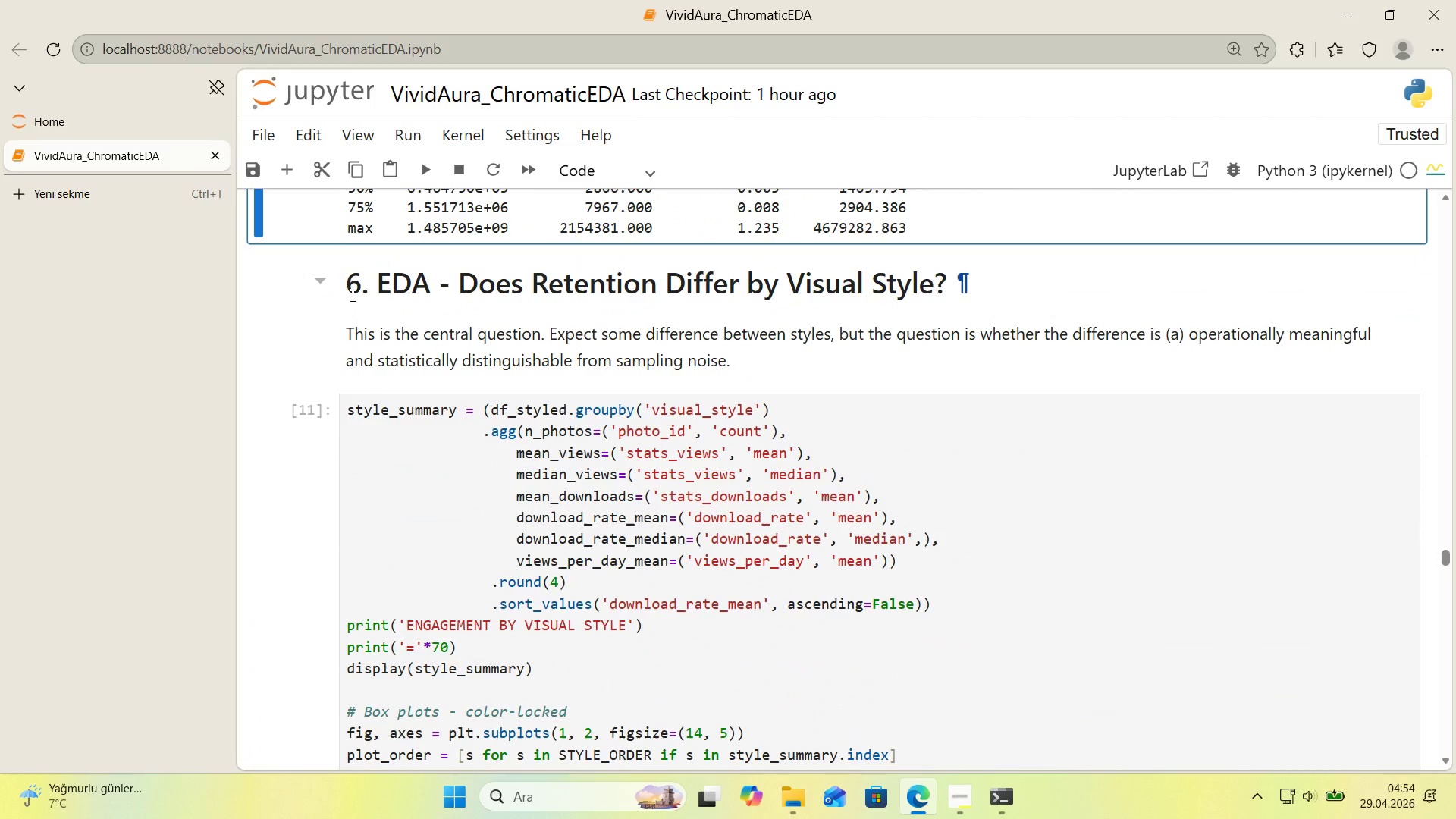 
double_click([353, 294])
 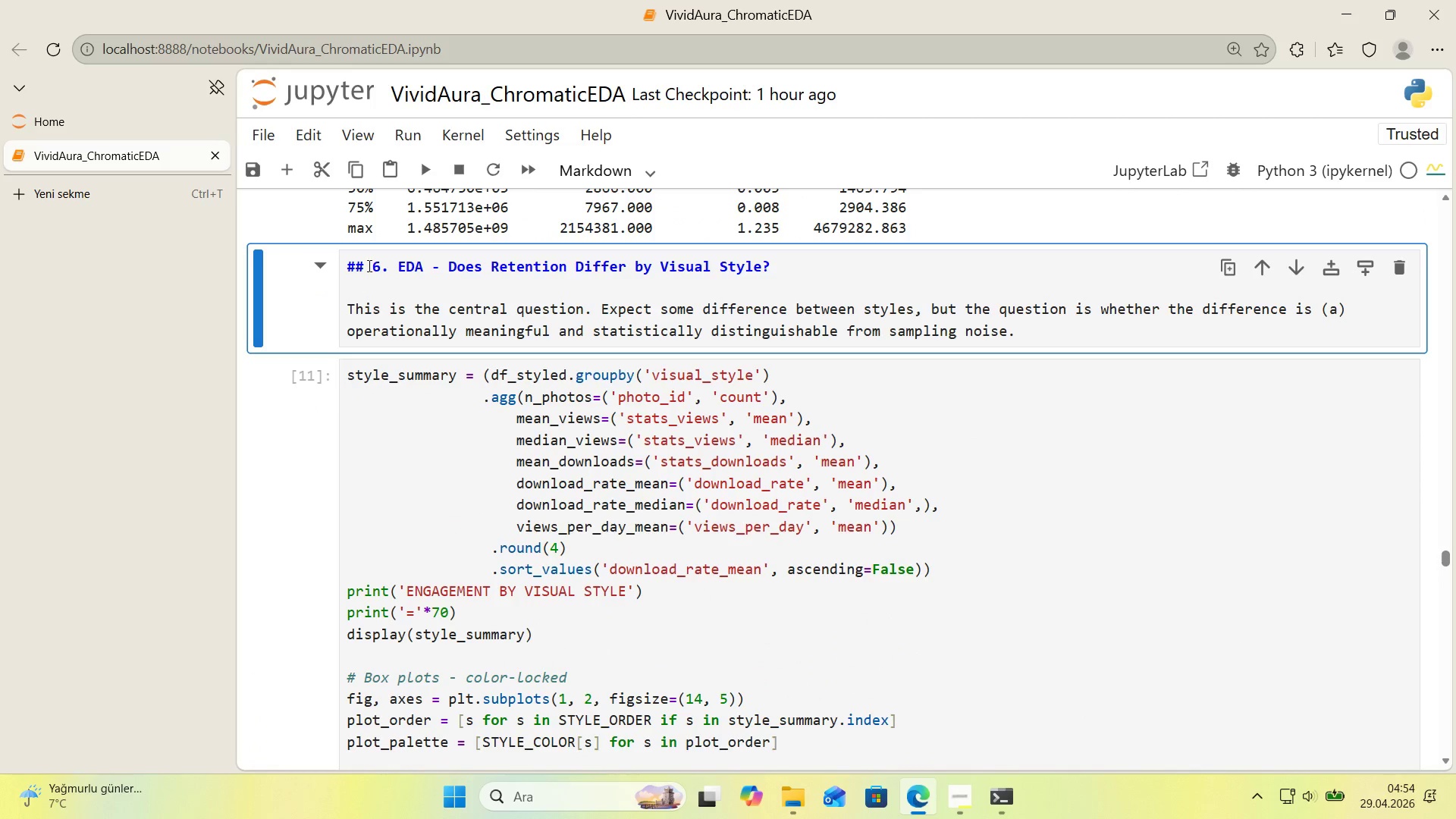 
left_click_drag(start_coordinate=[372, 265], to_coordinate=[379, 265])
 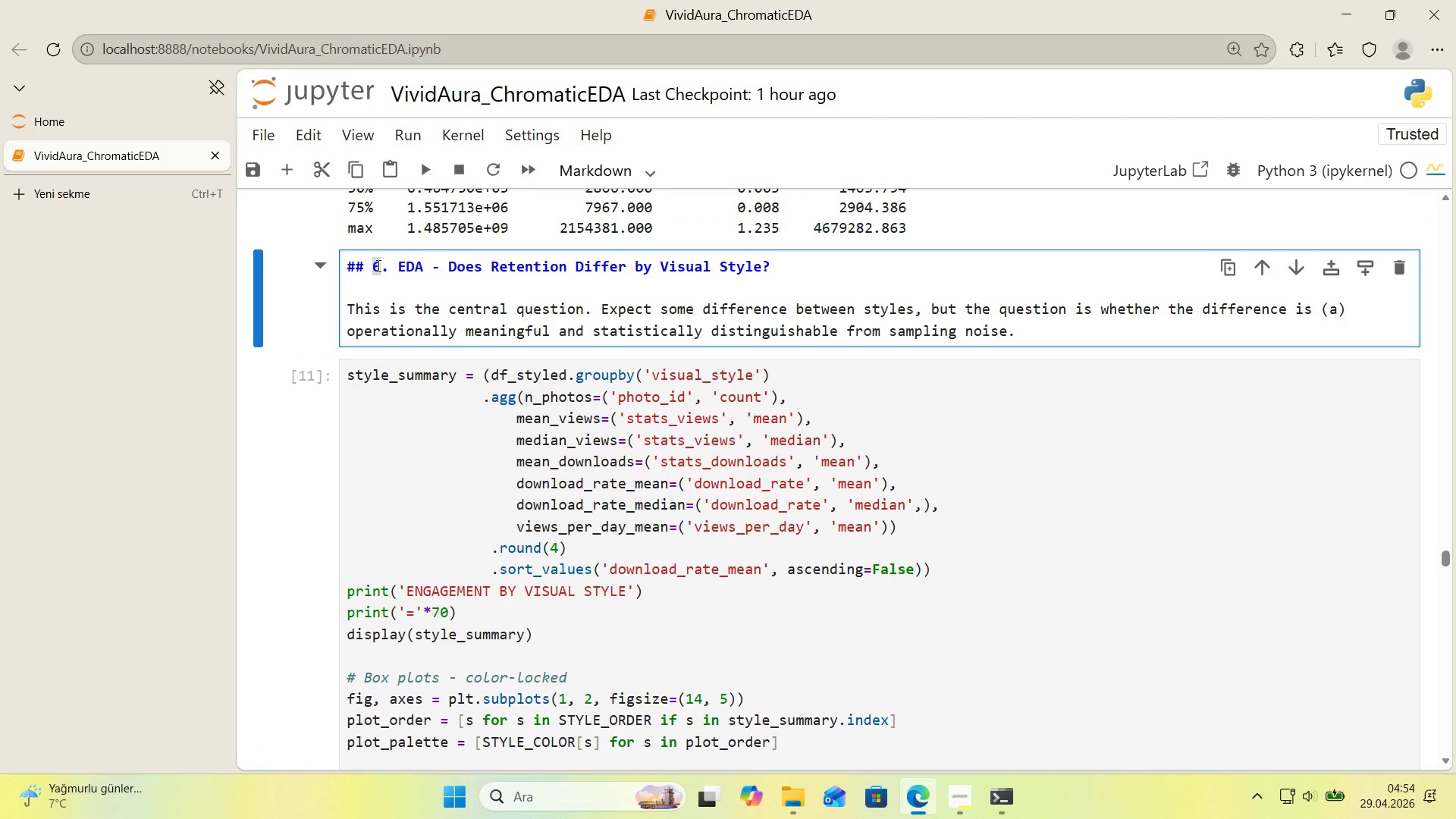 
key(Numpad7)
 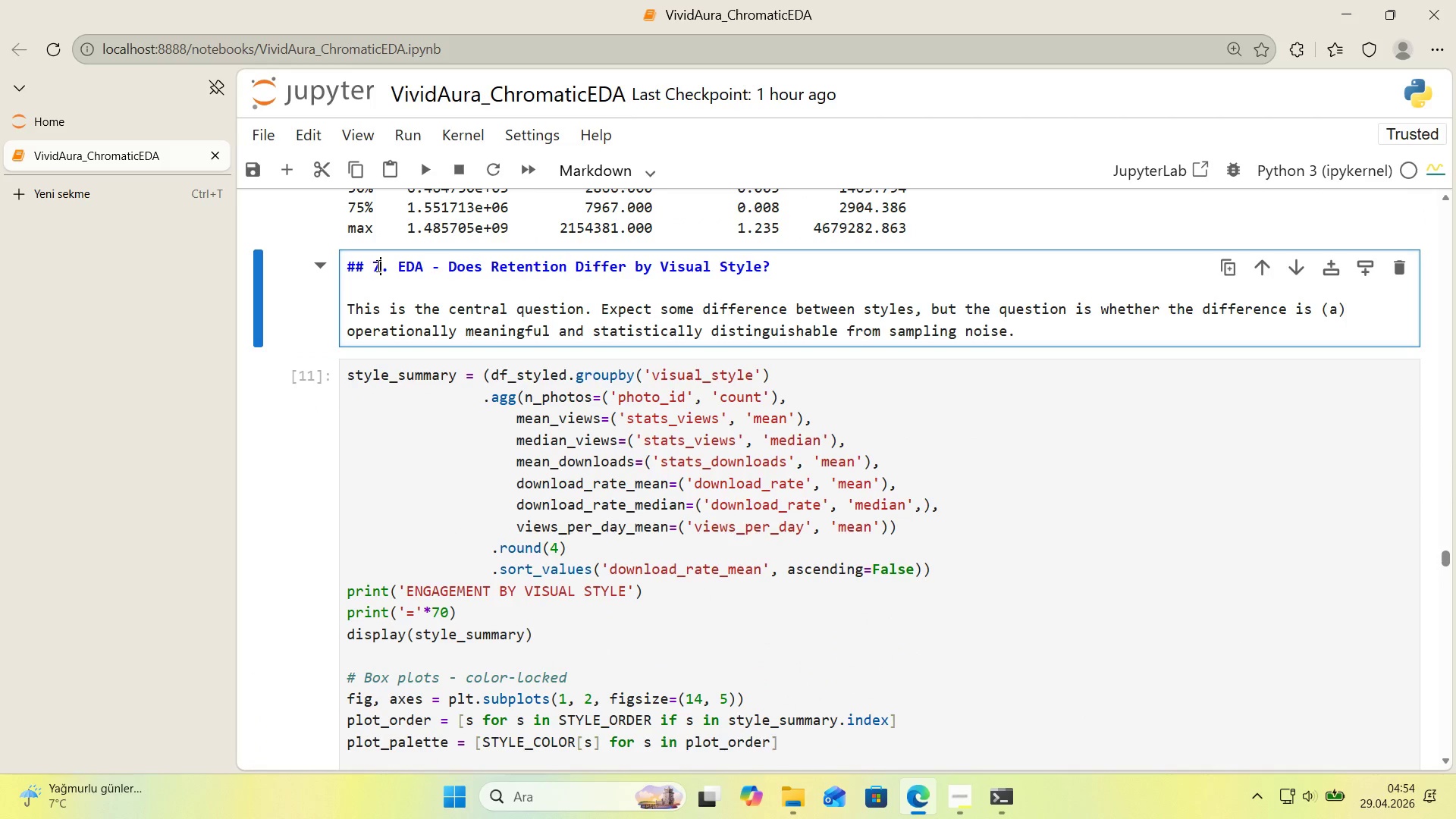 
key(Shift+Enter)
 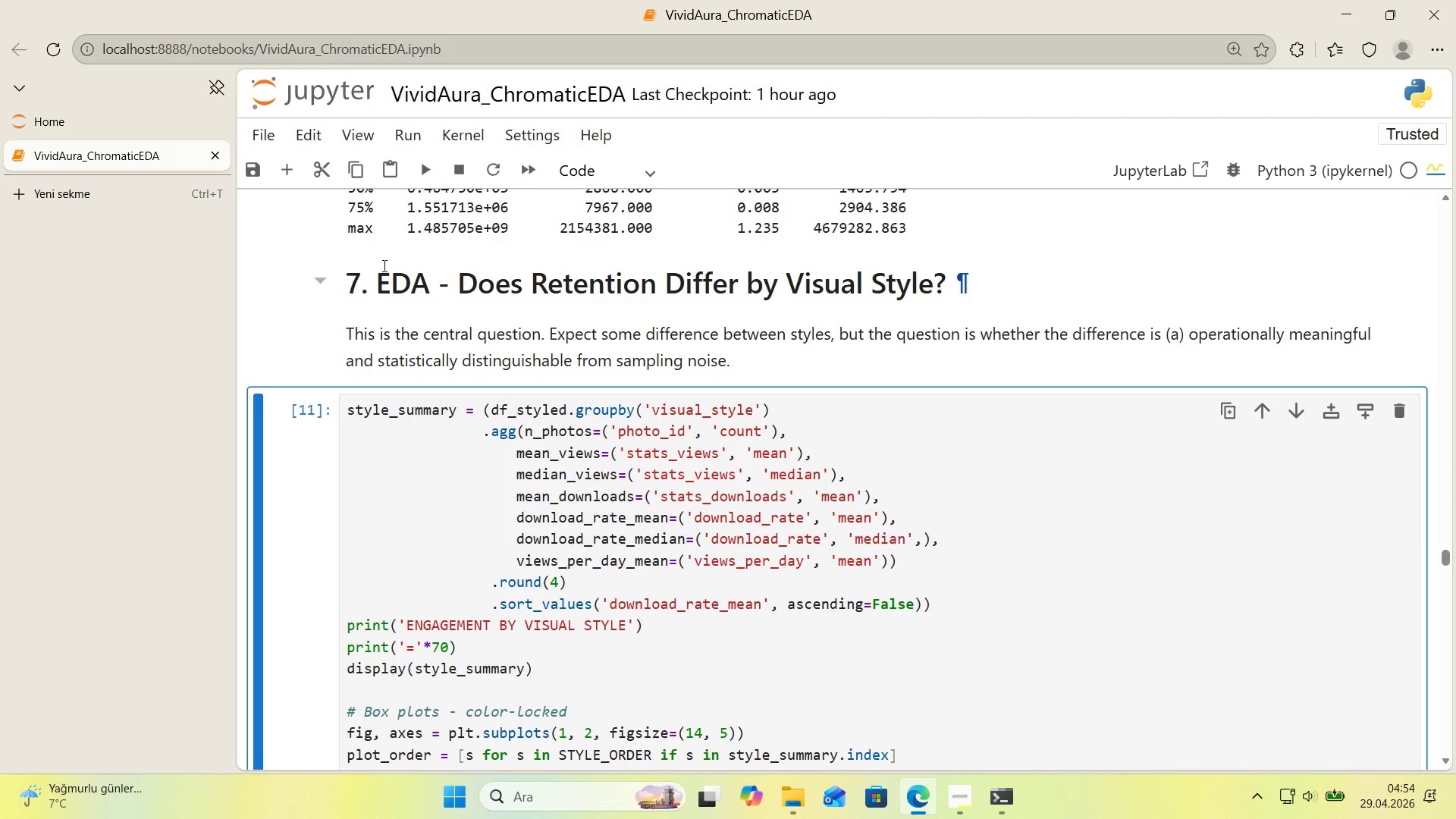 
scroll: coordinate [380, 309], scroll_direction: down, amount: 21.0
 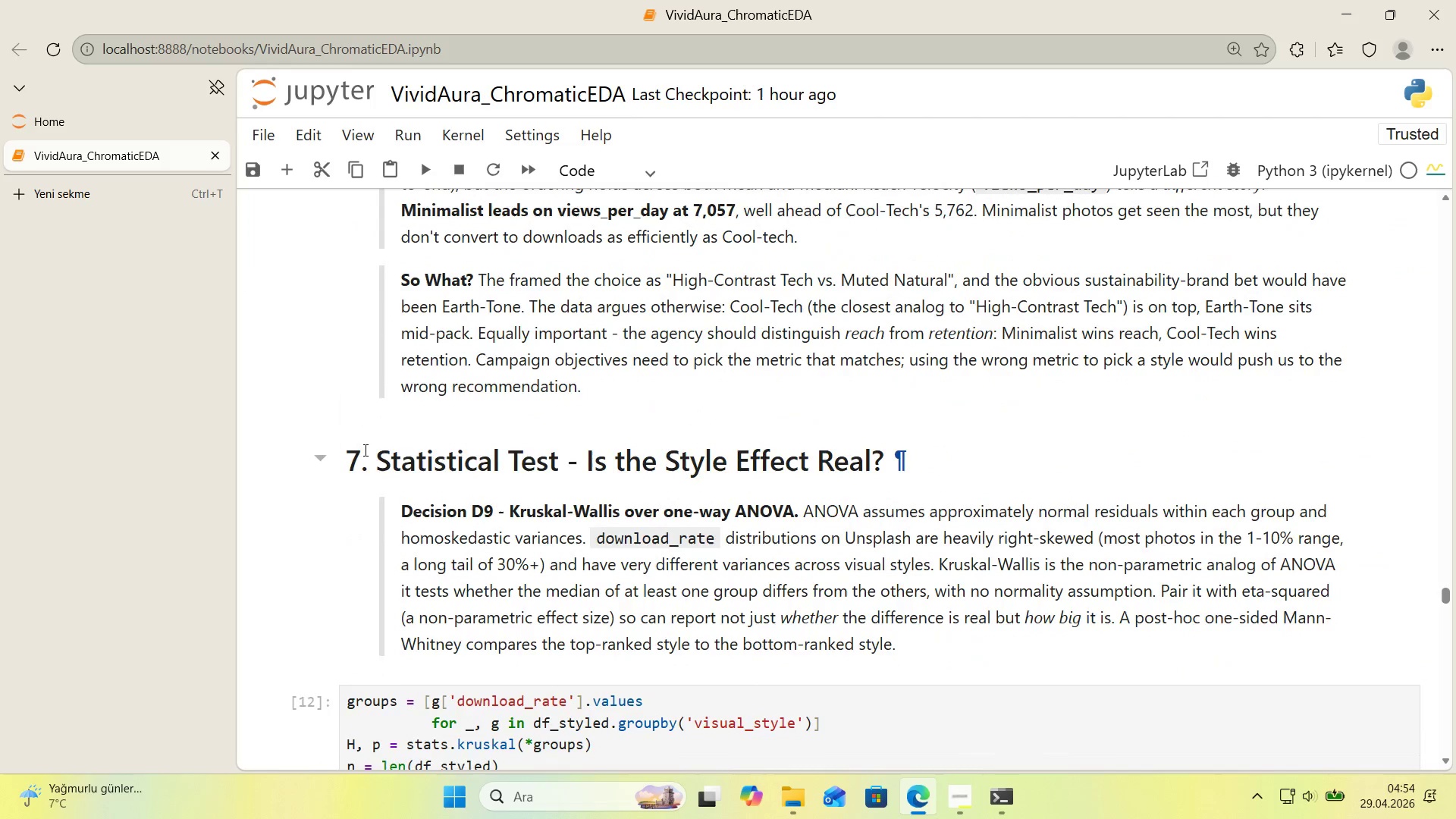 
double_click([364, 450])
 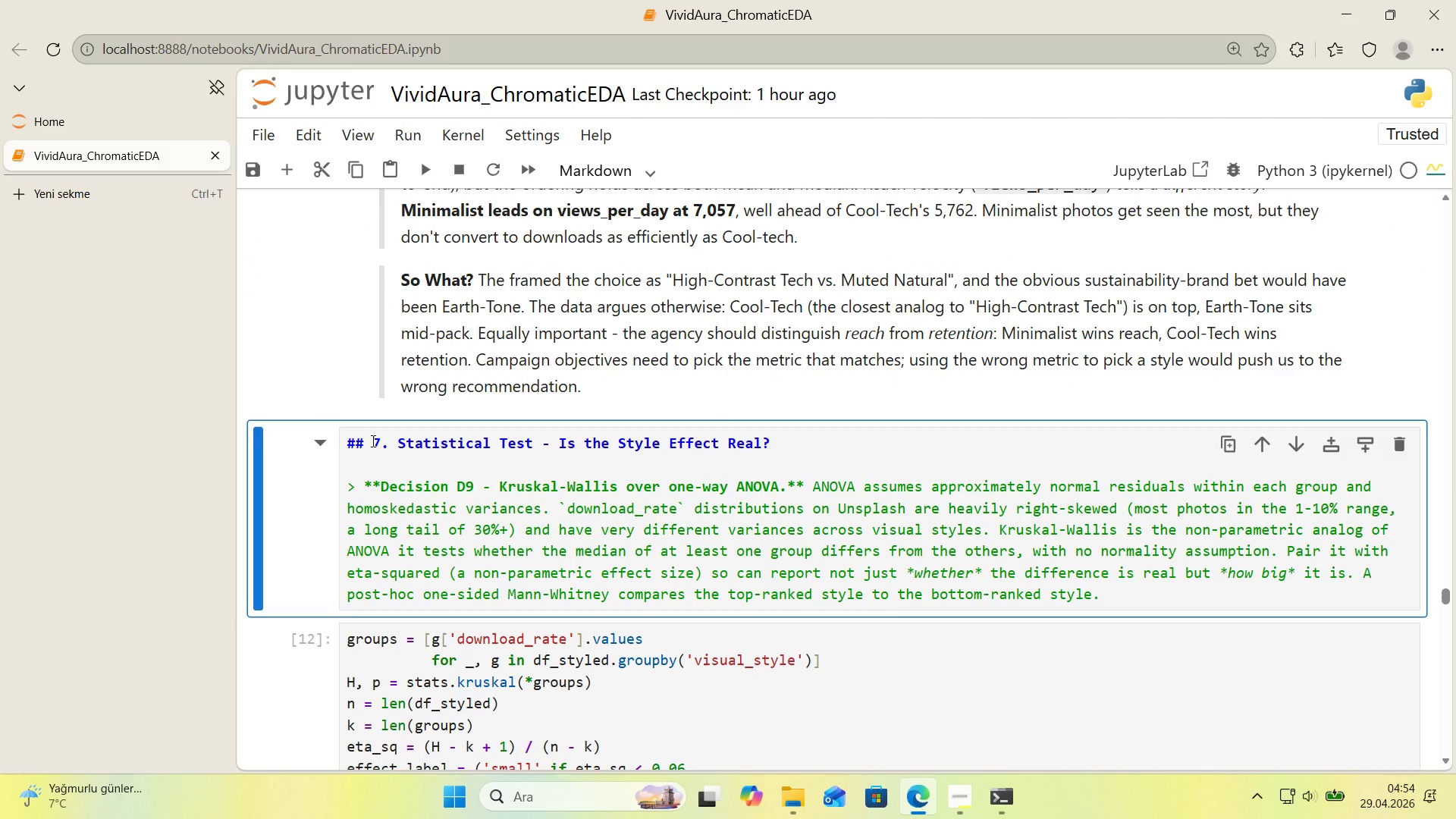 
left_click_drag(start_coordinate=[373, 441], to_coordinate=[381, 440])
 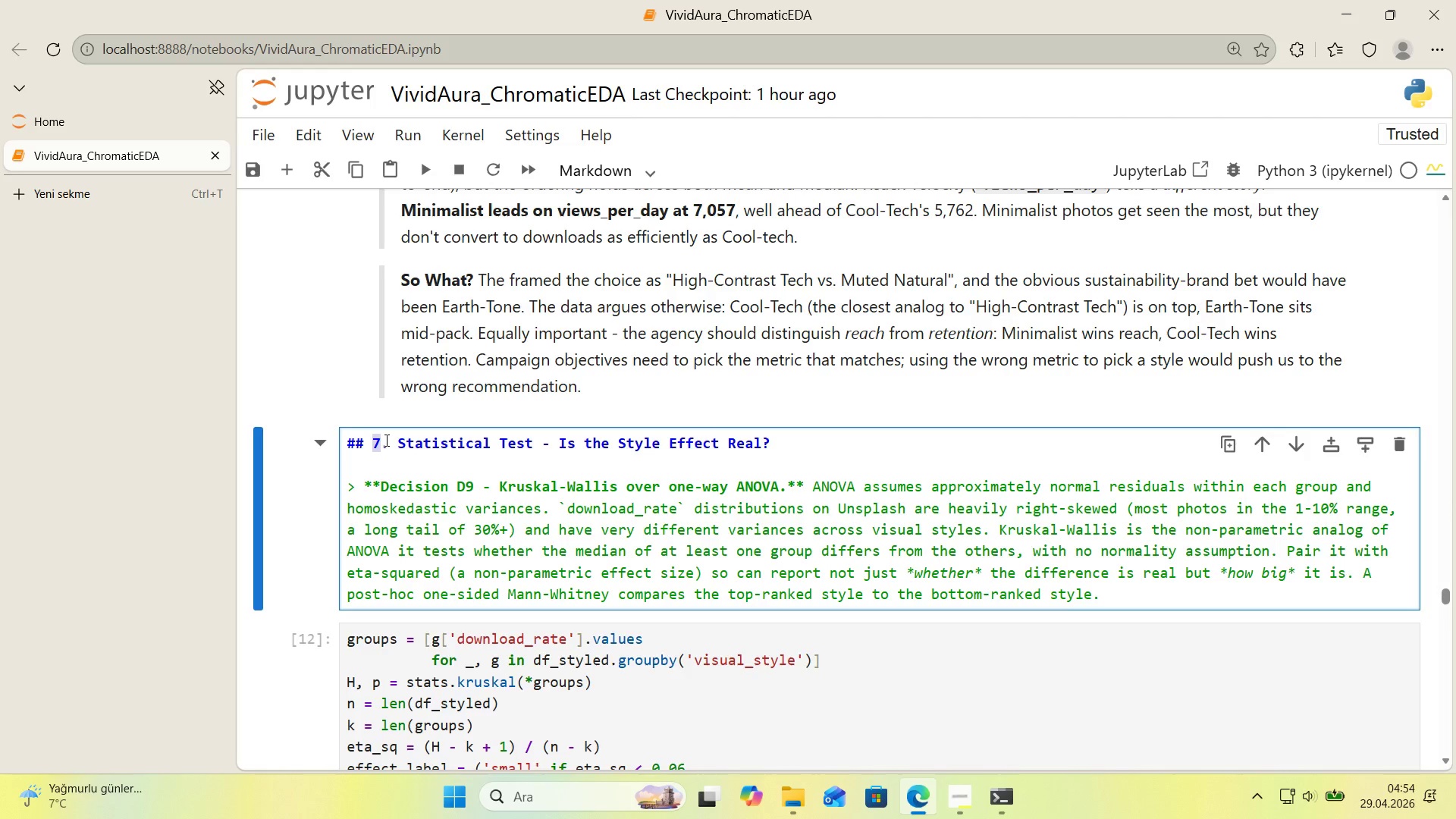 
key(Numpad8)
 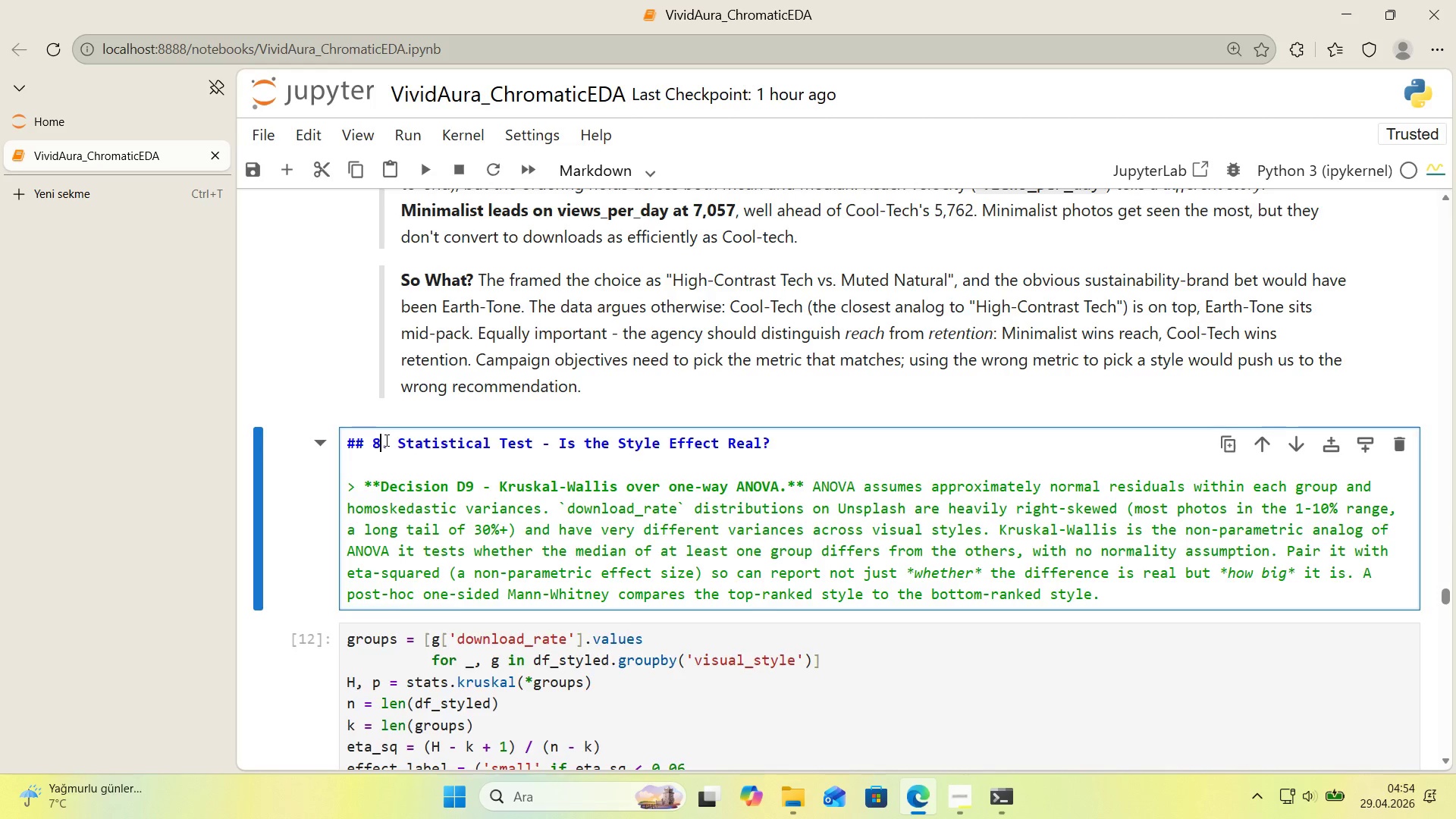 
key(Shift+Enter)
 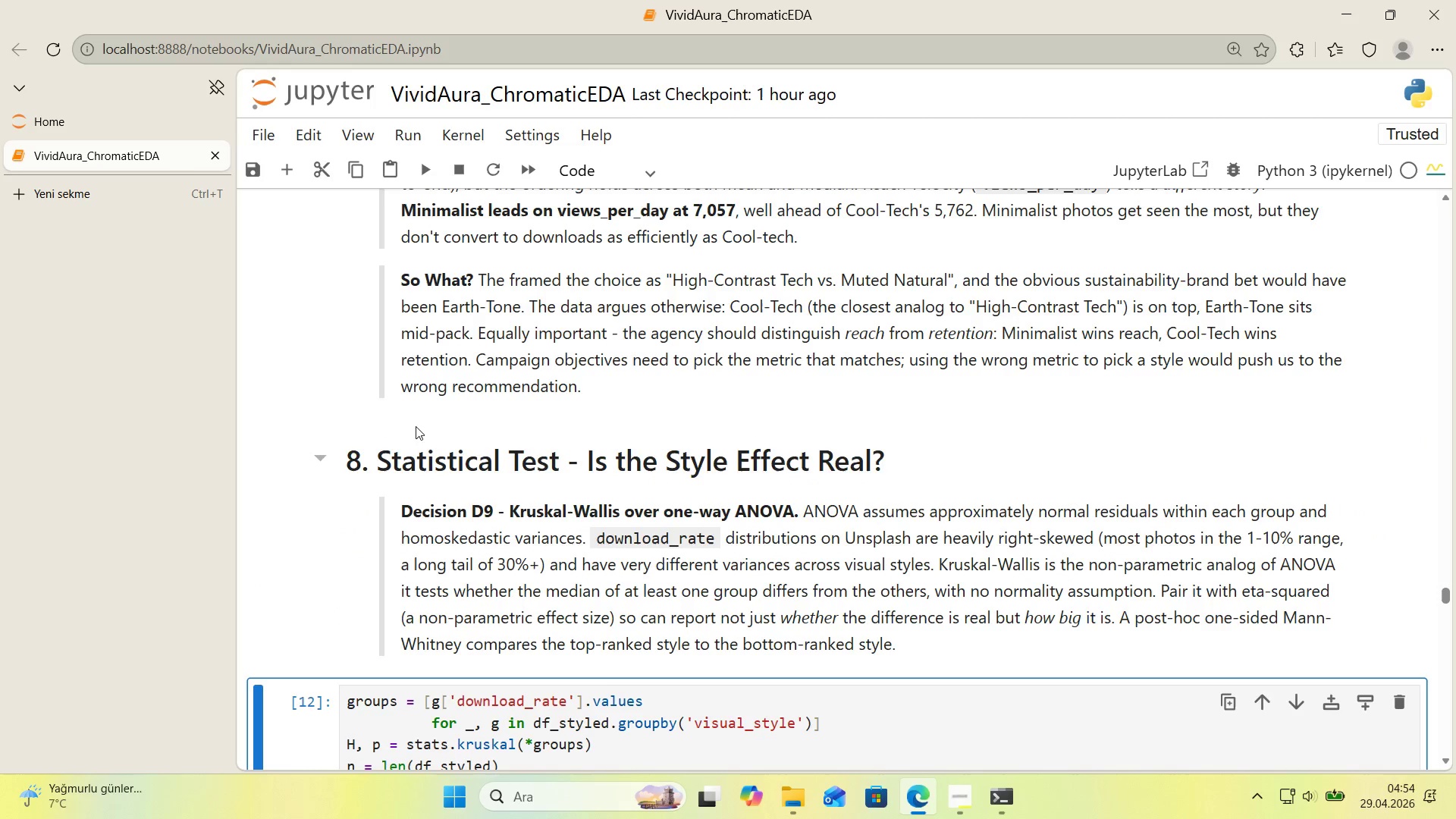 
scroll: coordinate [405, 431], scroll_direction: down, amount: 14.0
 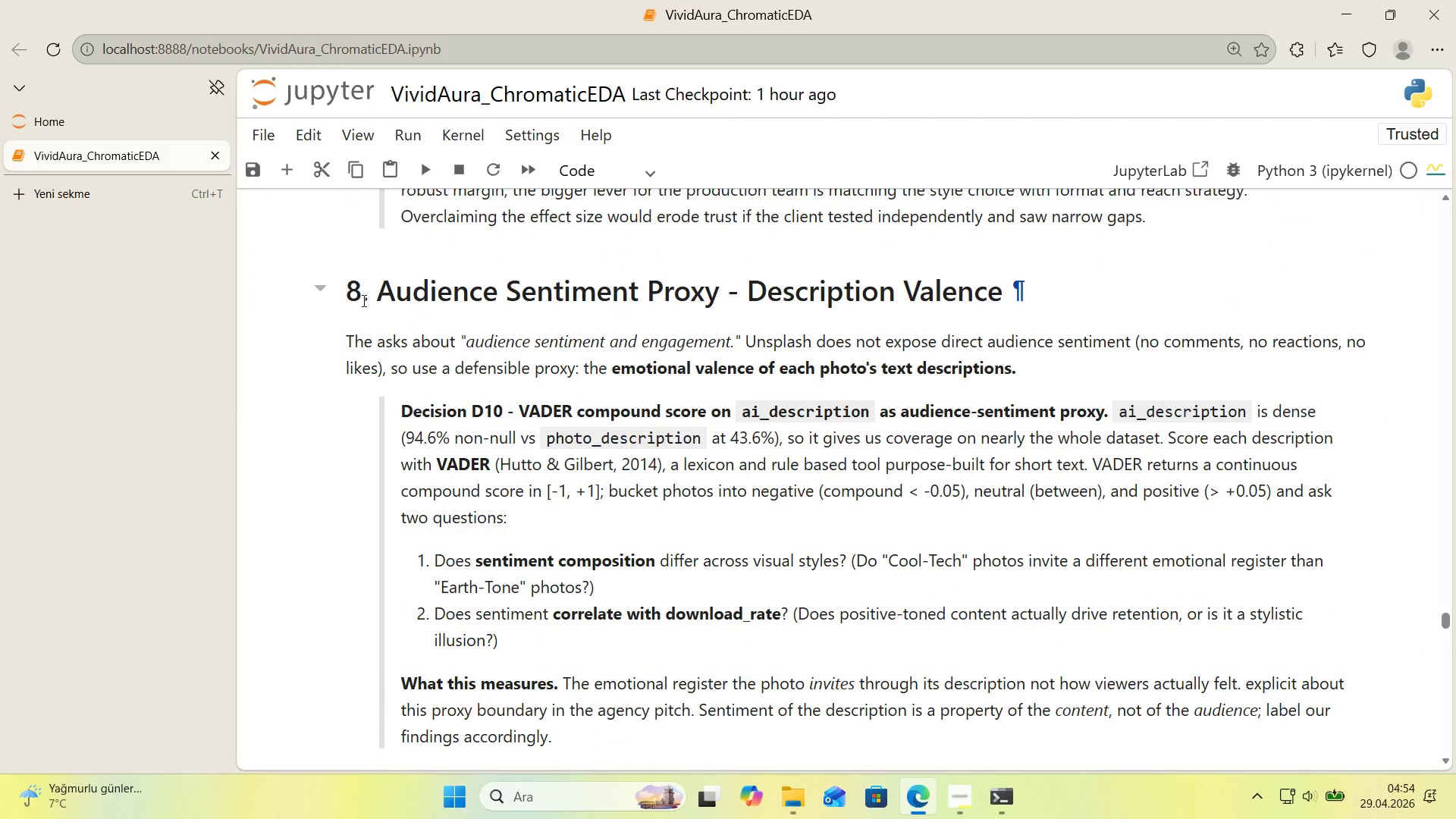 
double_click([361, 297])
 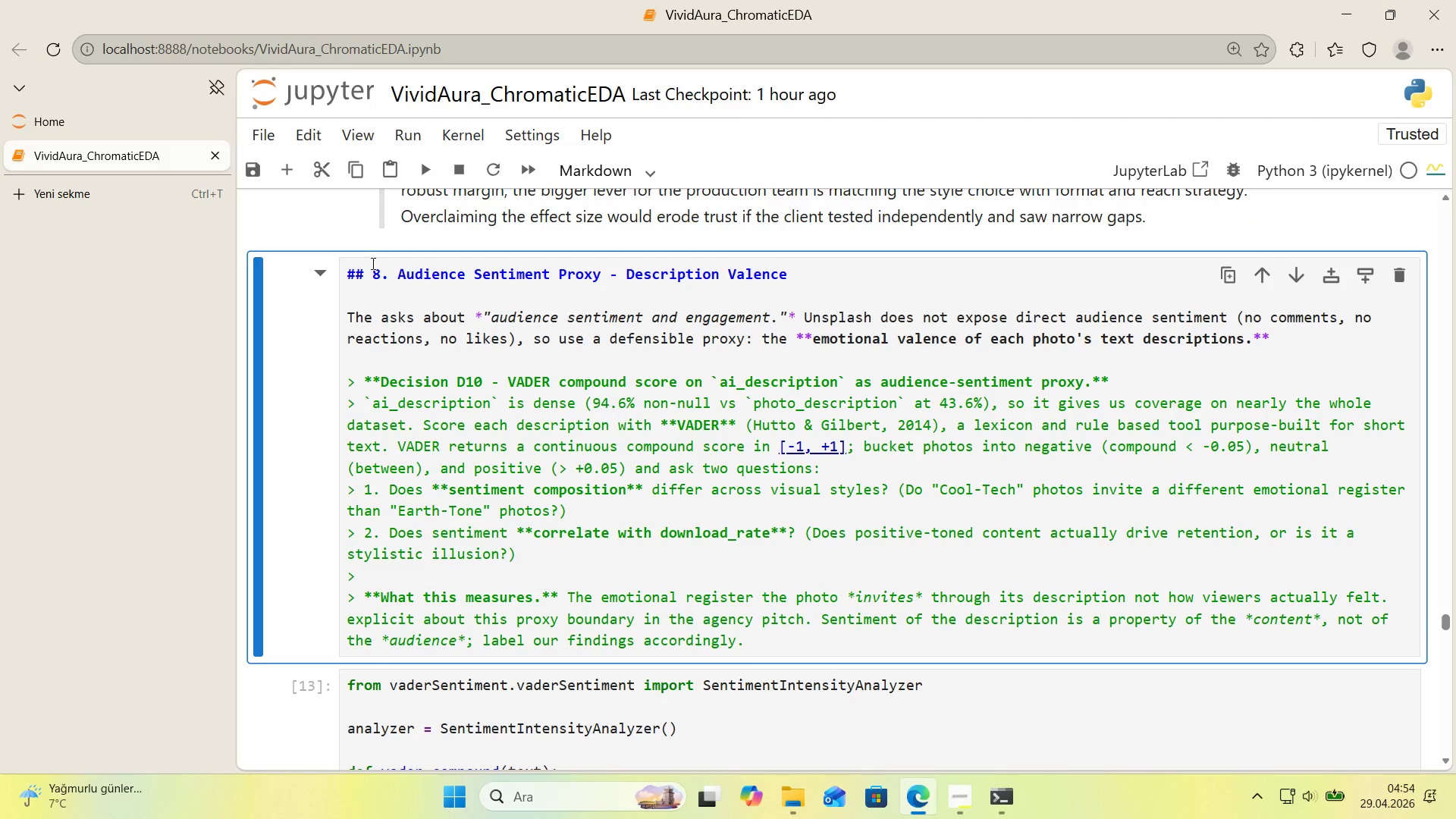 
left_click_drag(start_coordinate=[373, 271], to_coordinate=[378, 273])
 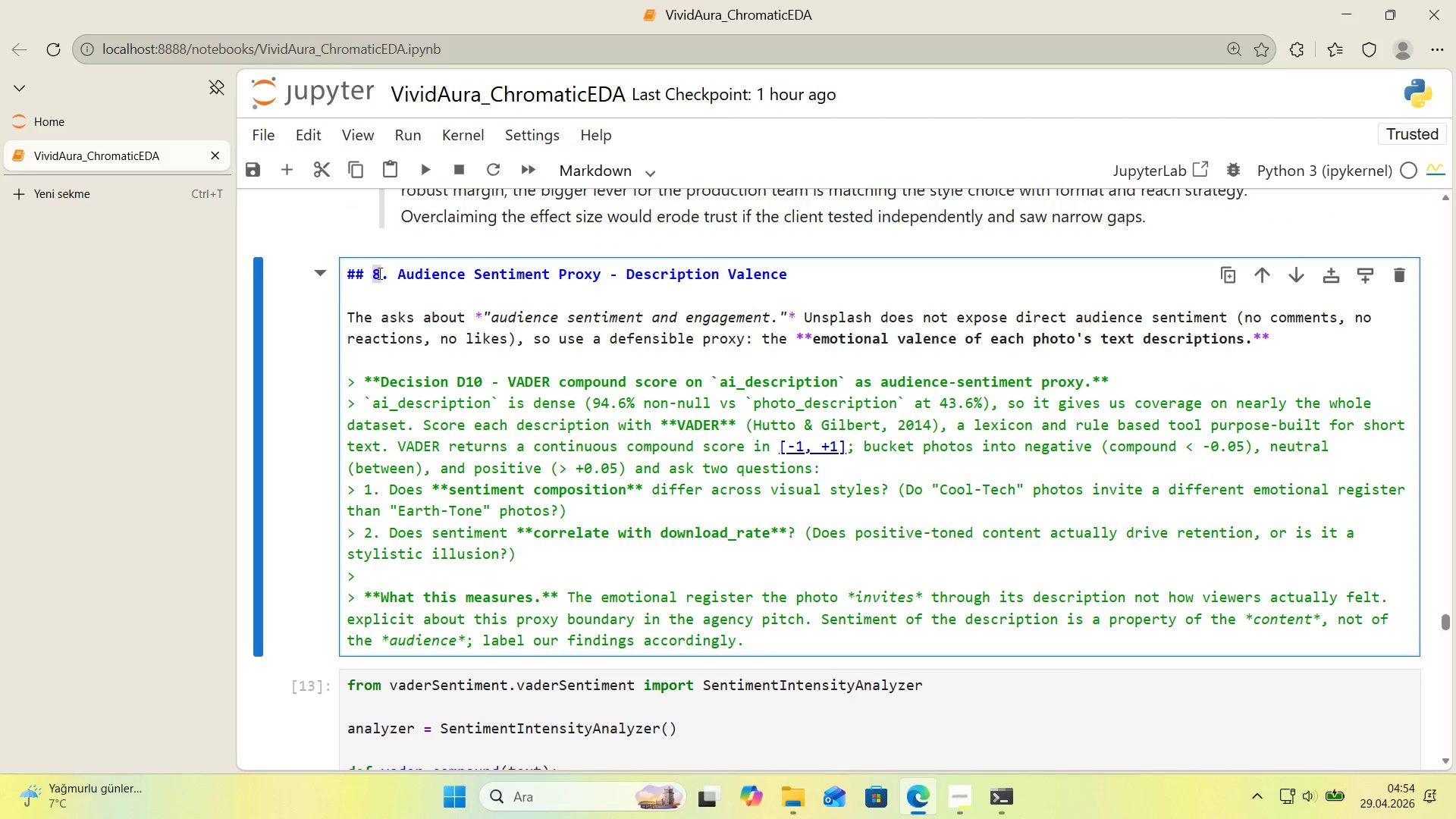 
key(Numpad9)
 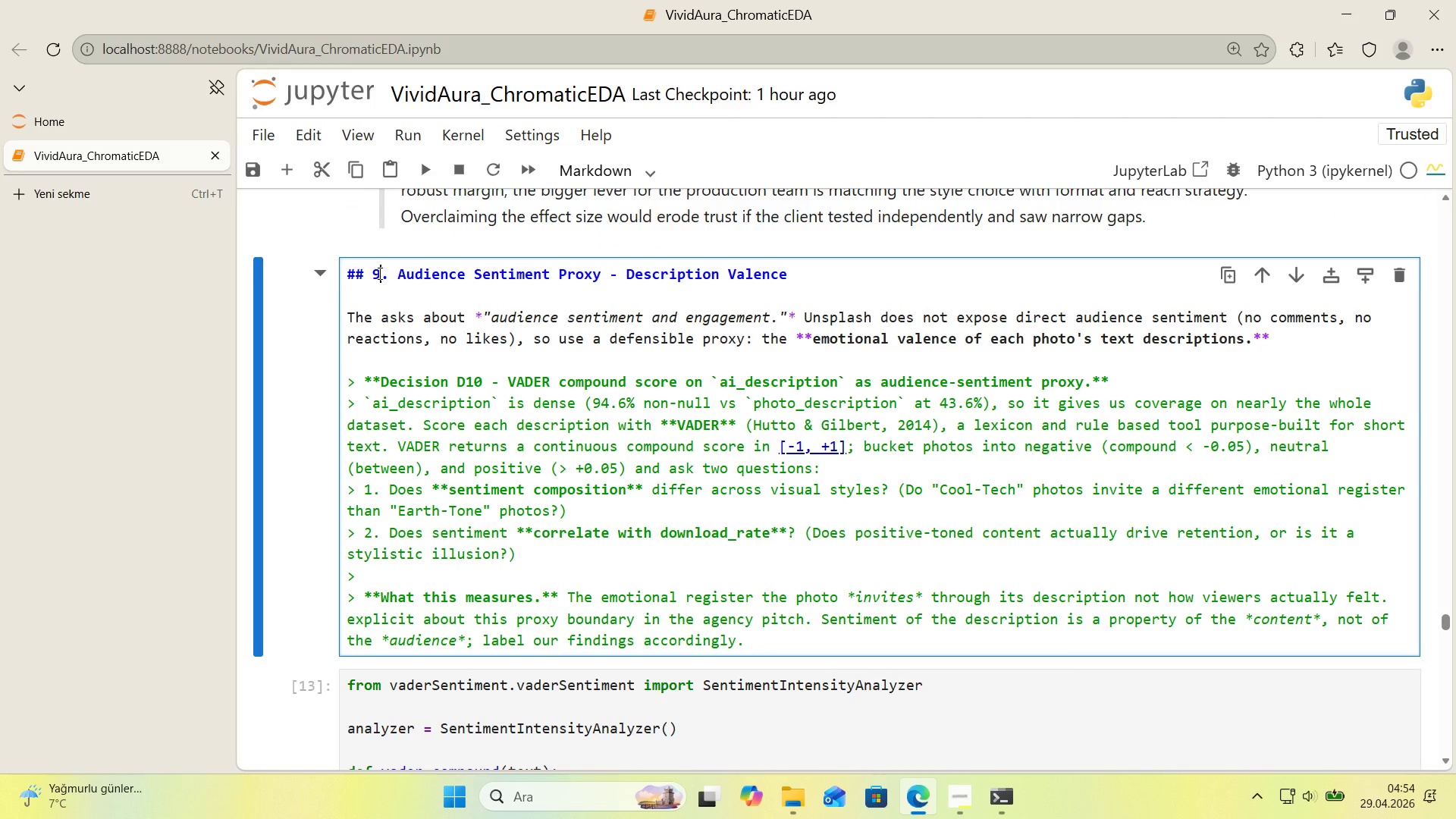 
key(Shift+Enter)
 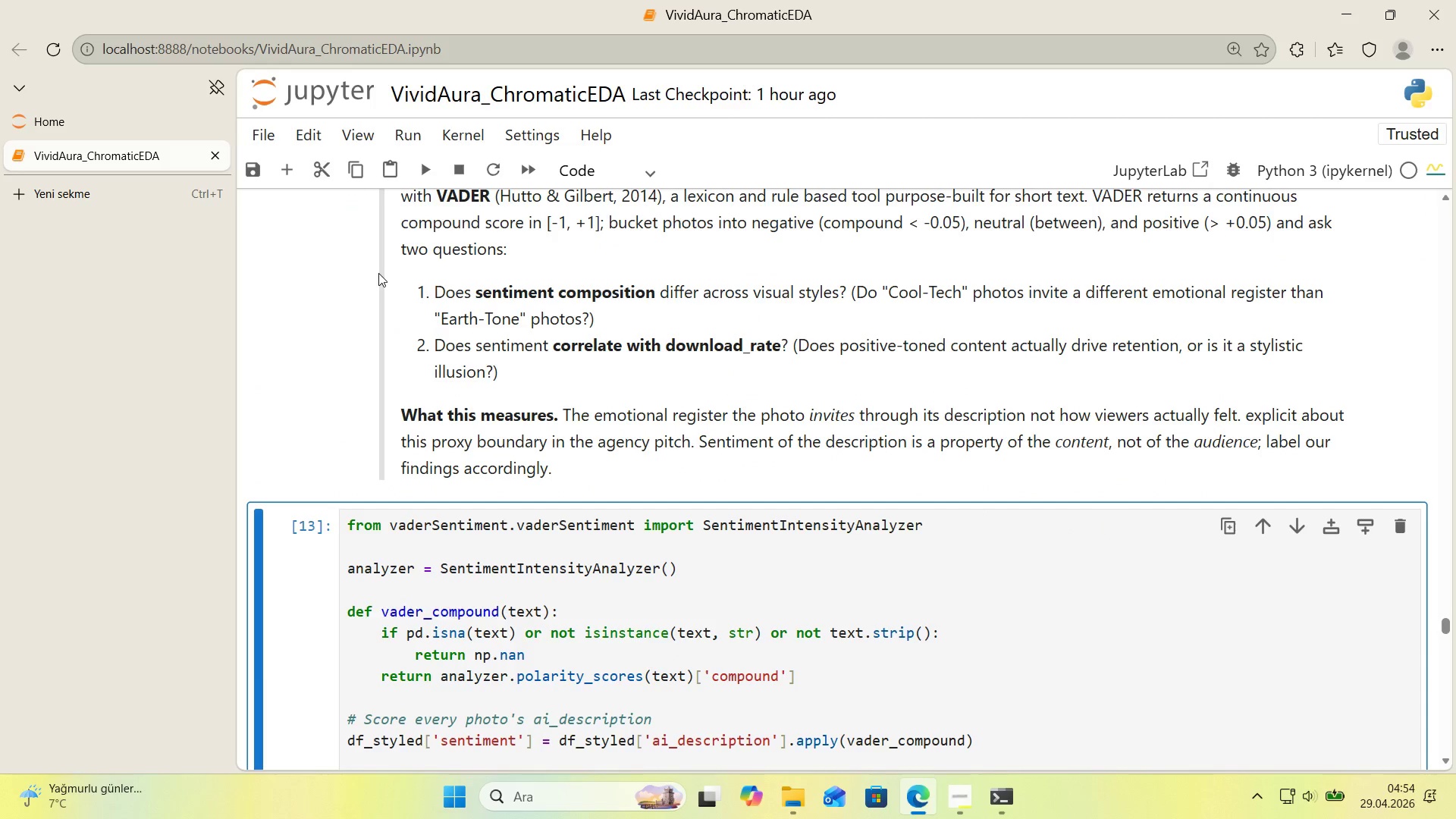 
scroll: coordinate [365, 329], scroll_direction: down, amount: 44.0
 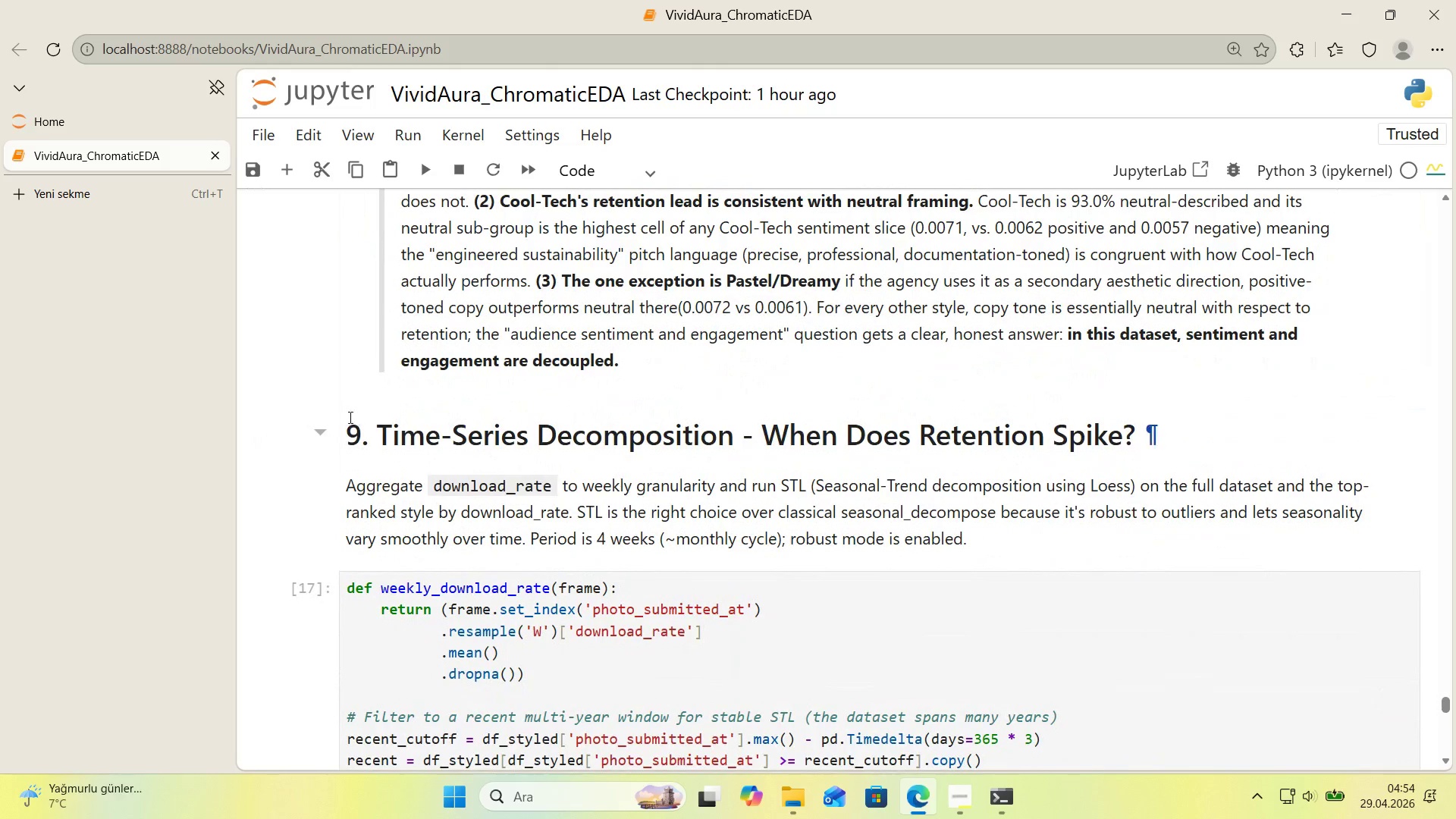 
double_click([348, 425])
 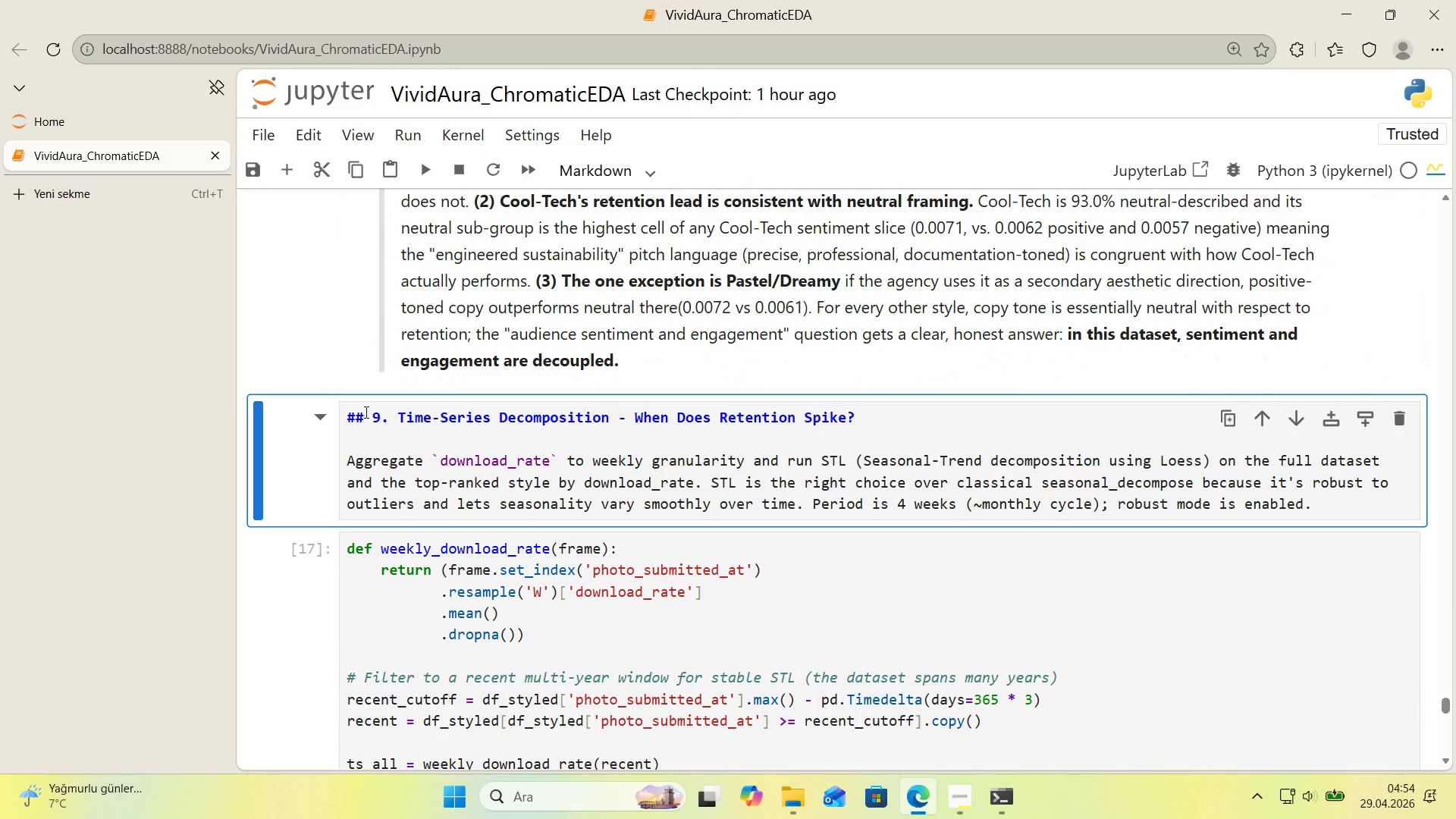 
left_click_drag(start_coordinate=[369, 410], to_coordinate=[375, 412])
 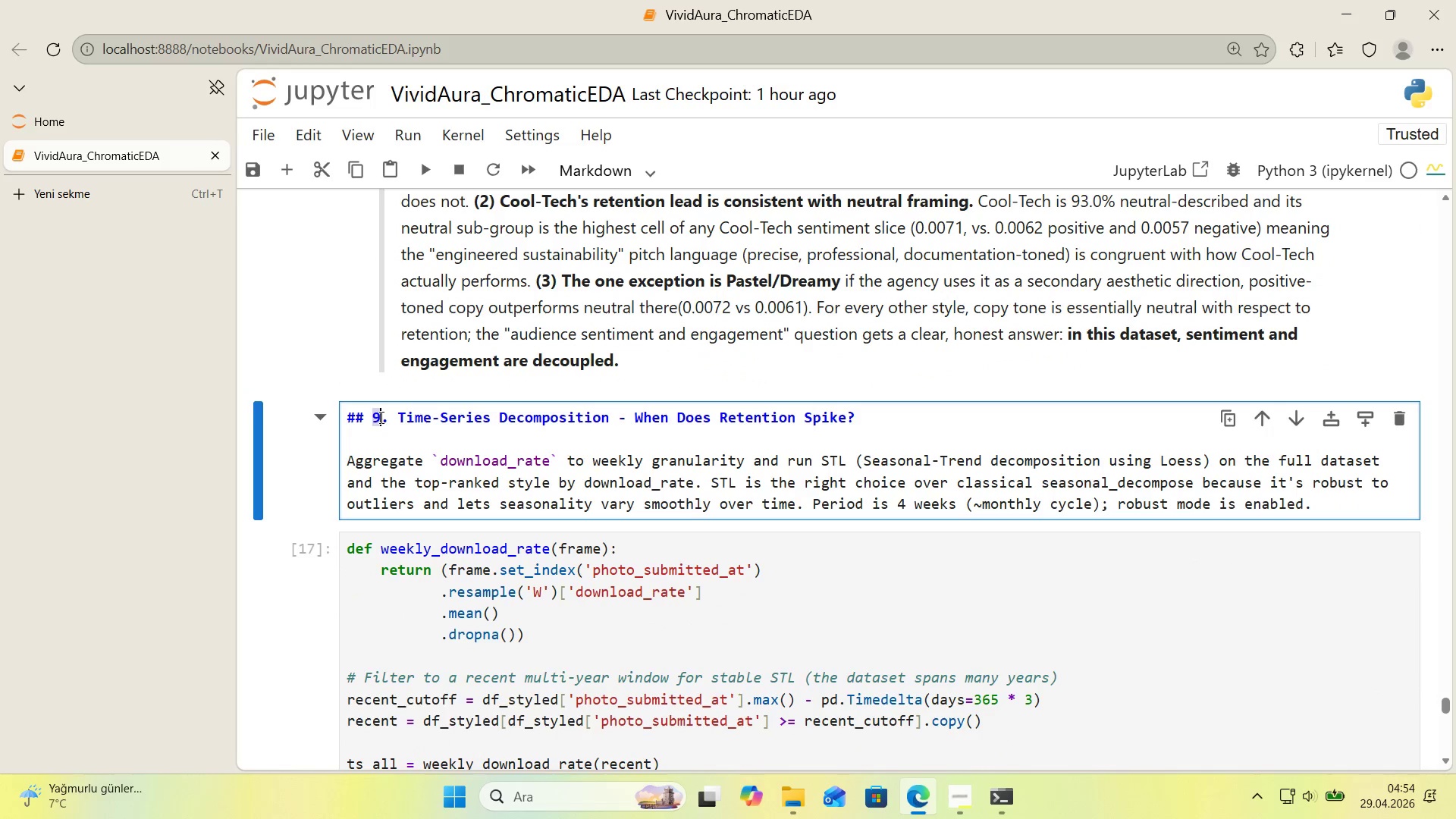 
type(10)
 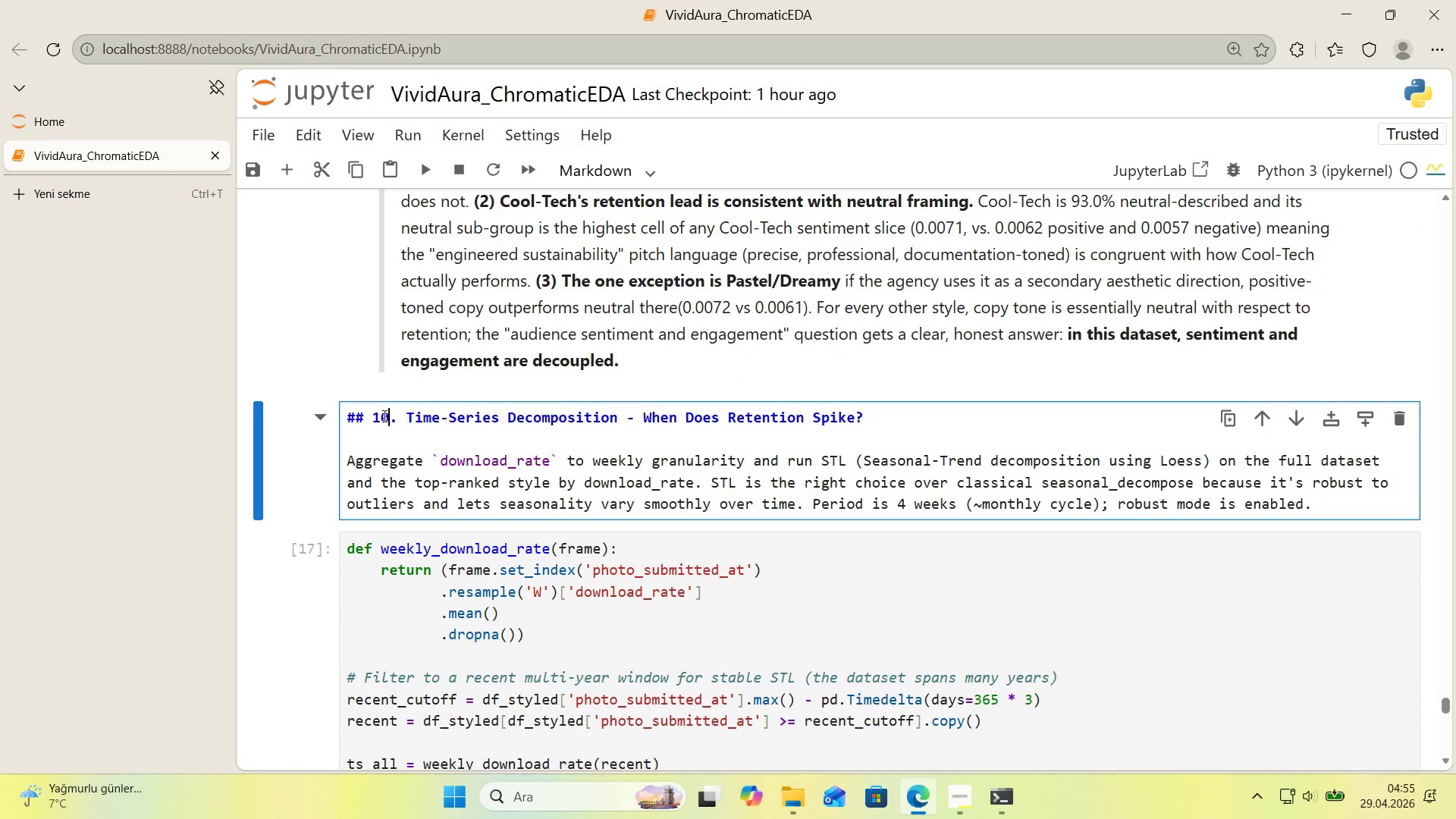 
key(Shift+Enter)
 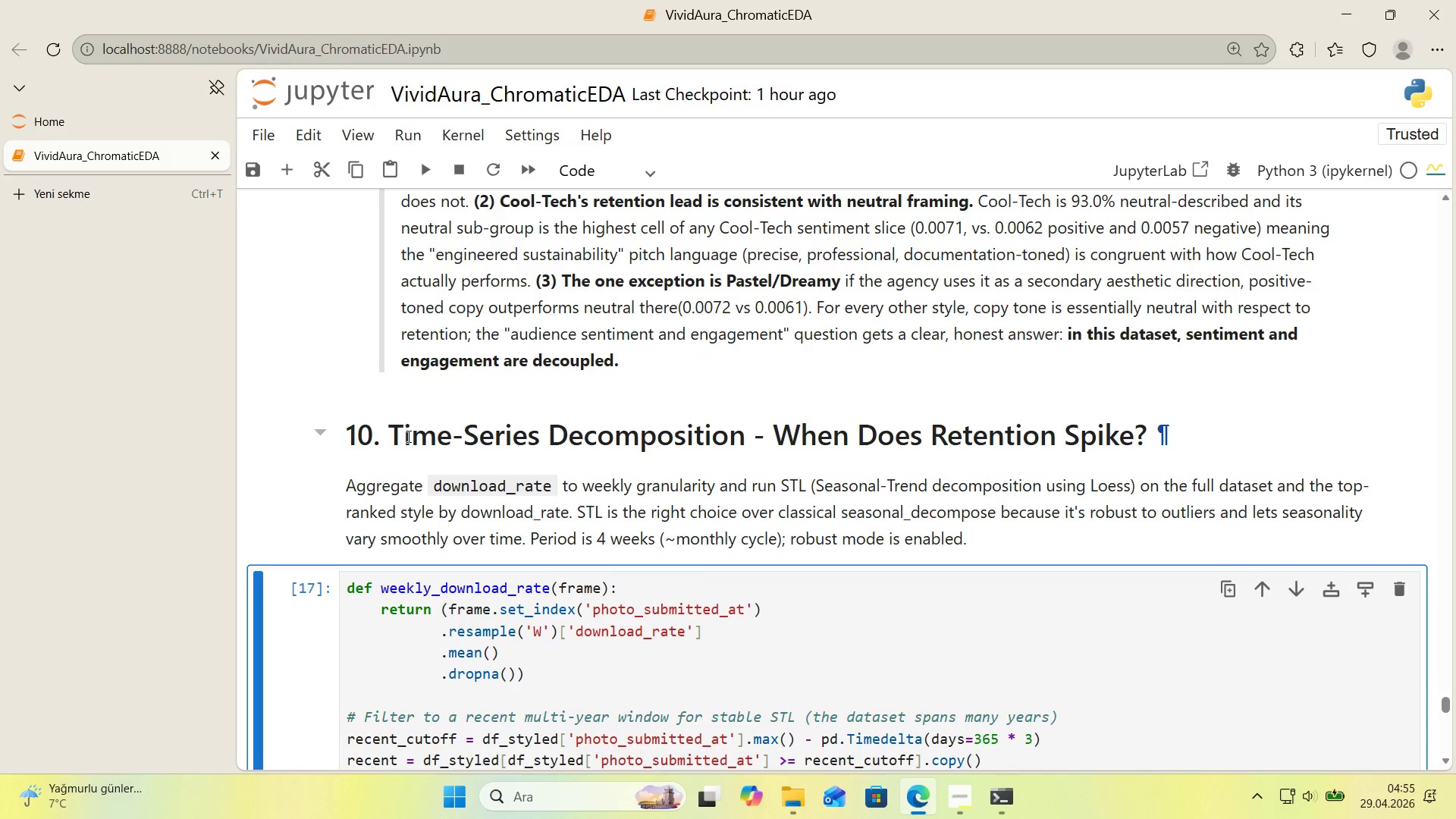 
scroll: coordinate [412, 433], scroll_direction: down, amount: 18.0
 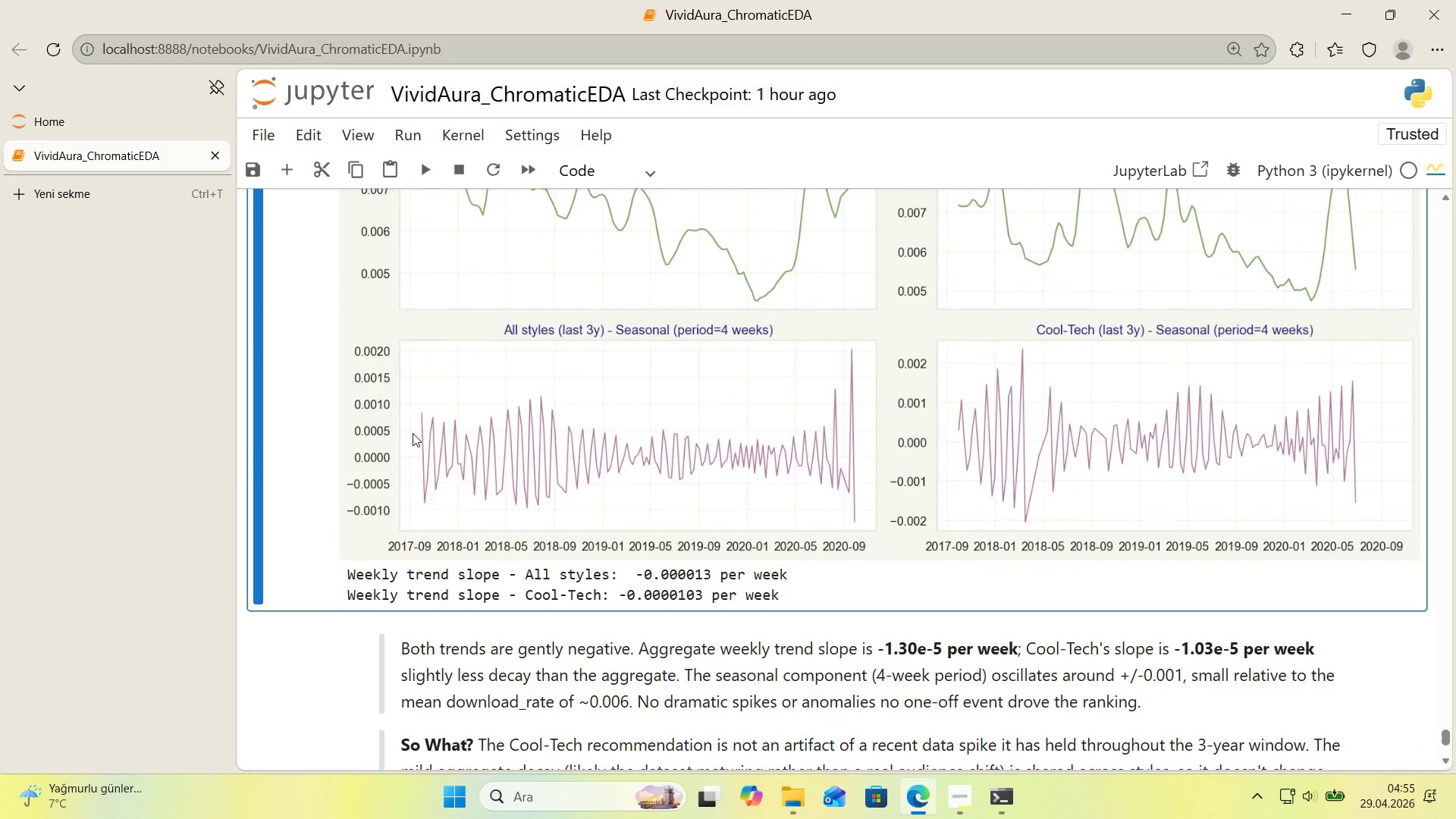 
key(Control+F)
 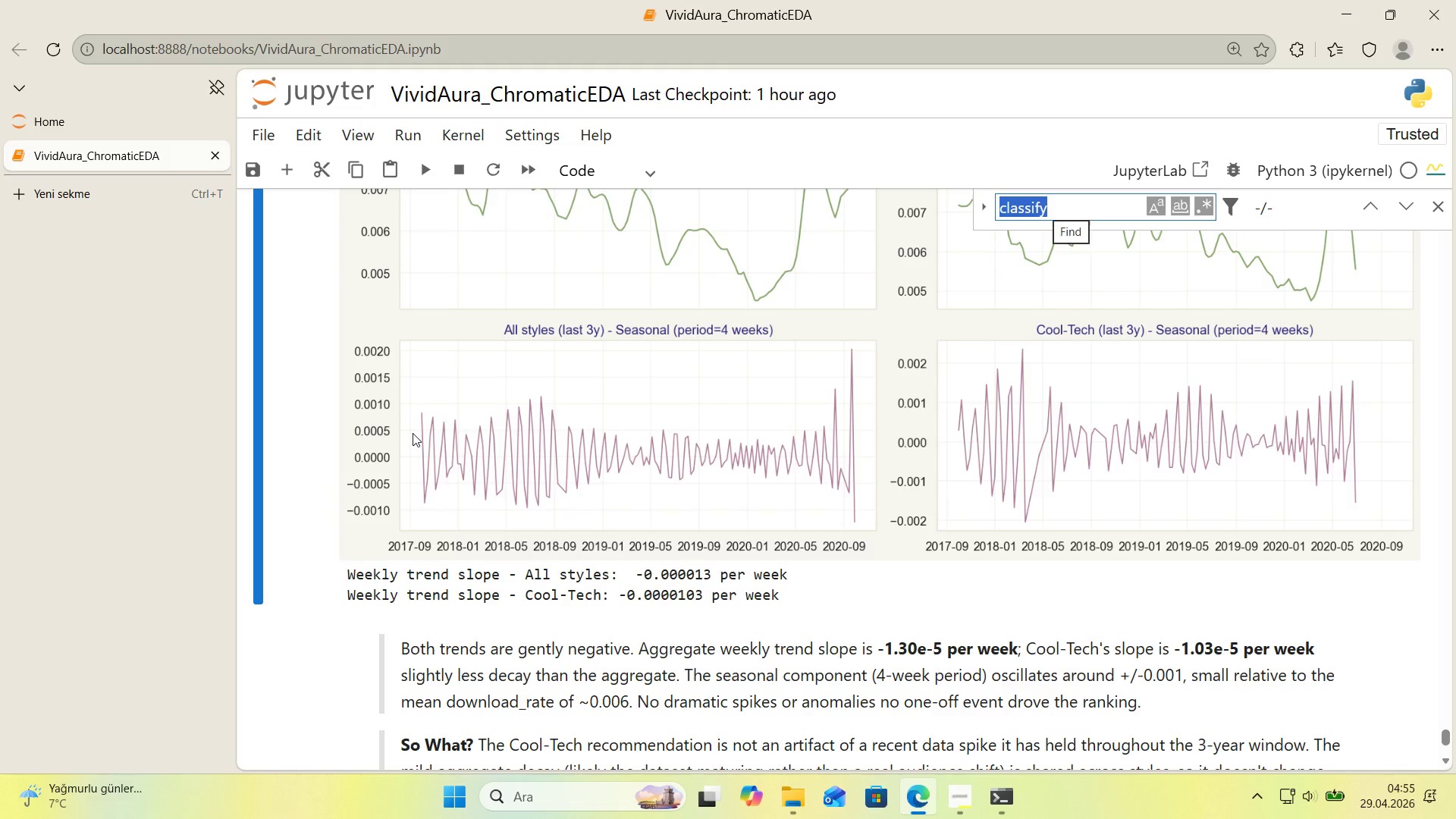 
type(D6)
 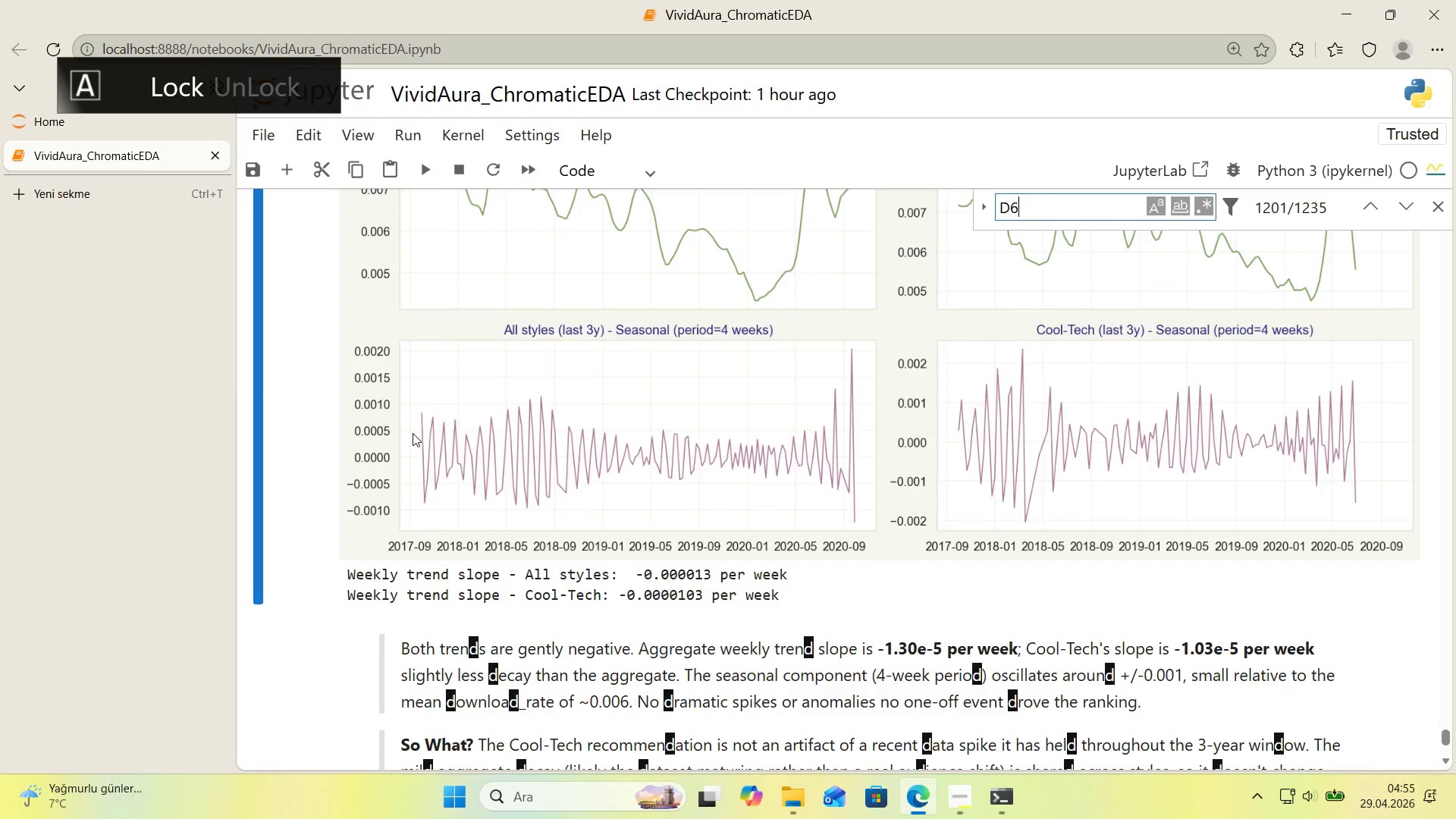 
key(Enter)
 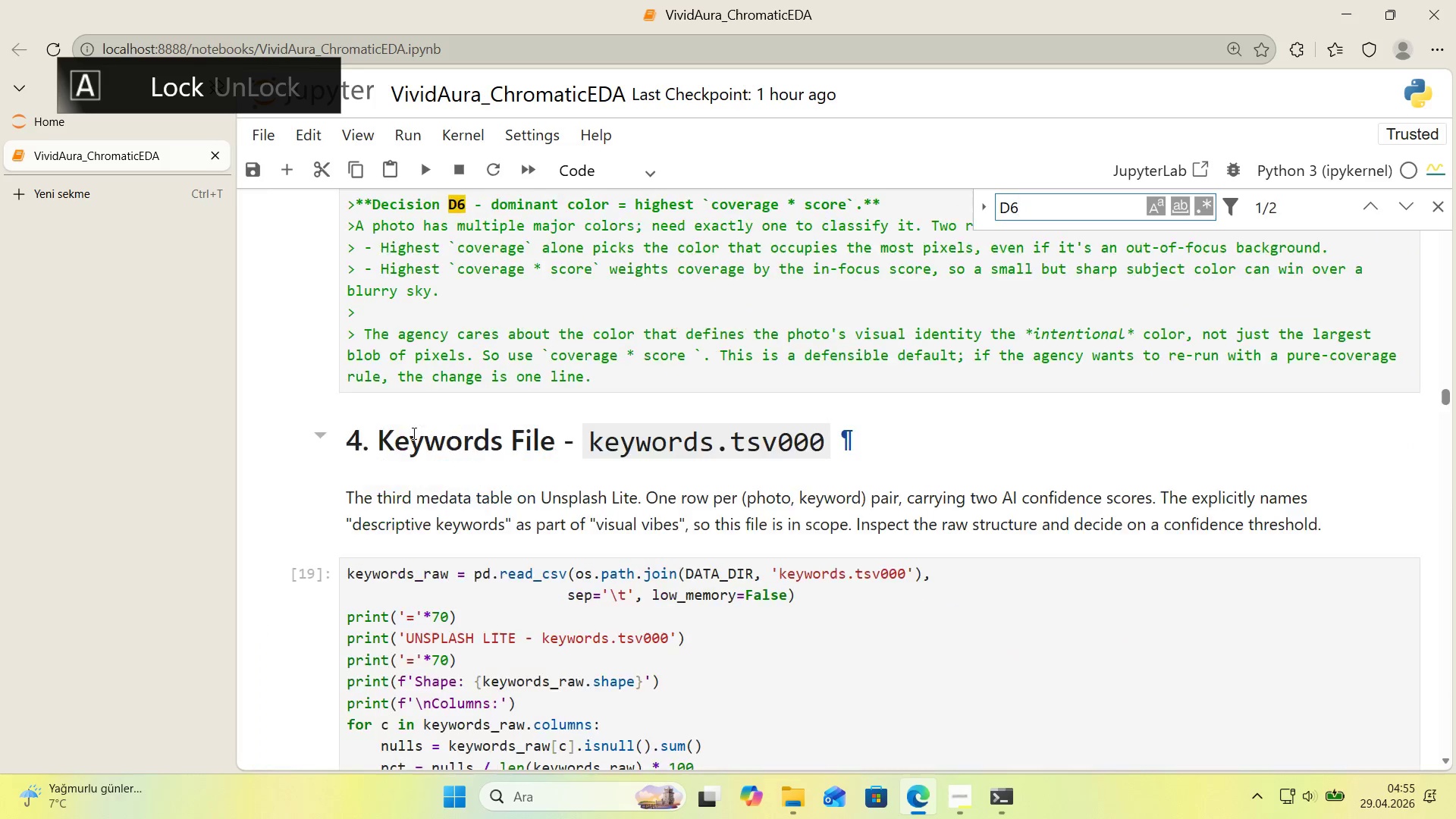 
key(CapsLock)
 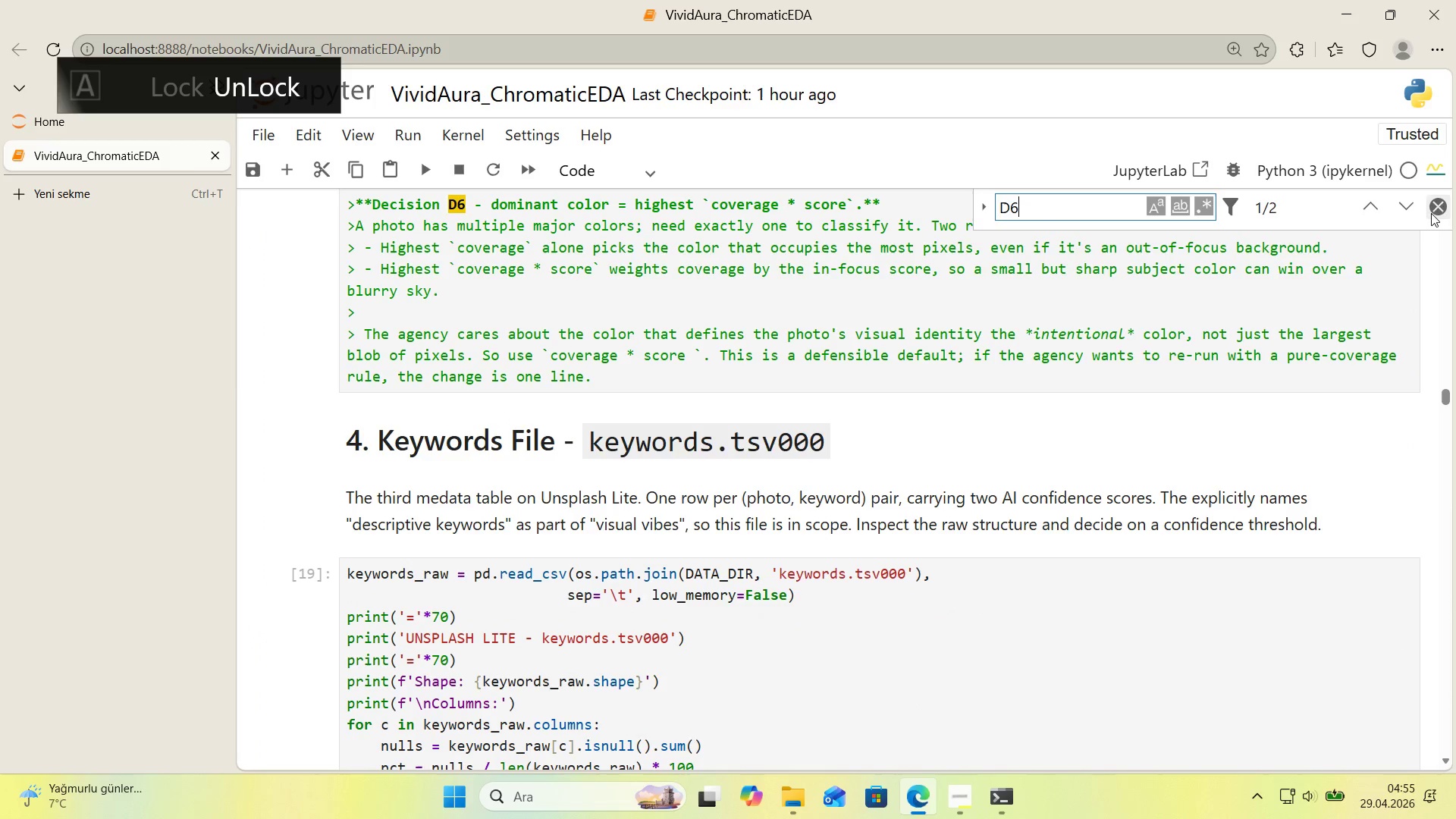 
scroll: coordinate [756, 360], scroll_direction: up, amount: 3.0
 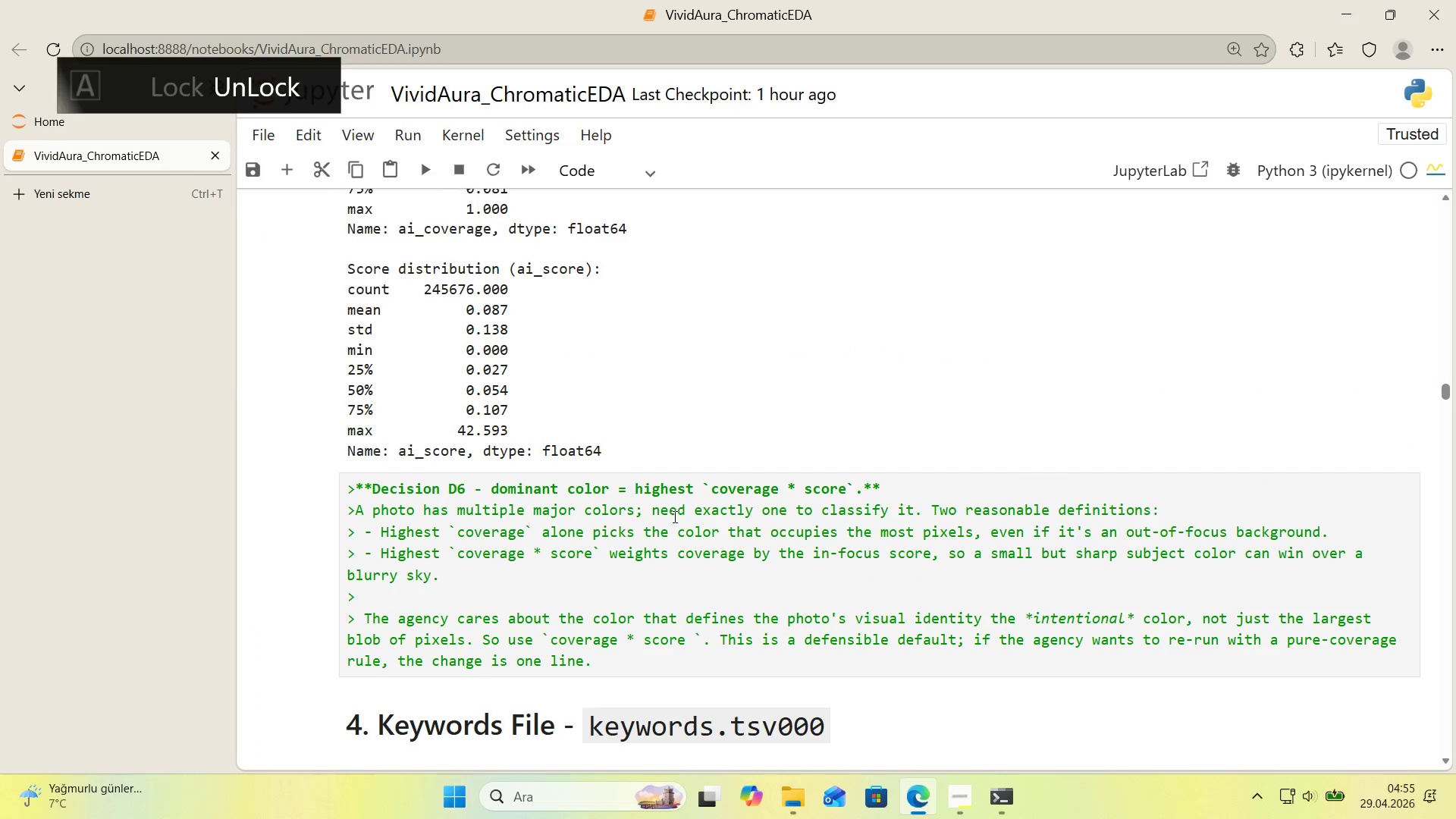 
left_click([680, 543])
 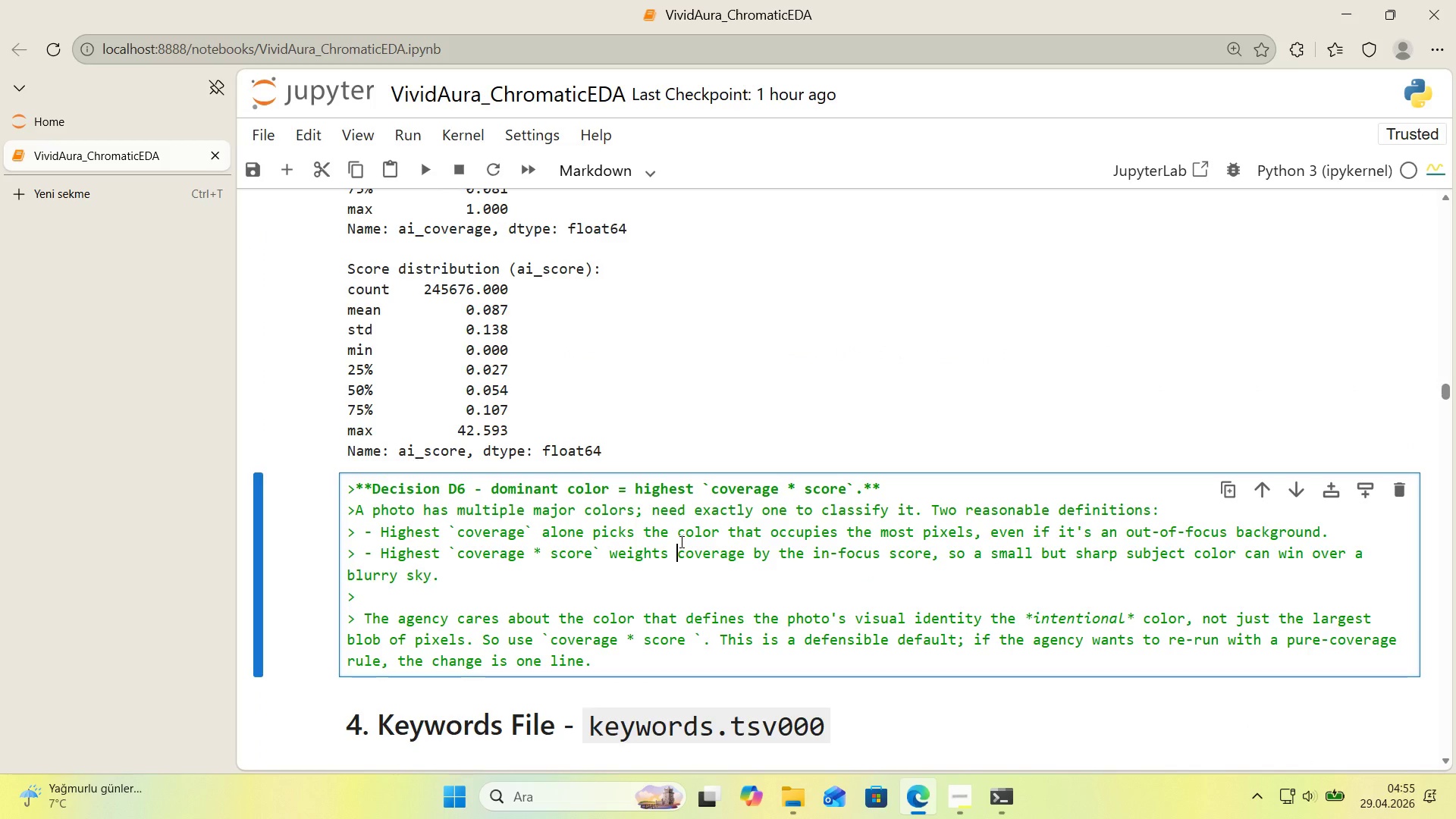 
key(Shift+Enter)
 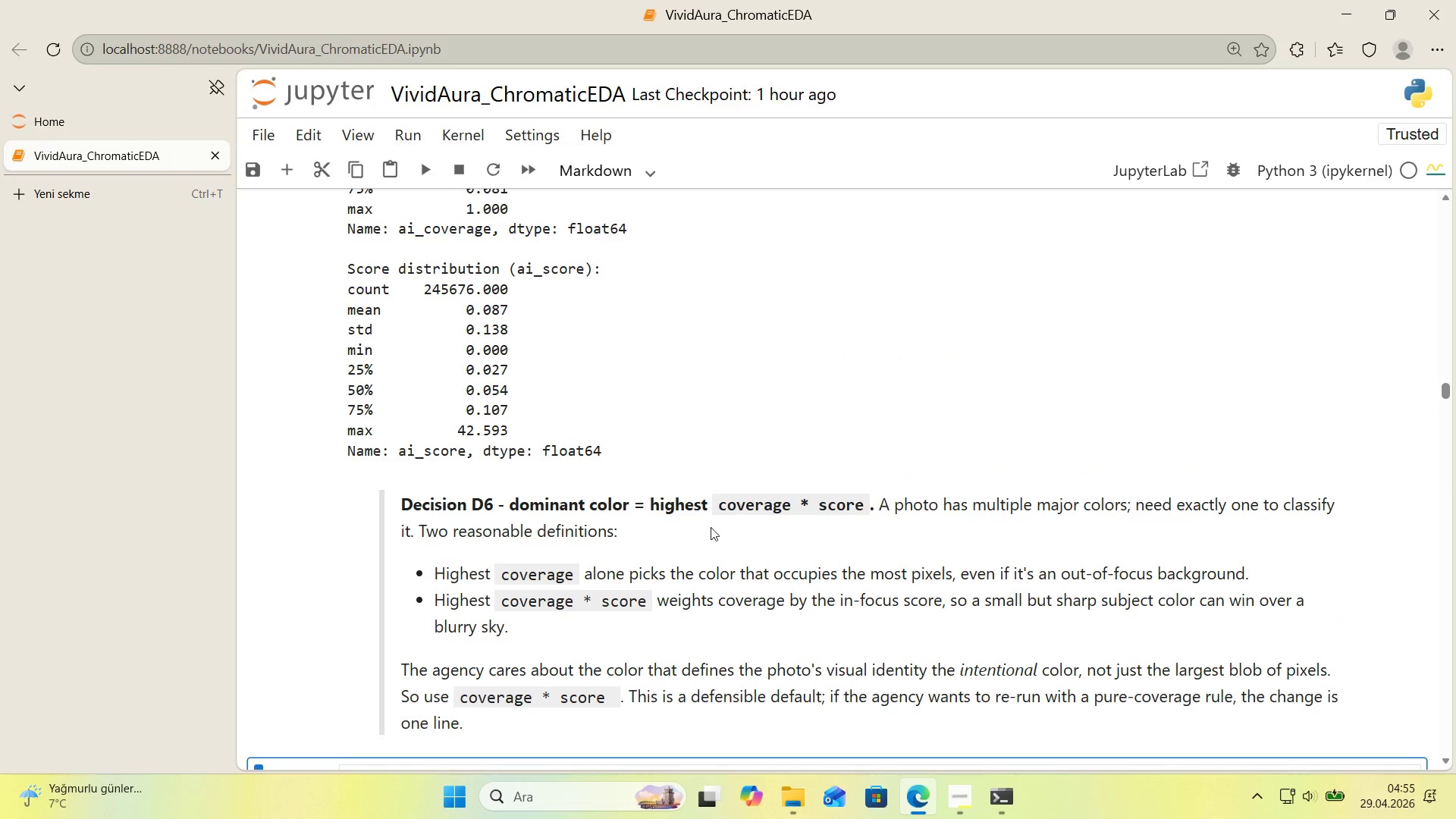 
scroll: coordinate [609, 522], scroll_direction: down, amount: 17.0
 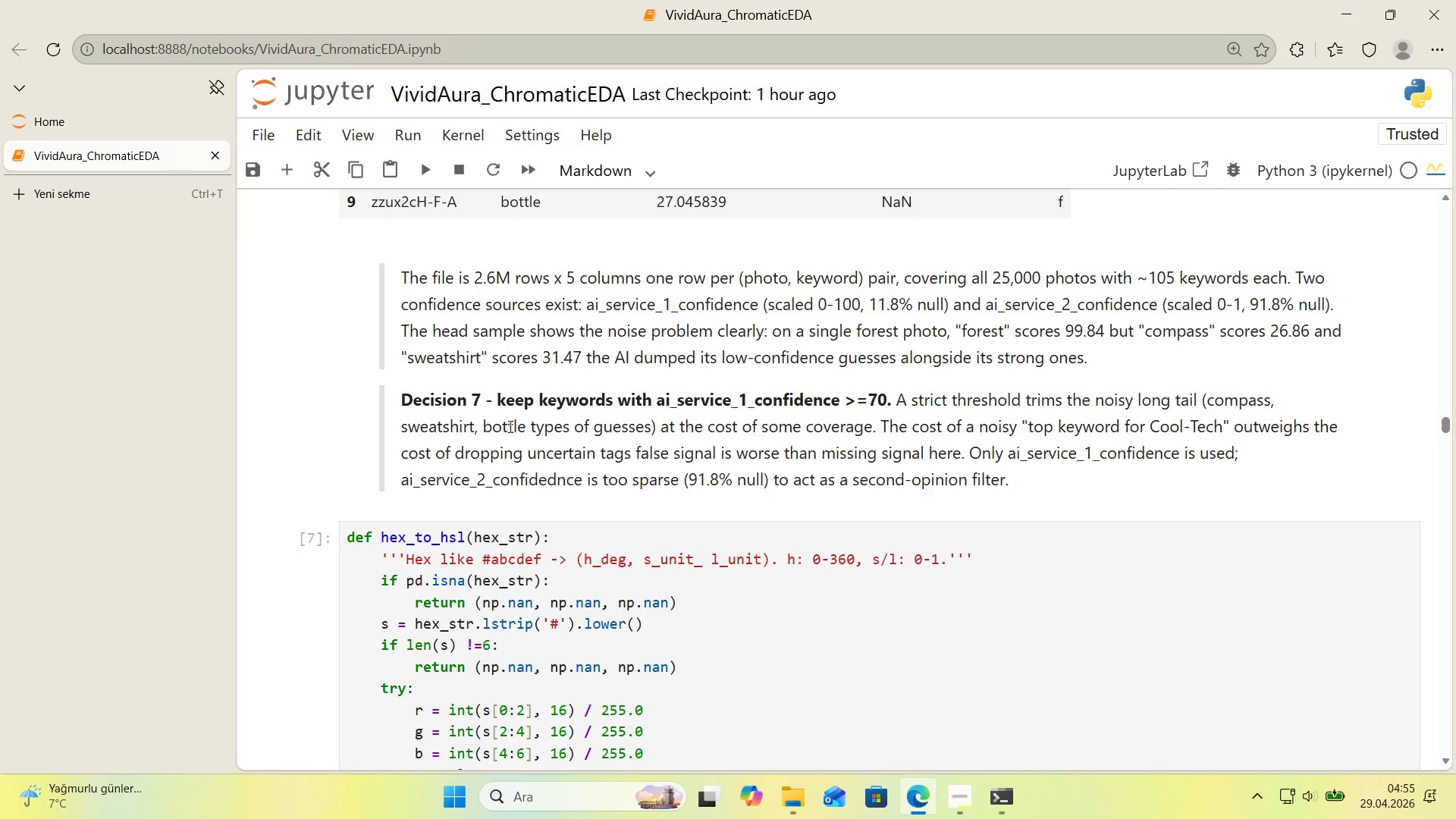 
double_click([481, 399])
 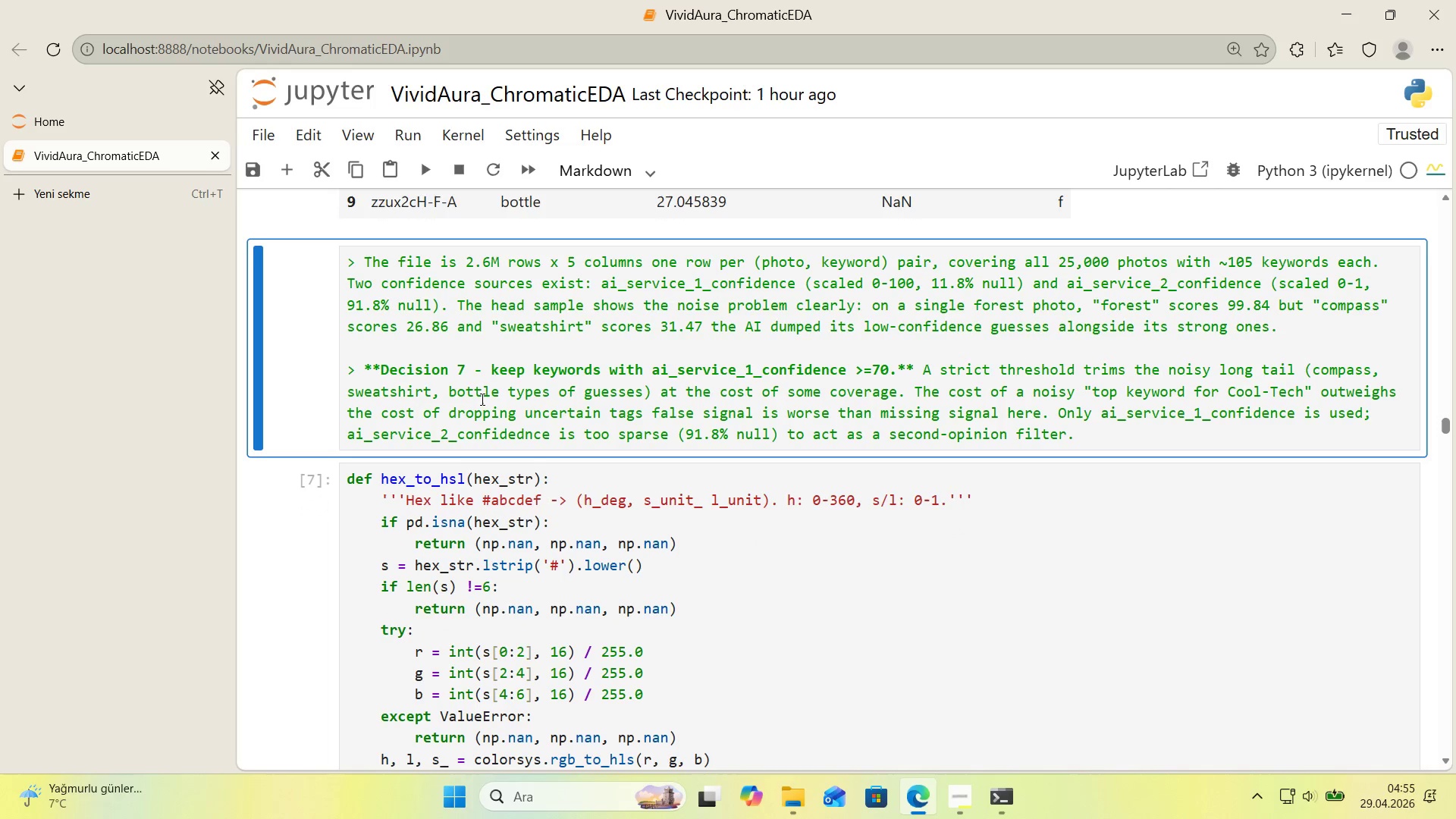 
key(CapsLock)
 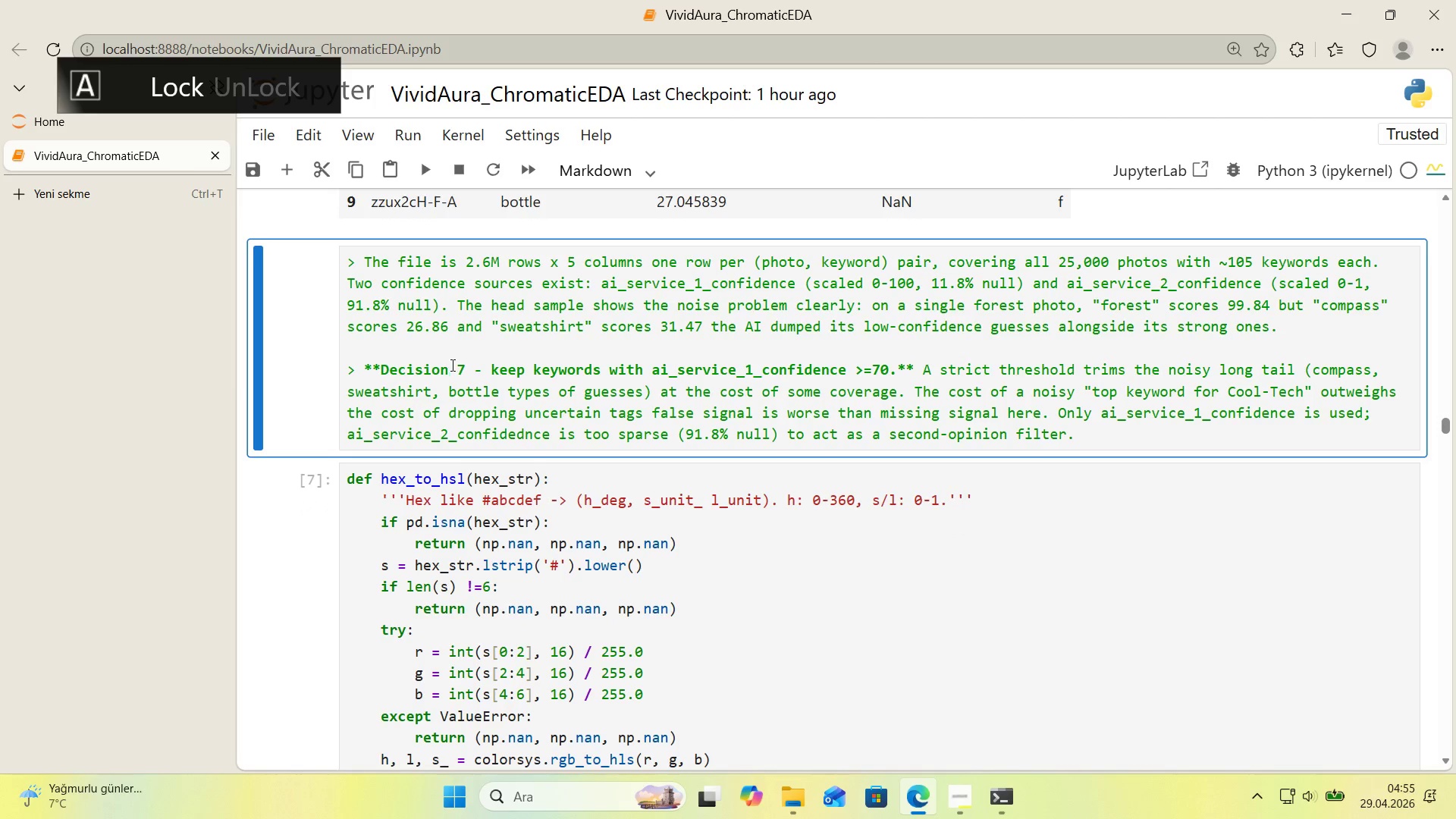 
left_click([453, 367])
 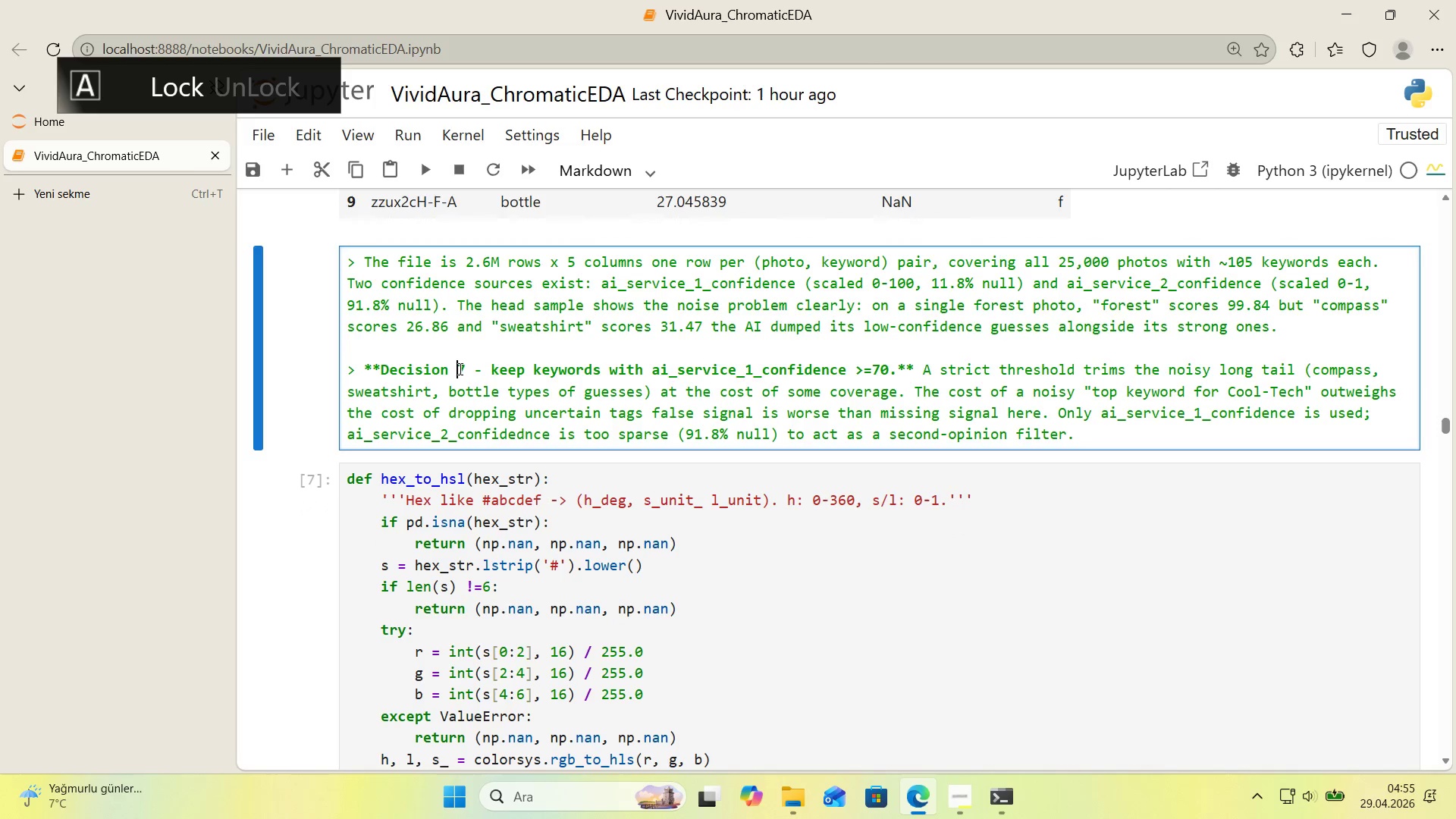 
key(D)
 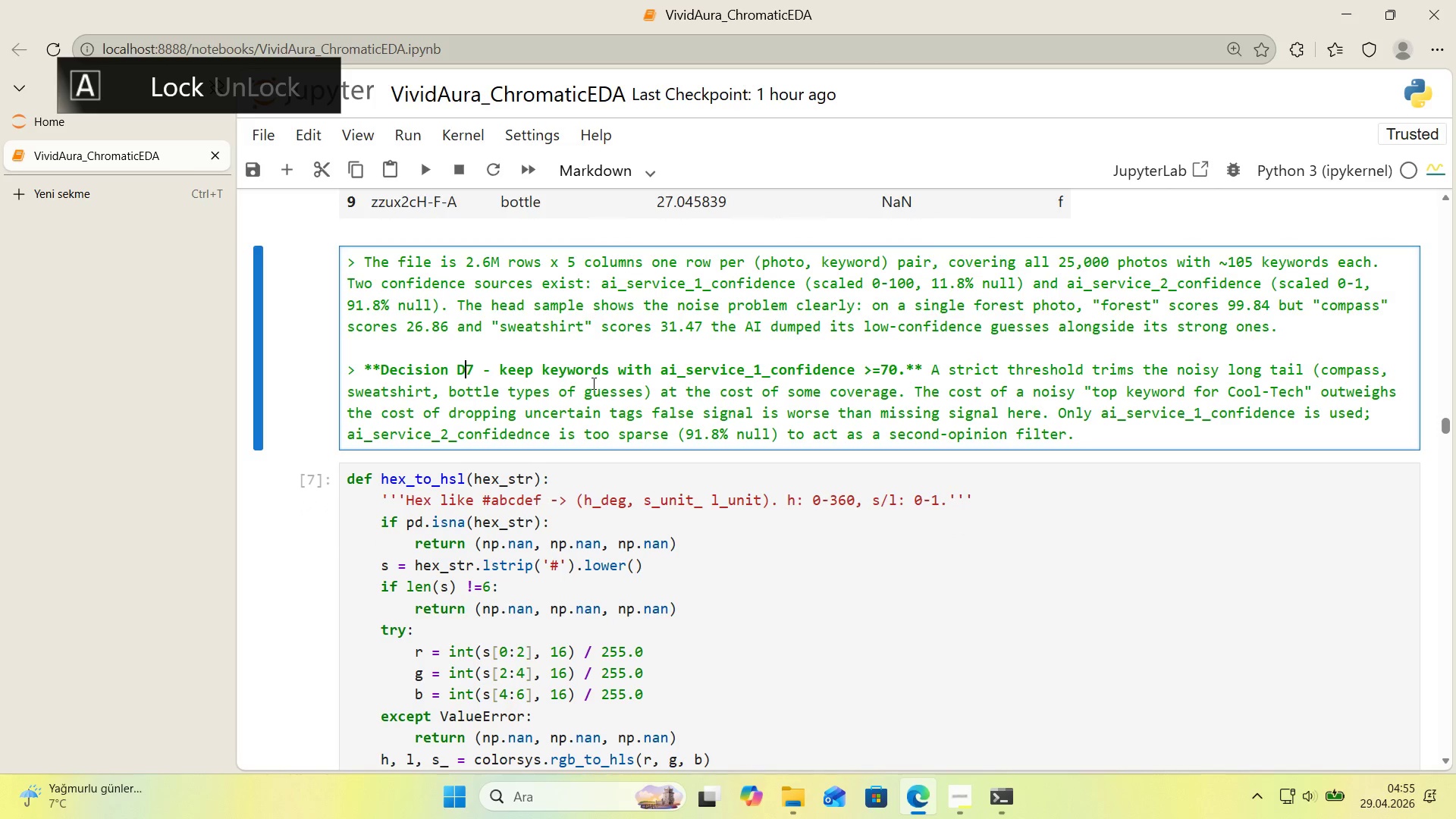 
key(CapsLock)
 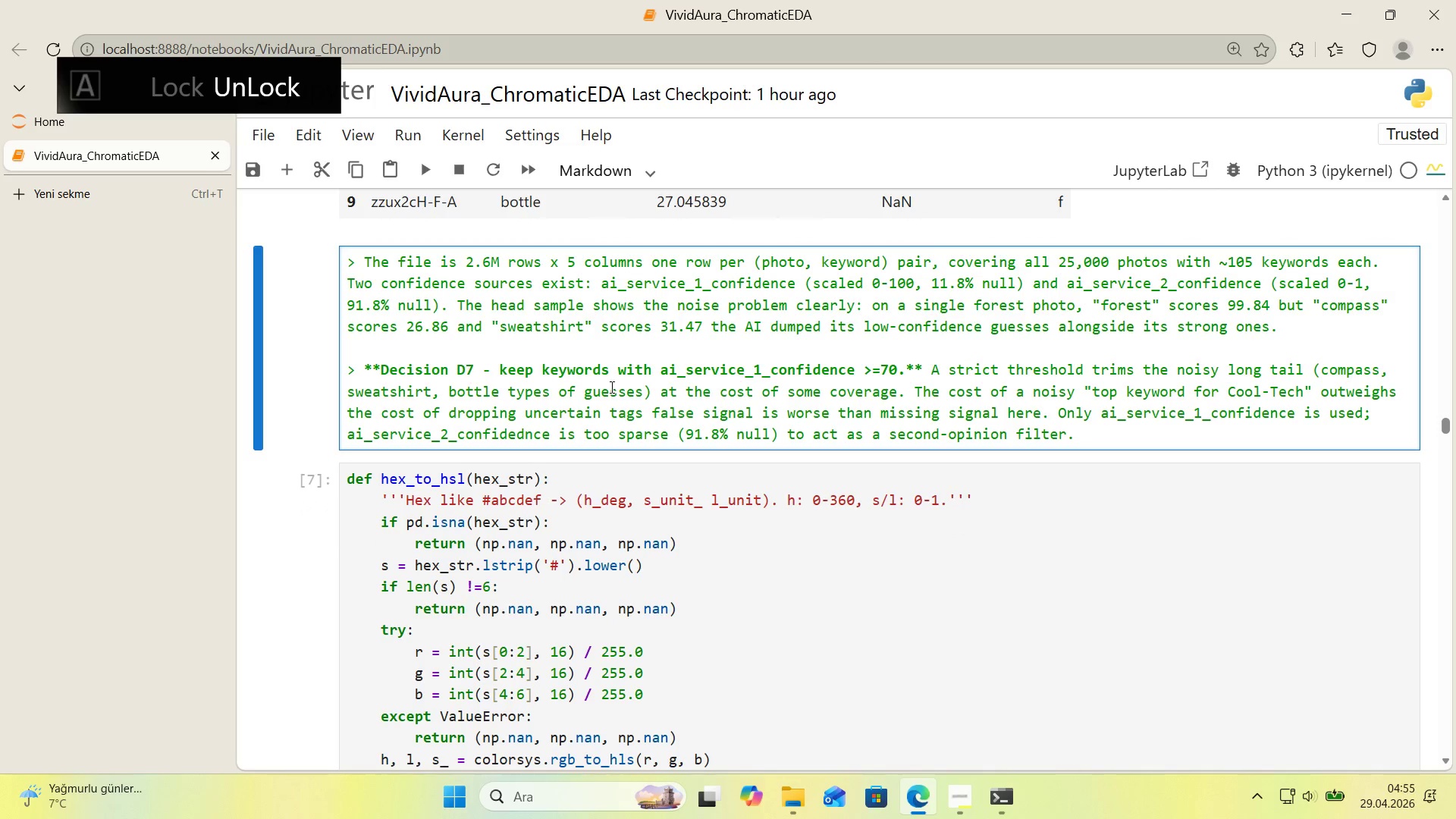 
key(Shift+Enter)
 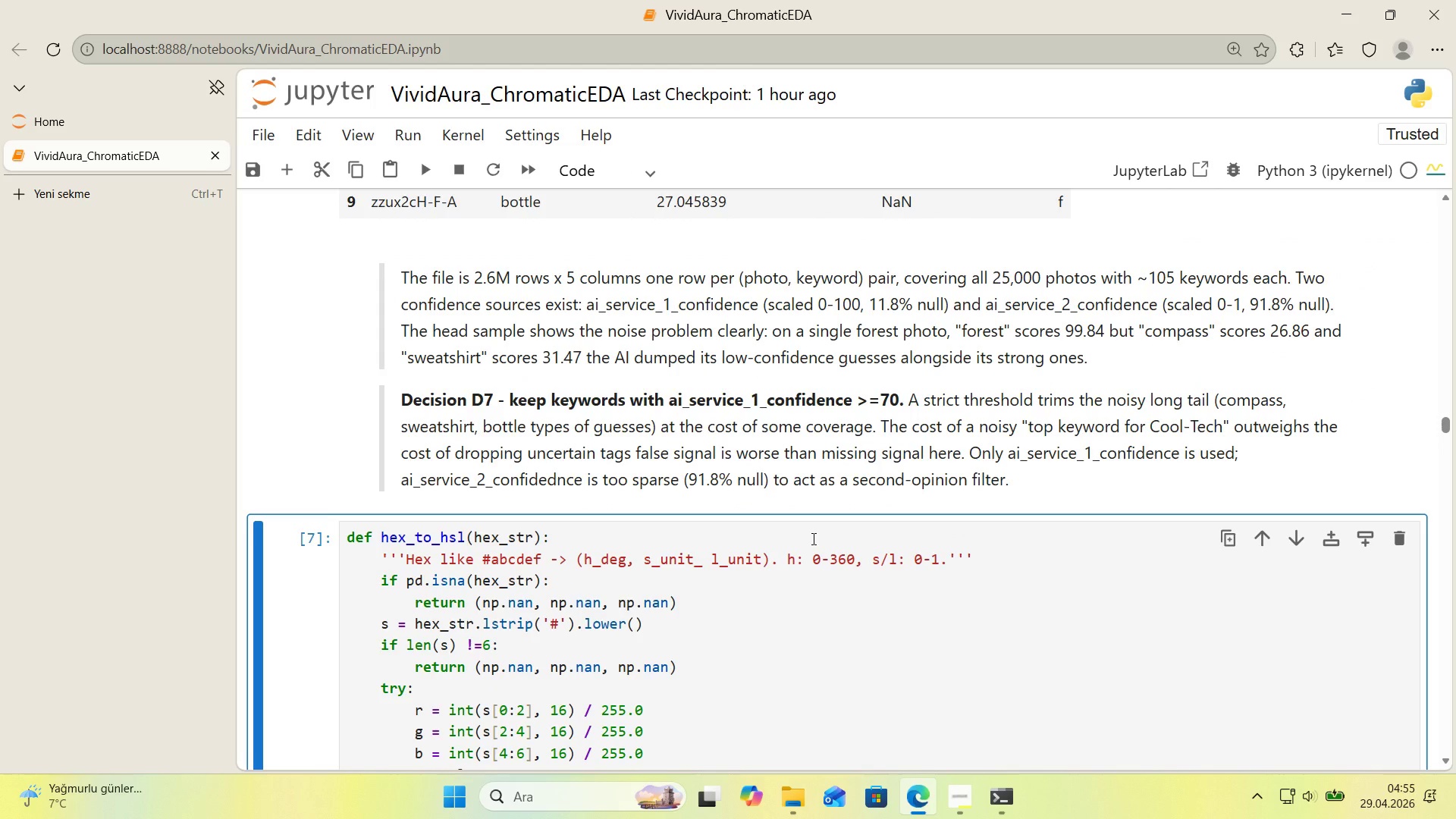 
scroll: coordinate [1370, 462], scroll_direction: up, amount: 1.0
 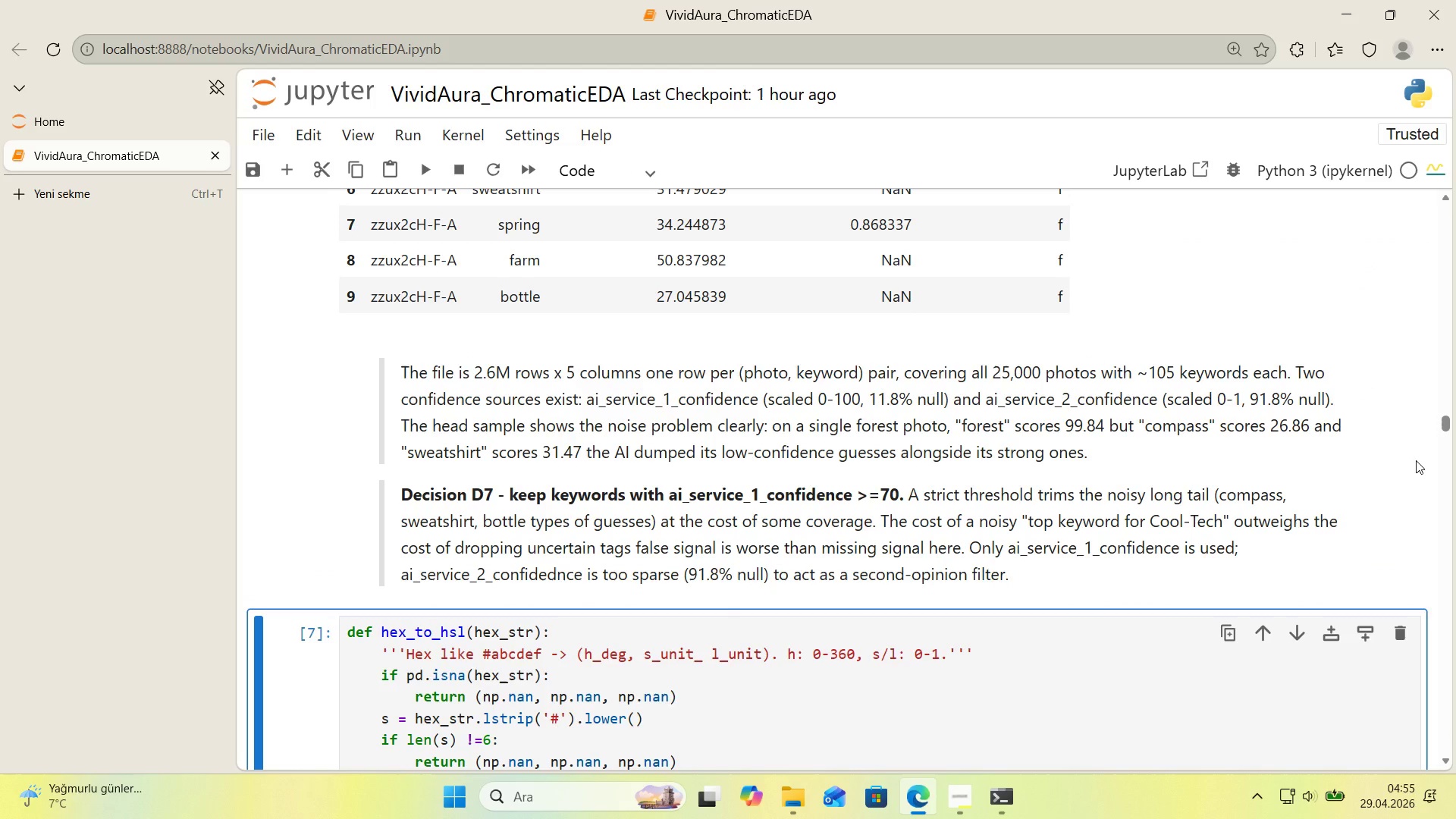 
wait(6.48)
 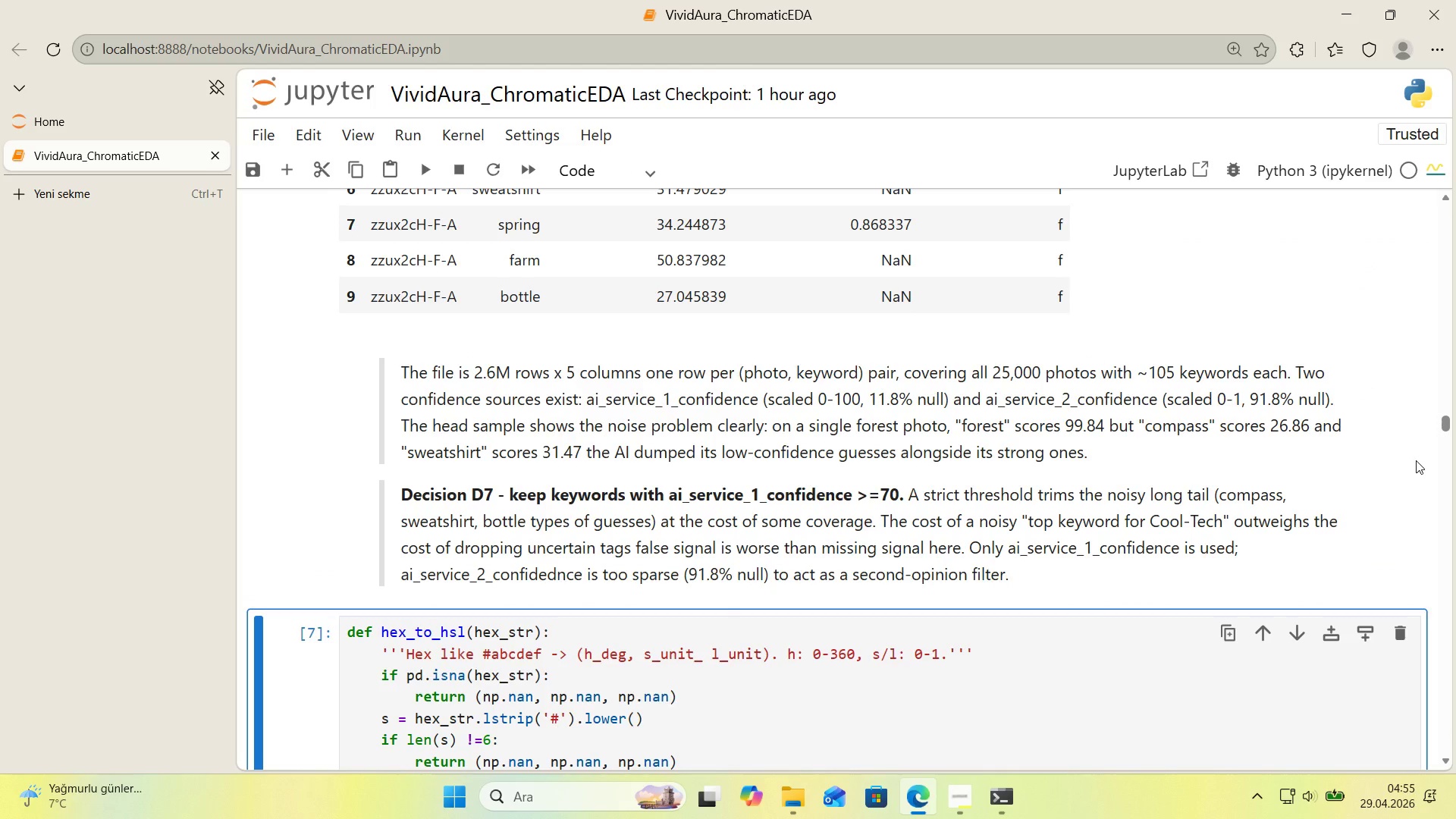 
scroll: coordinate [1346, 463], scroll_direction: up, amount: 12.0
 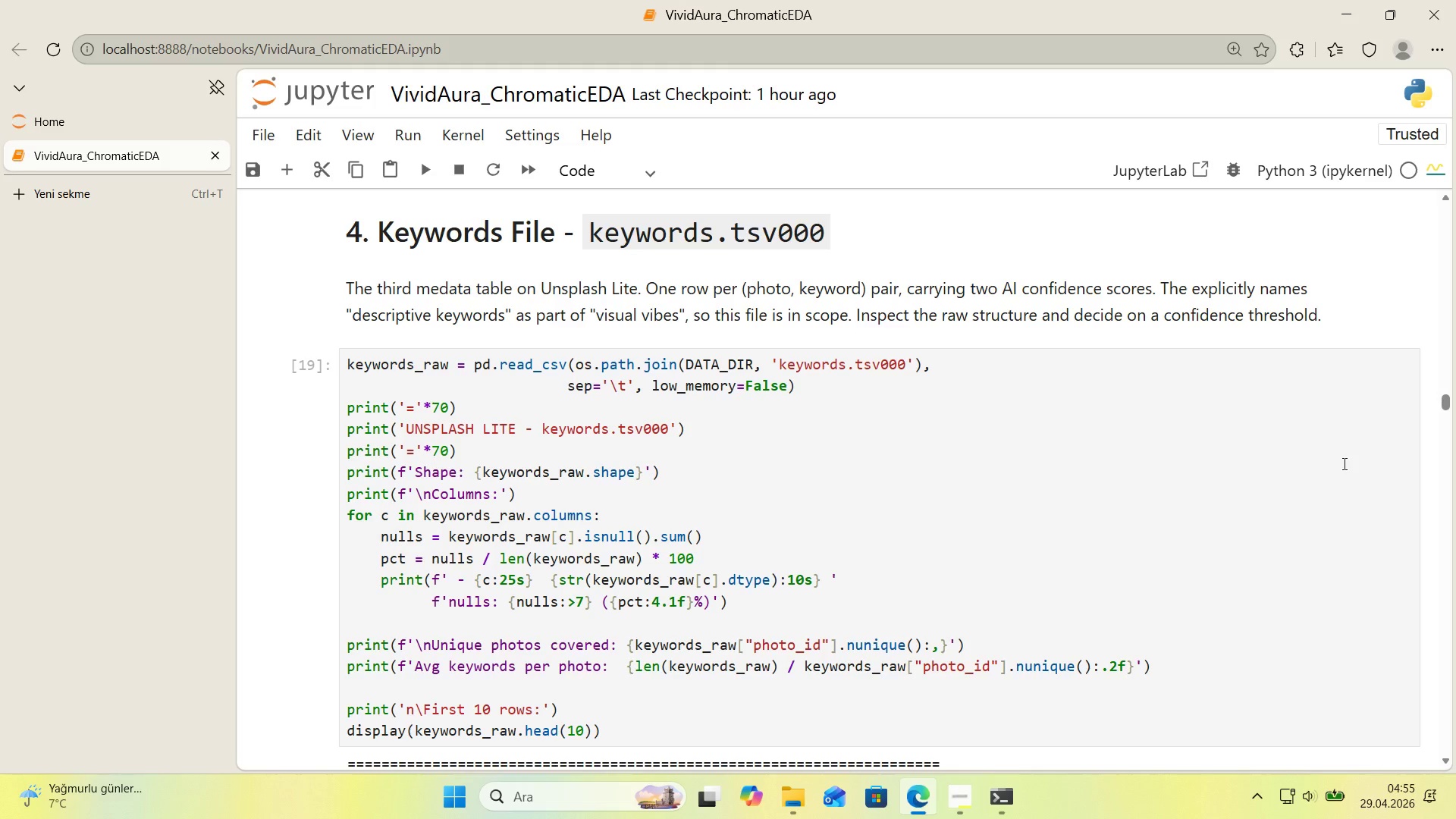 
wait(28.31)
 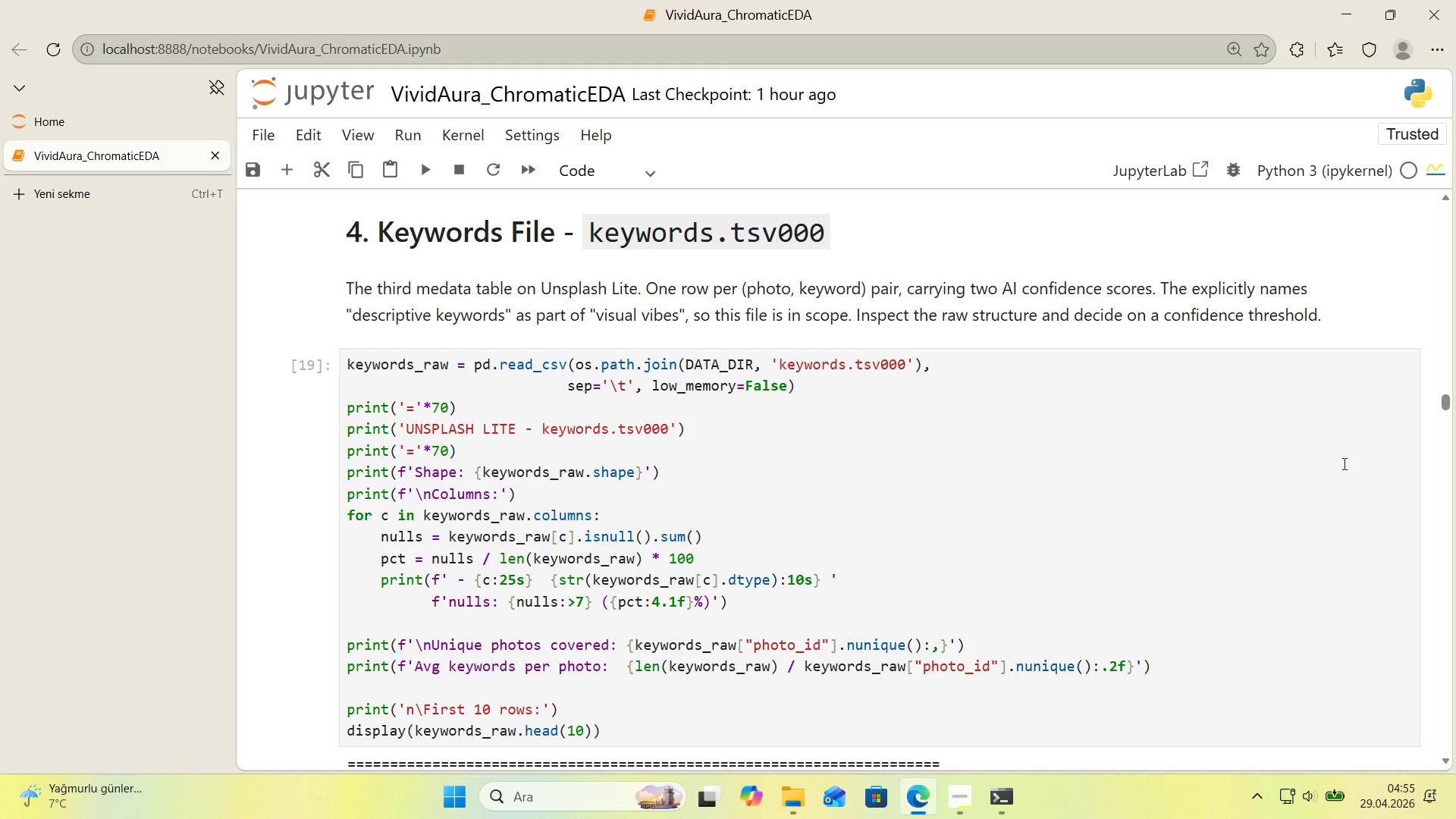 
scroll: coordinate [587, 466], scroll_direction: down, amount: 26.0
 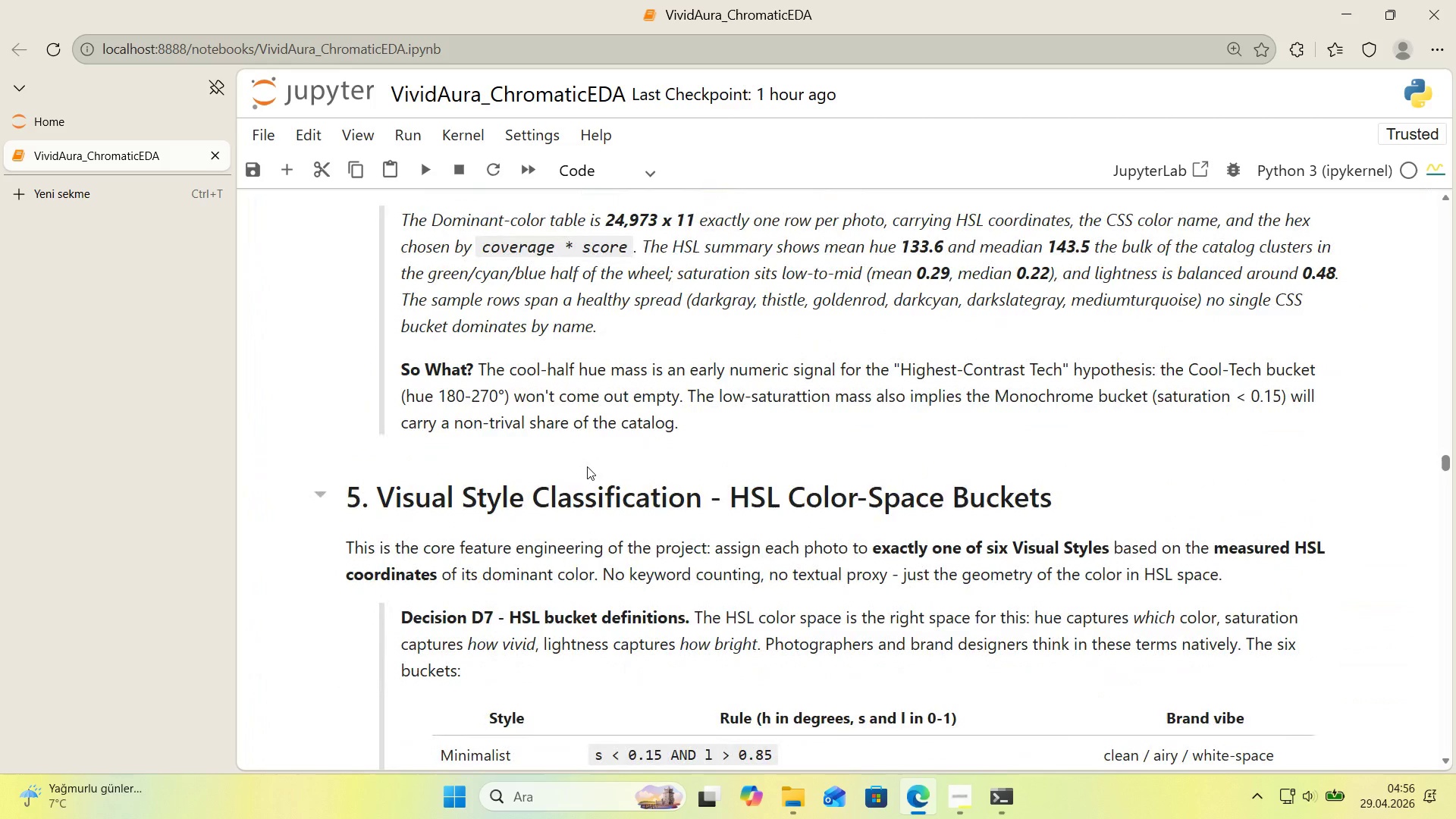 
scroll: coordinate [587, 466], scroll_direction: up, amount: 1.0
 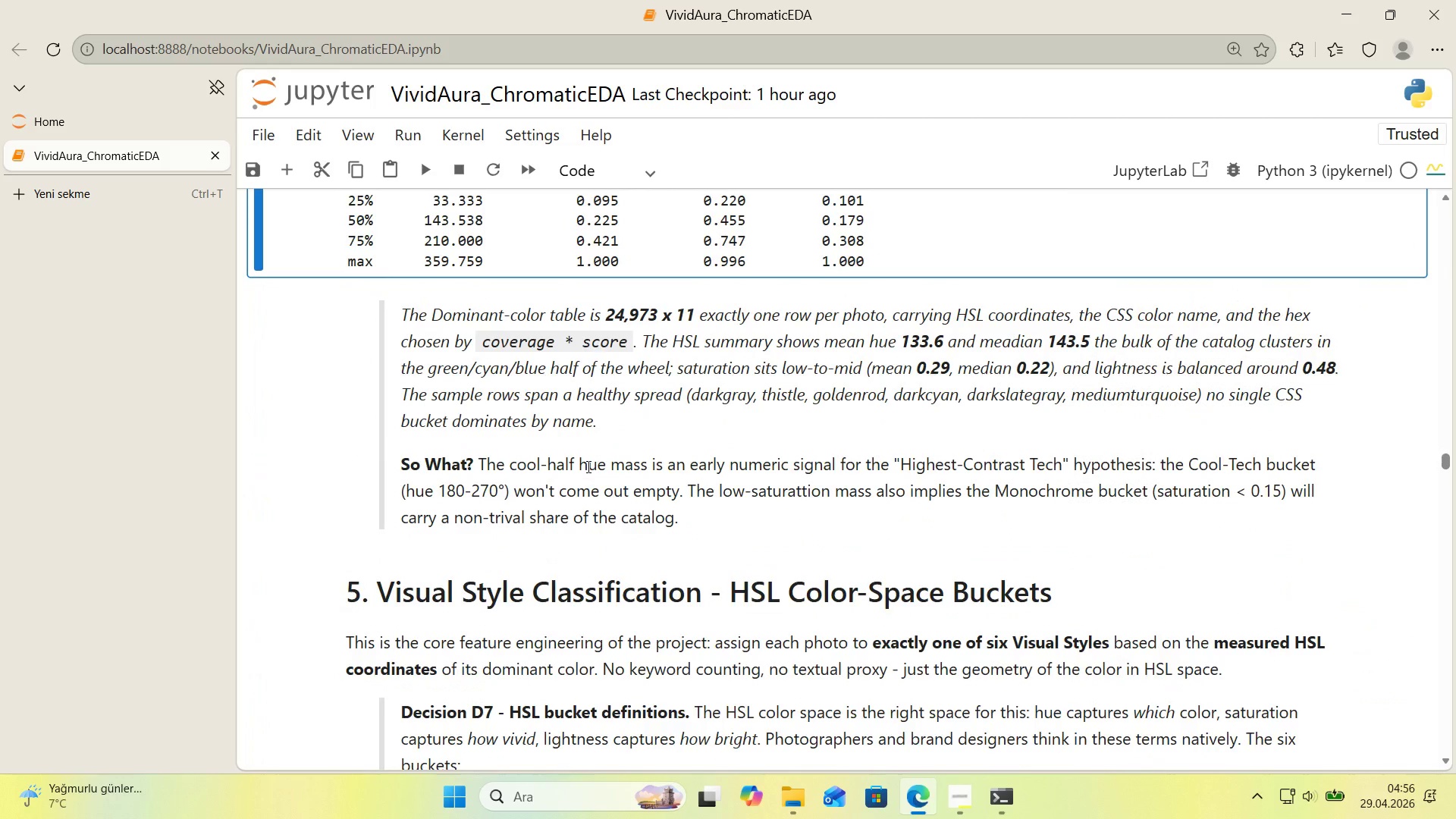 
scroll: coordinate [586, 466], scroll_direction: down, amount: 40.0
 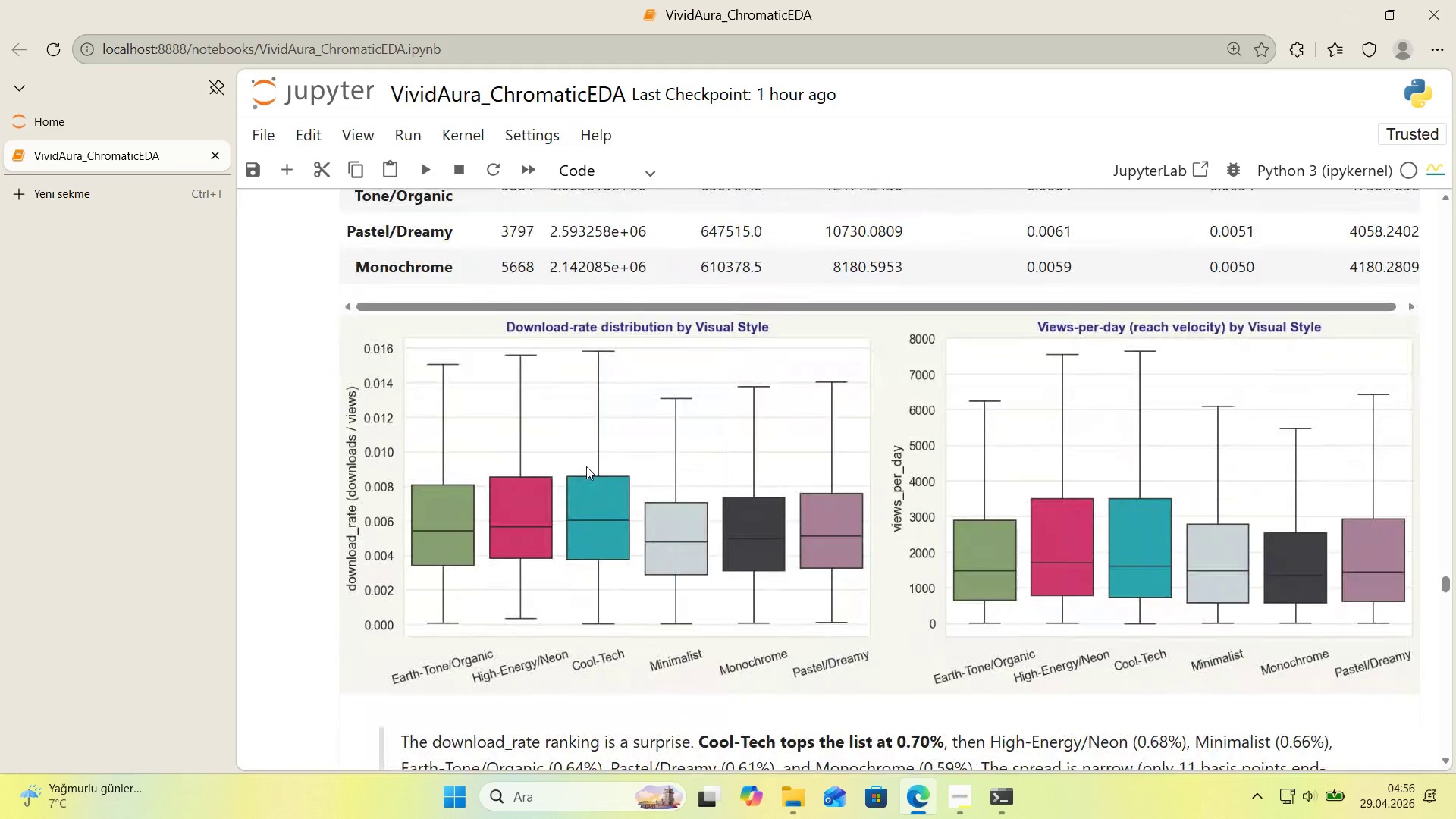 
double_click([512, 504])
 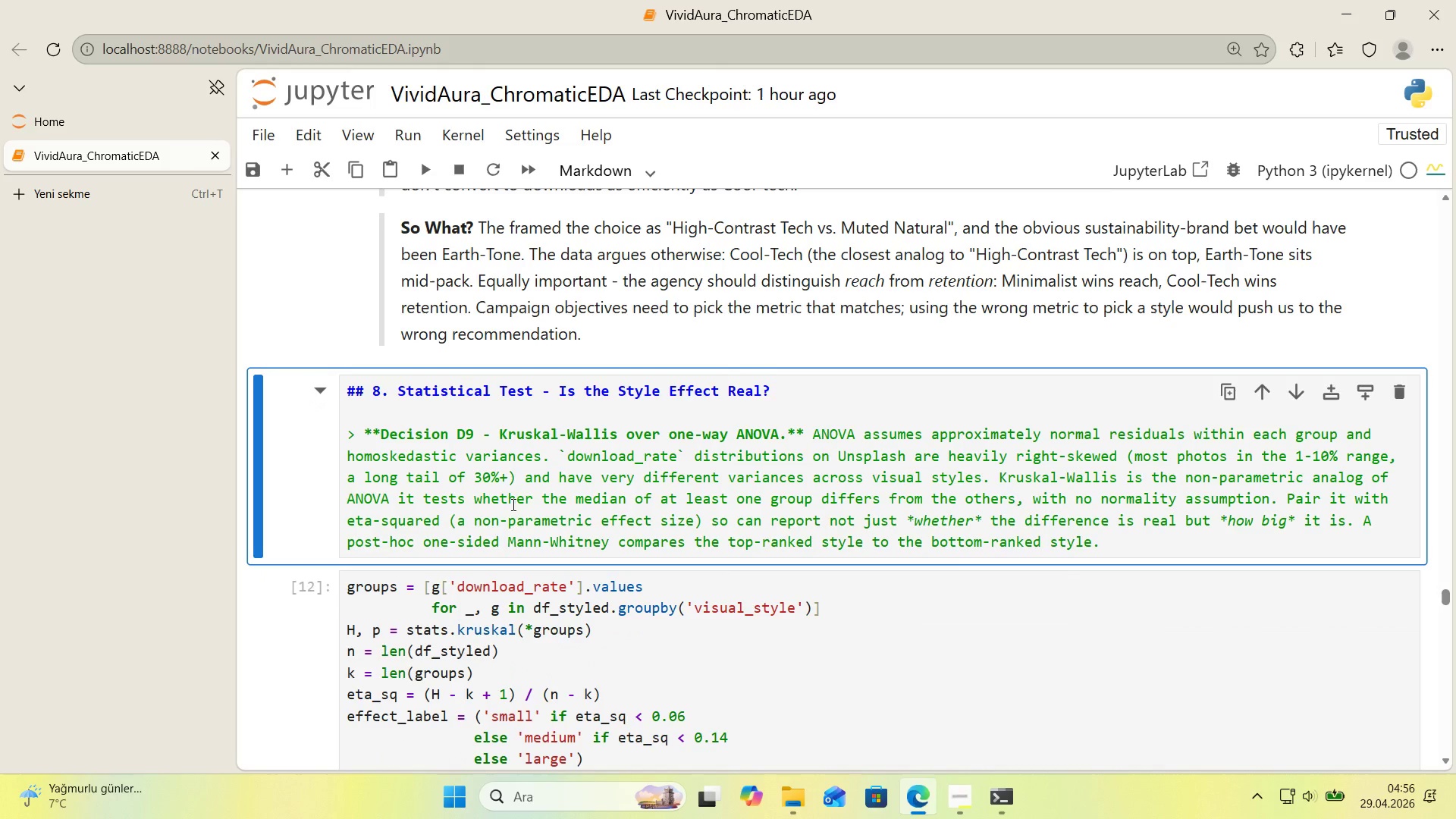 
key(Control+F)
 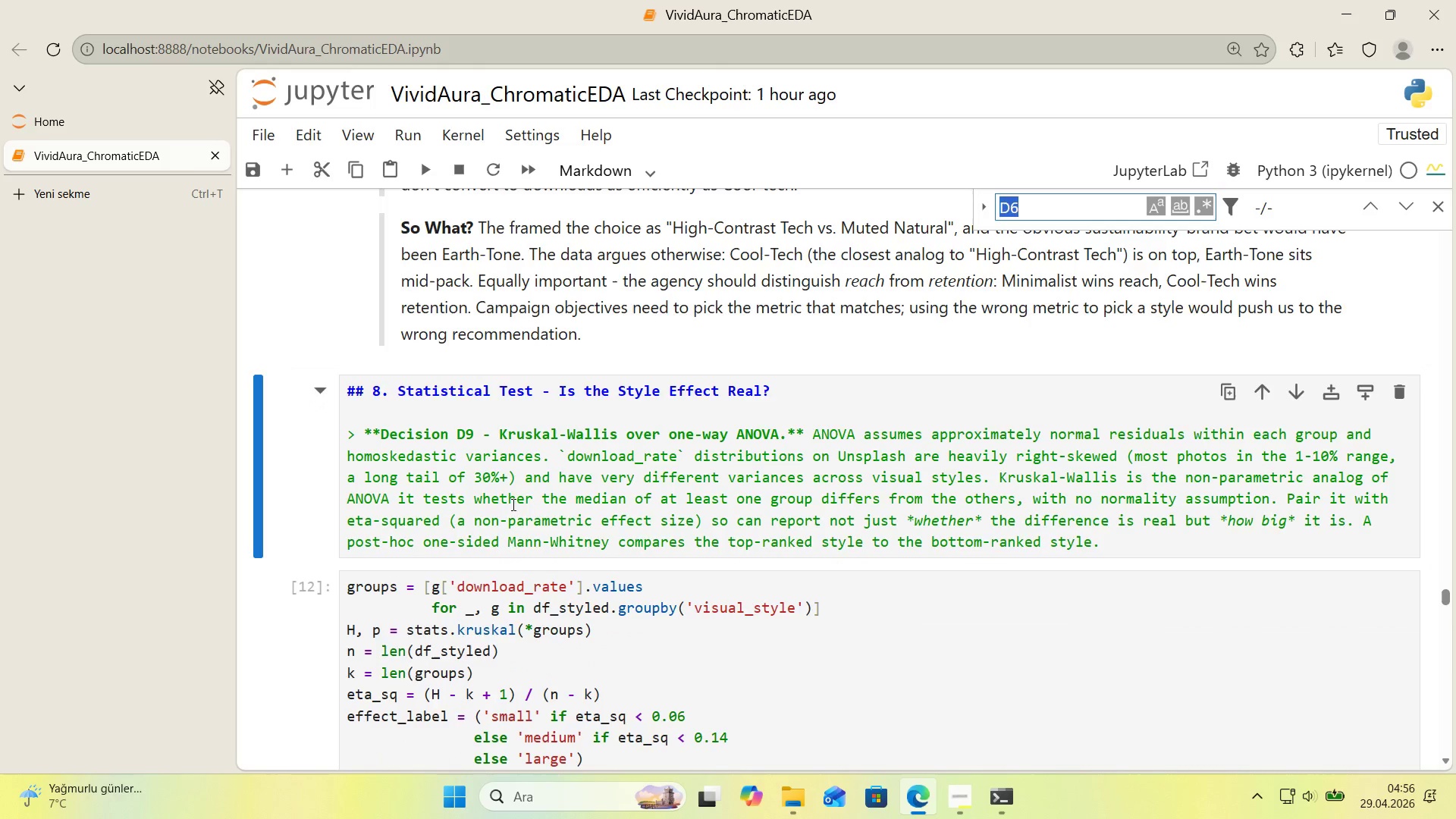 
key(CapsLock)
 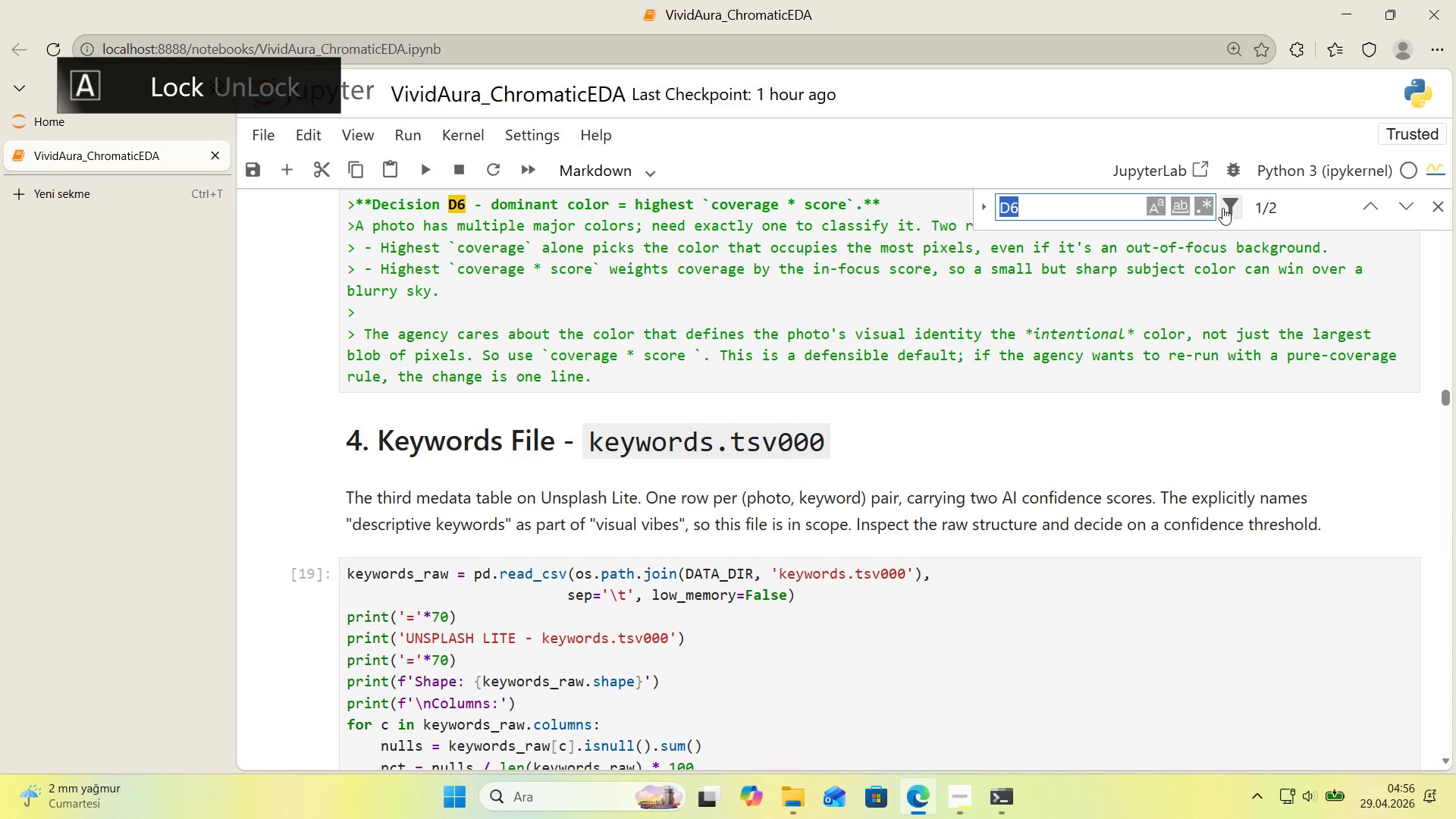 
left_click([1363, 207])
 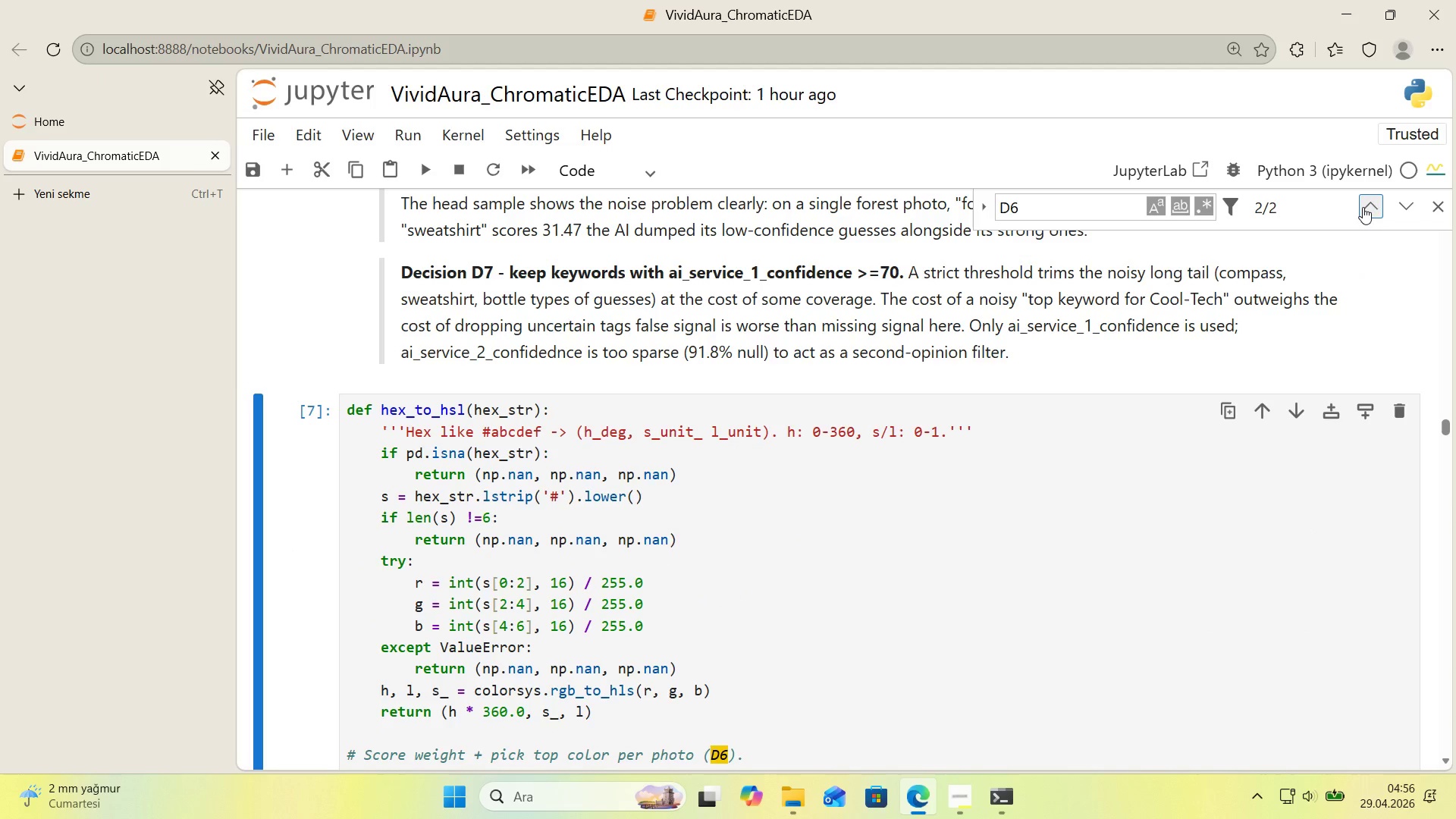 
wait(5.72)
 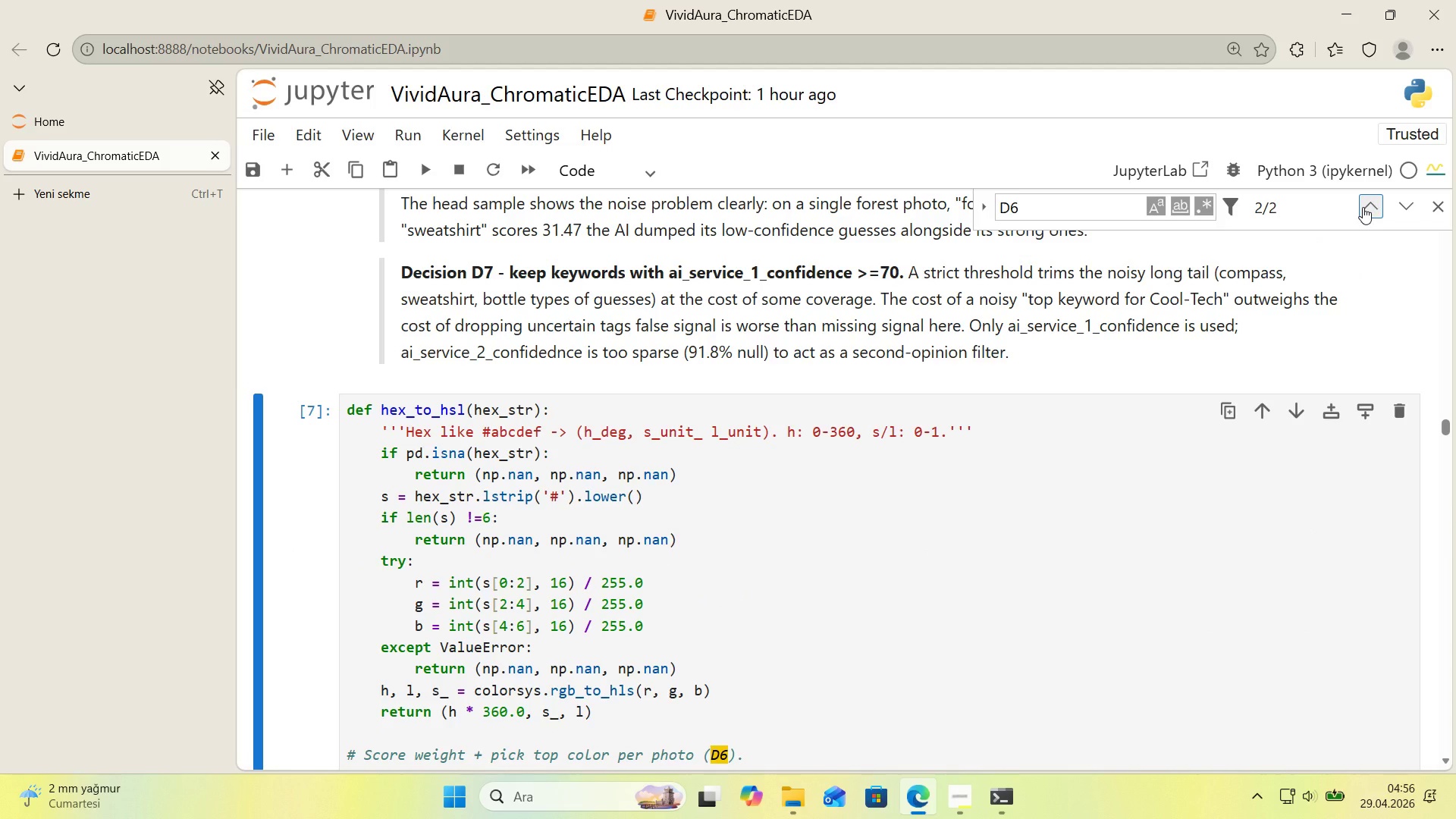 
scroll: coordinate [999, 350], scroll_direction: up, amount: 2.0
 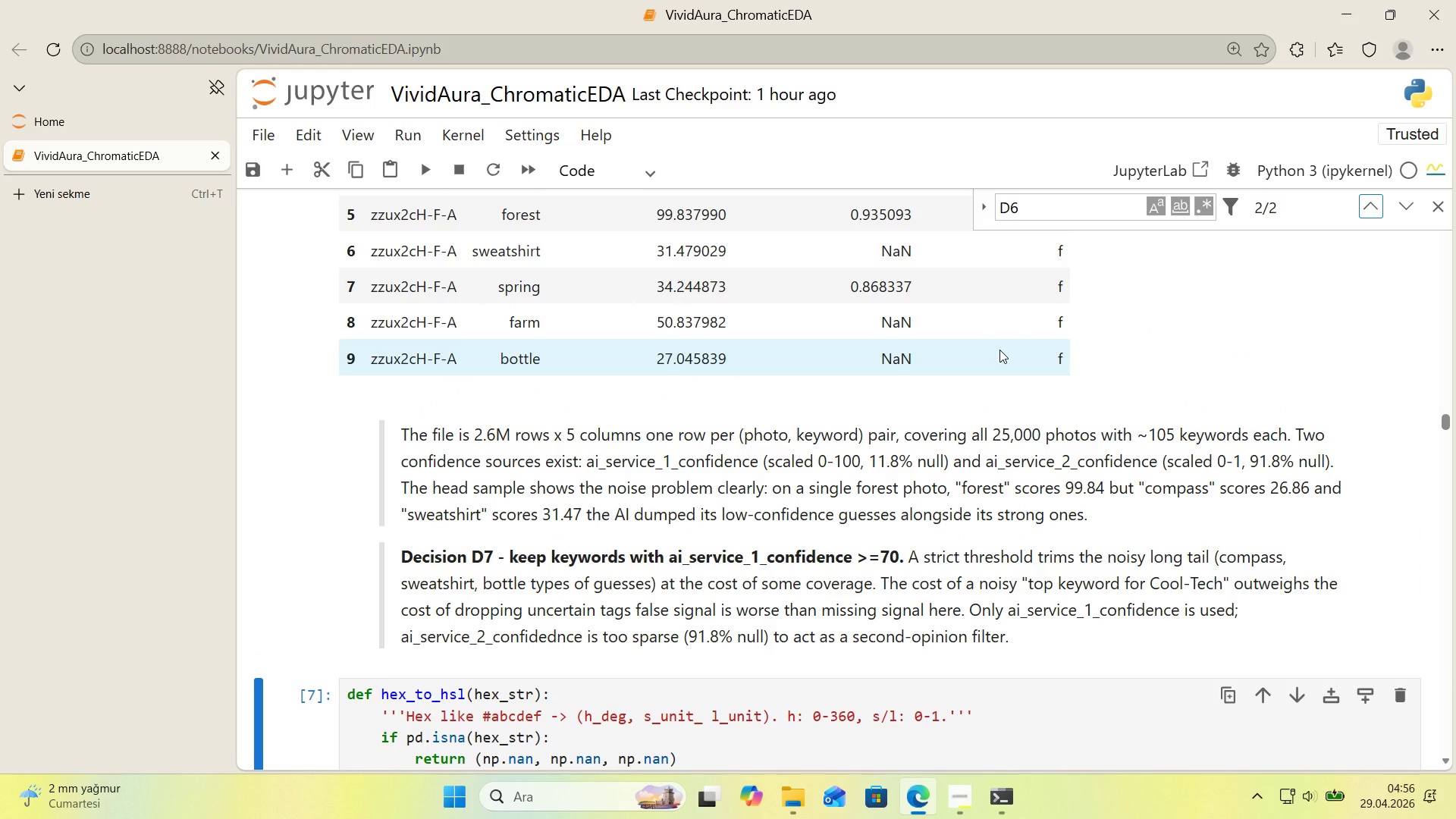 
wait(5.03)
 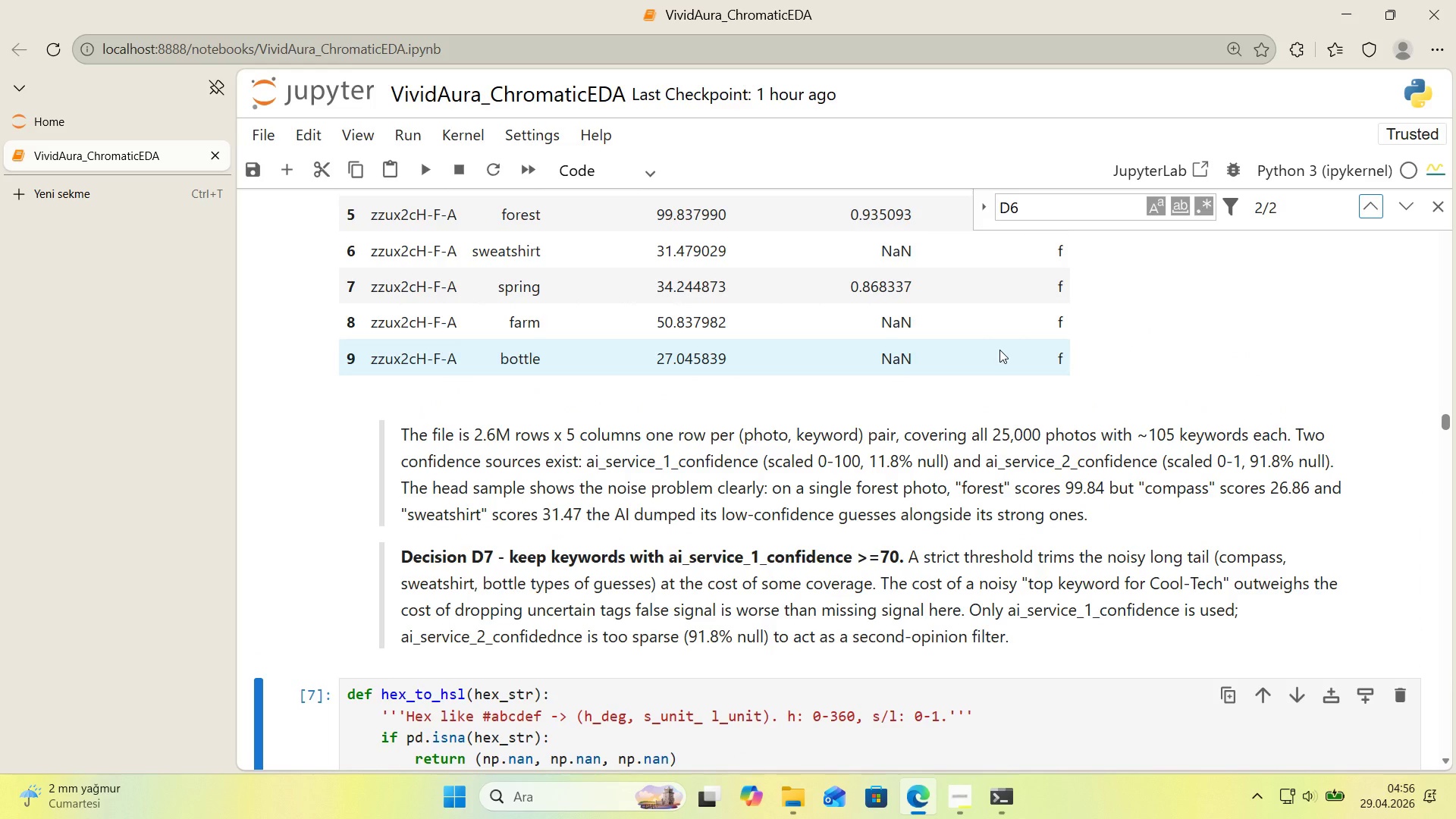 
scroll: coordinate [999, 350], scroll_direction: down, amount: 4.0
 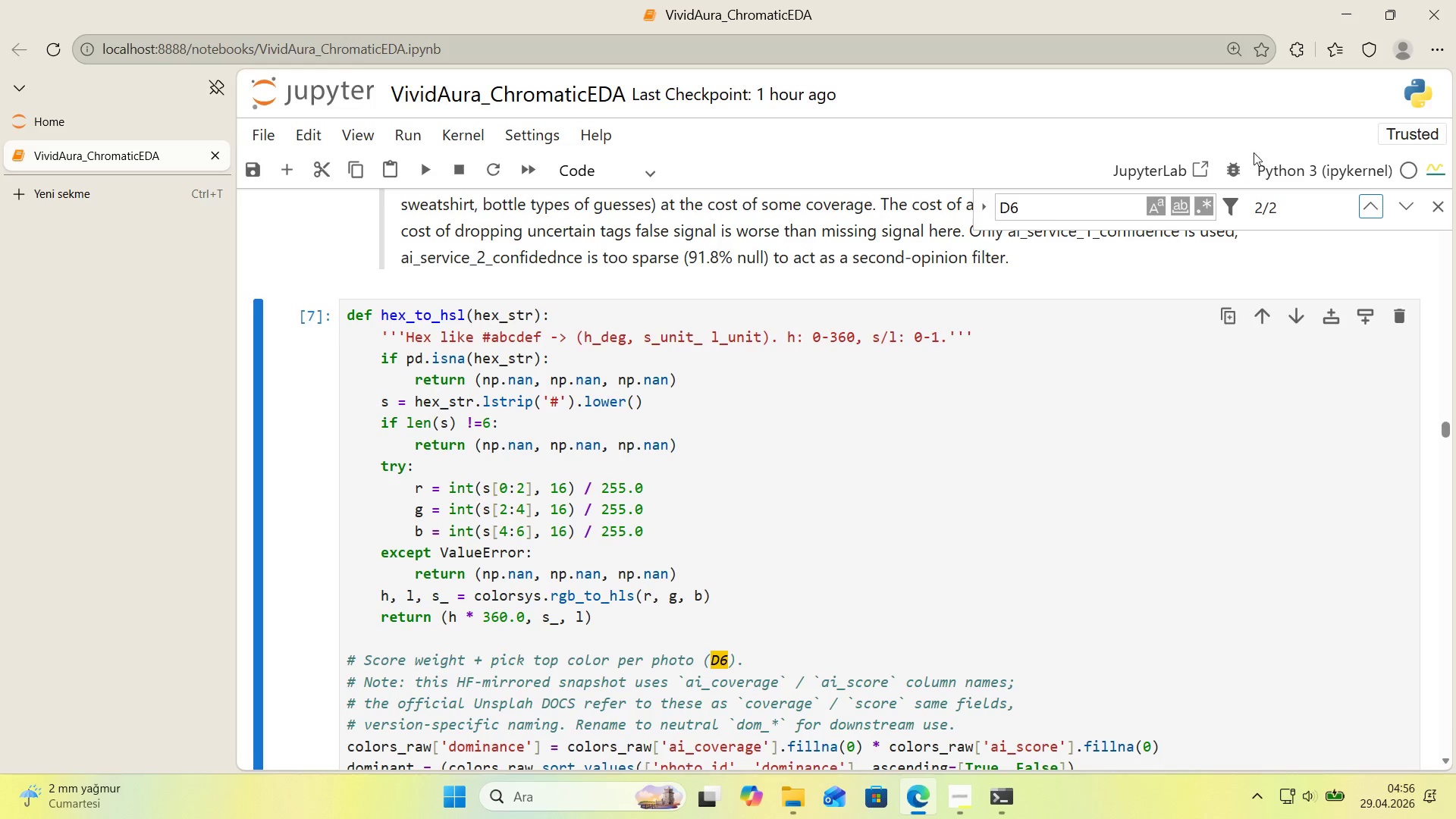 
left_click([1380, 202])
 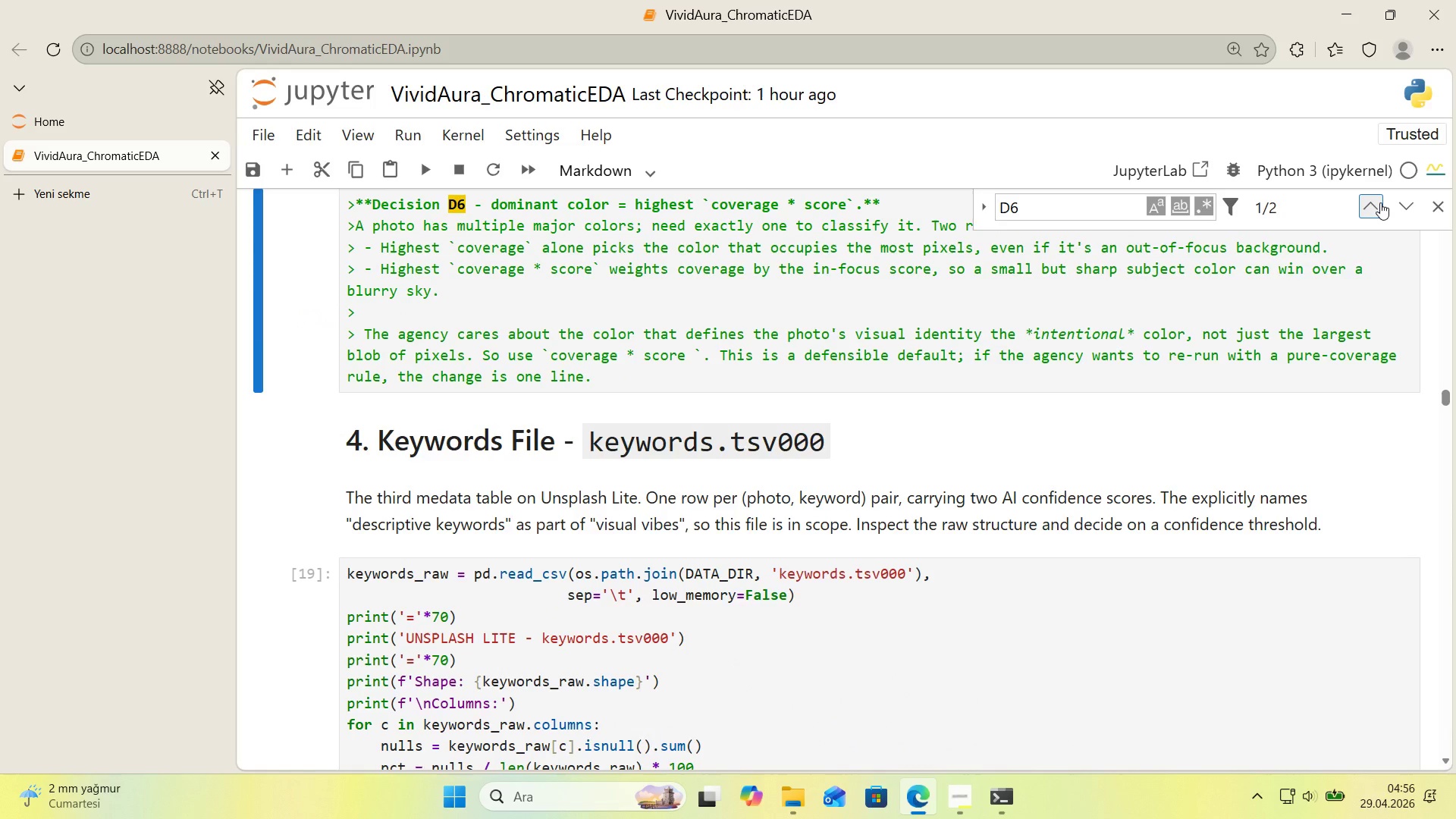 
left_click([1380, 202])
 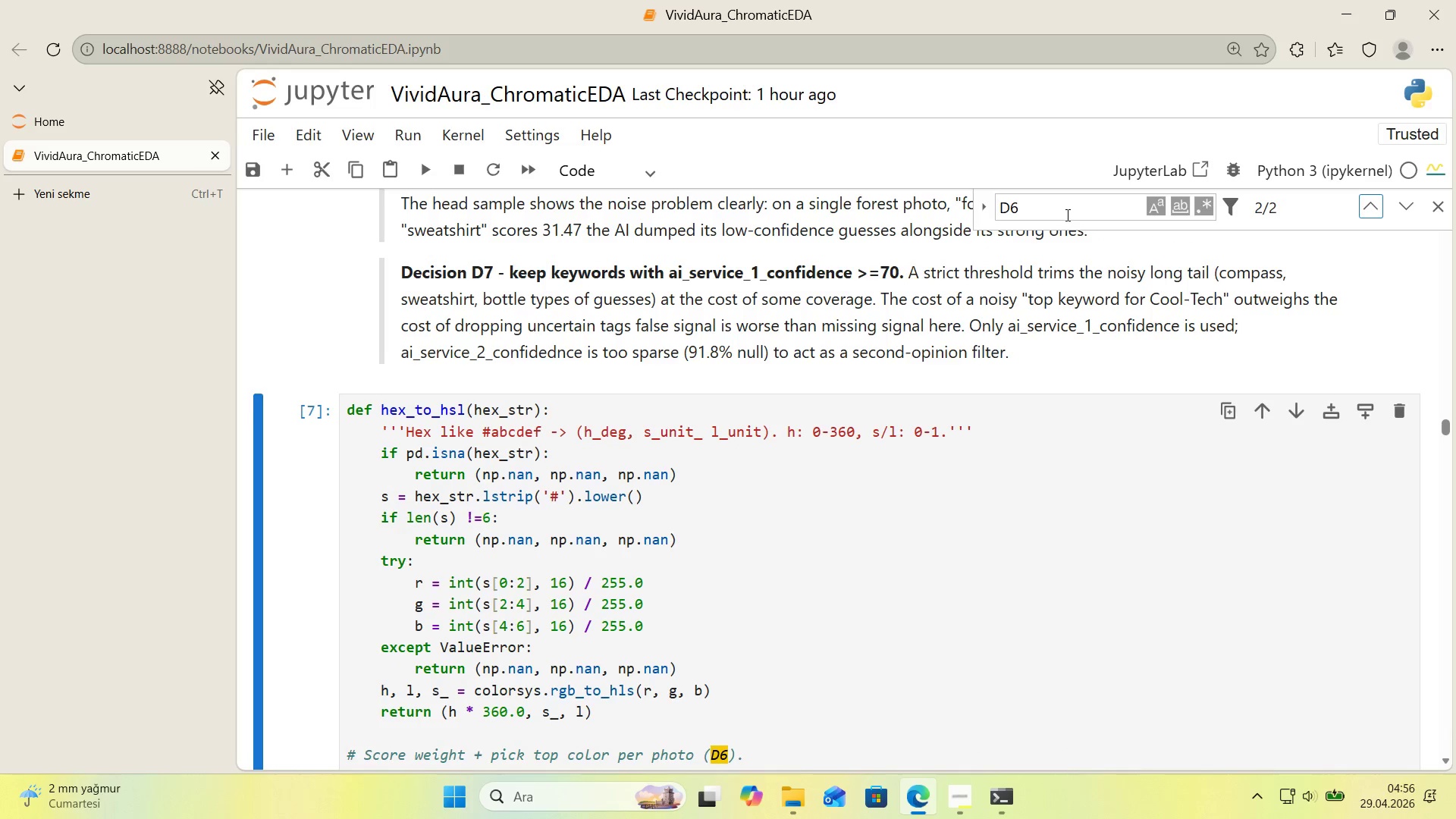 
left_click_drag(start_coordinate=[1047, 215], to_coordinate=[1020, 215])
 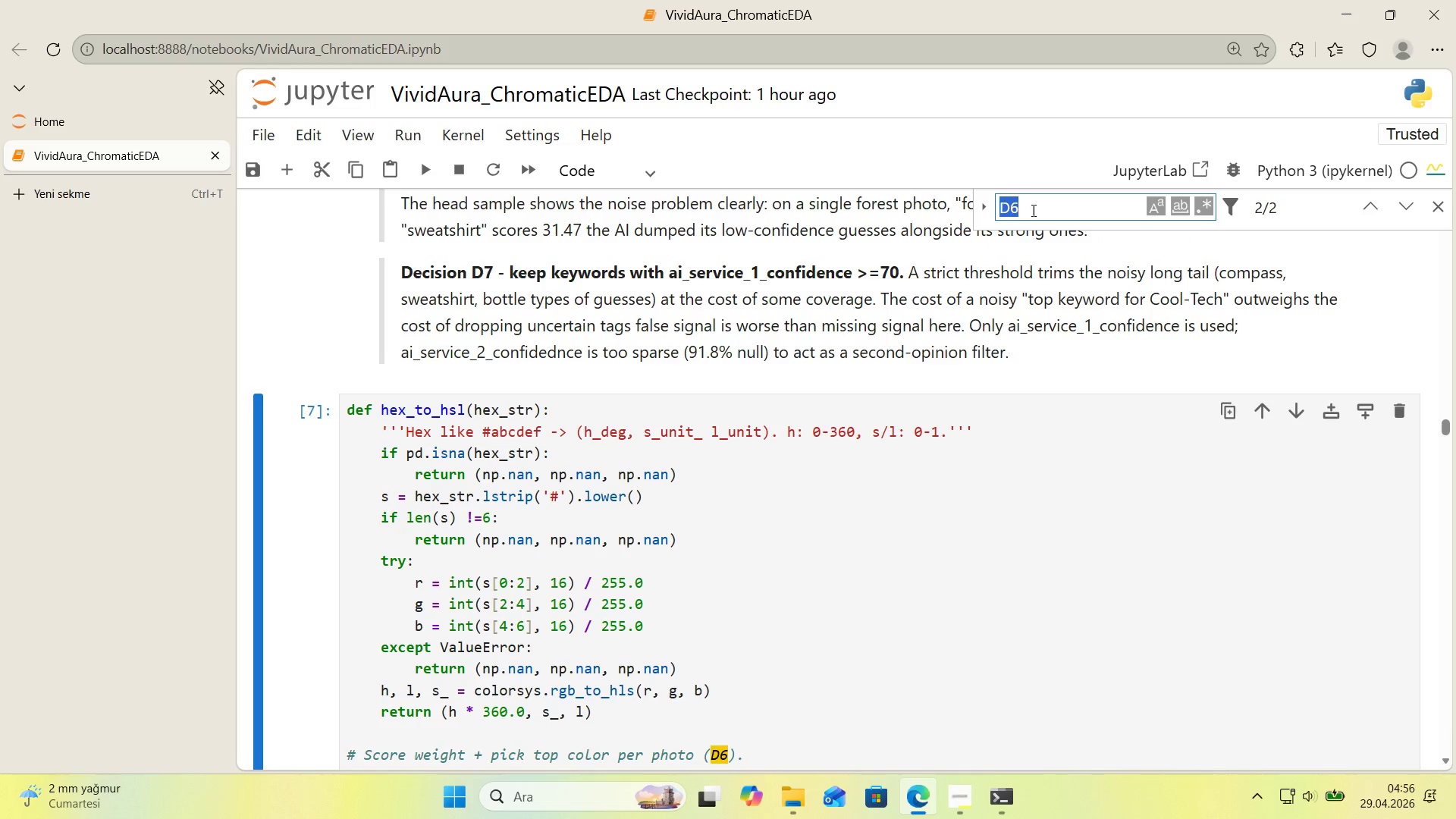 
left_click([1032, 209])
 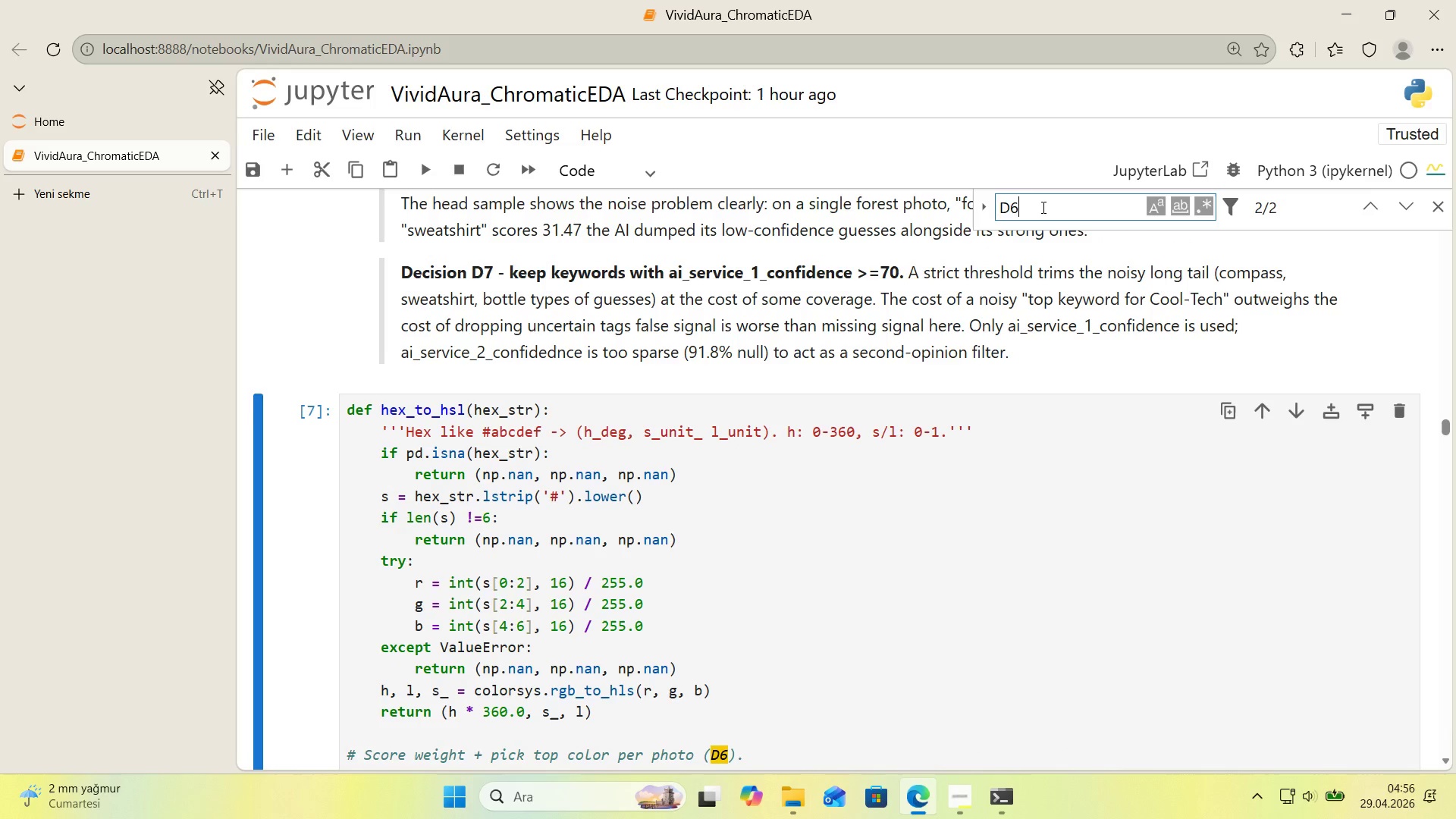 
left_click_drag(start_coordinate=[1050, 207], to_coordinate=[1009, 210])
 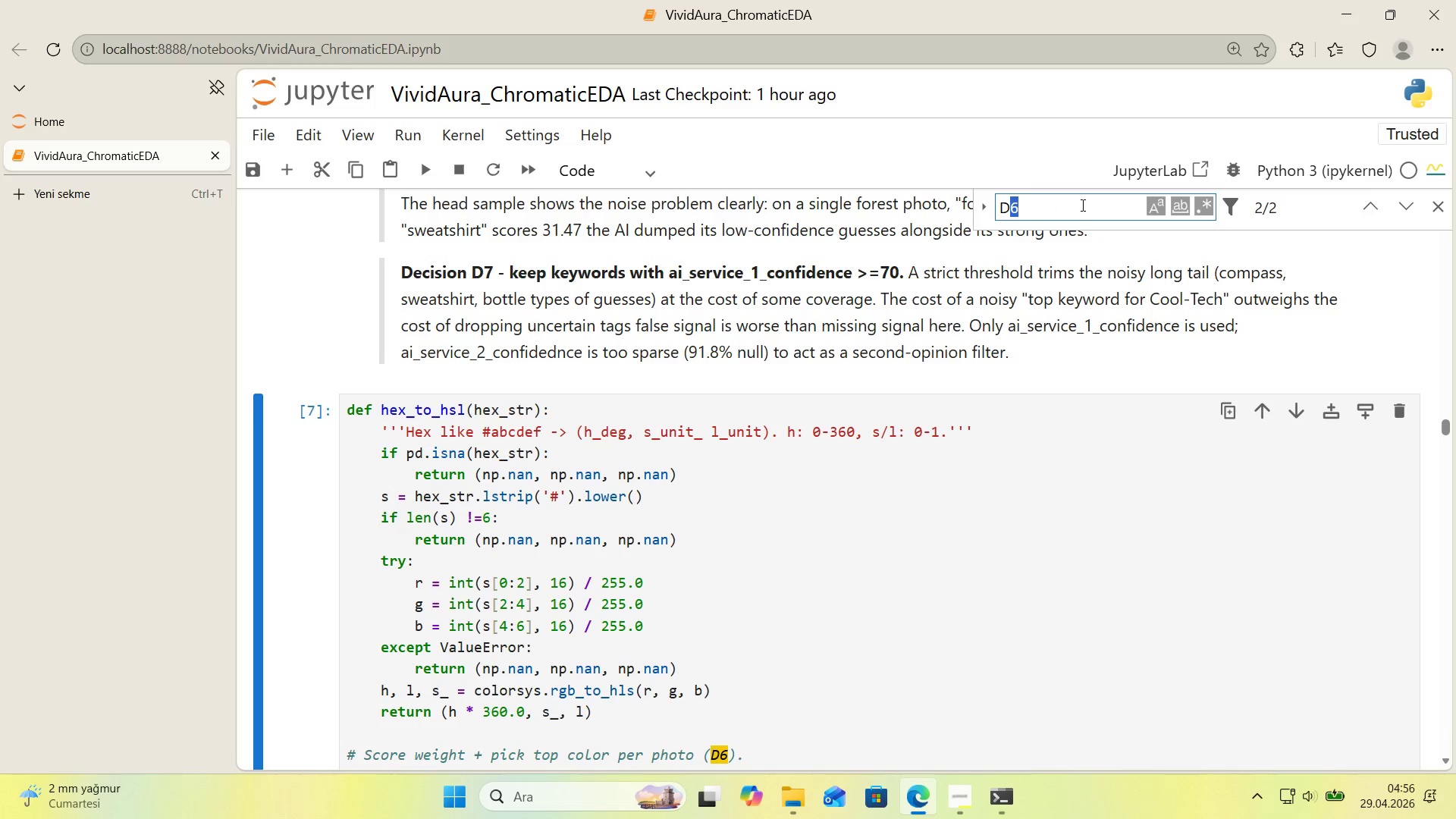 
key(Numpad7)
 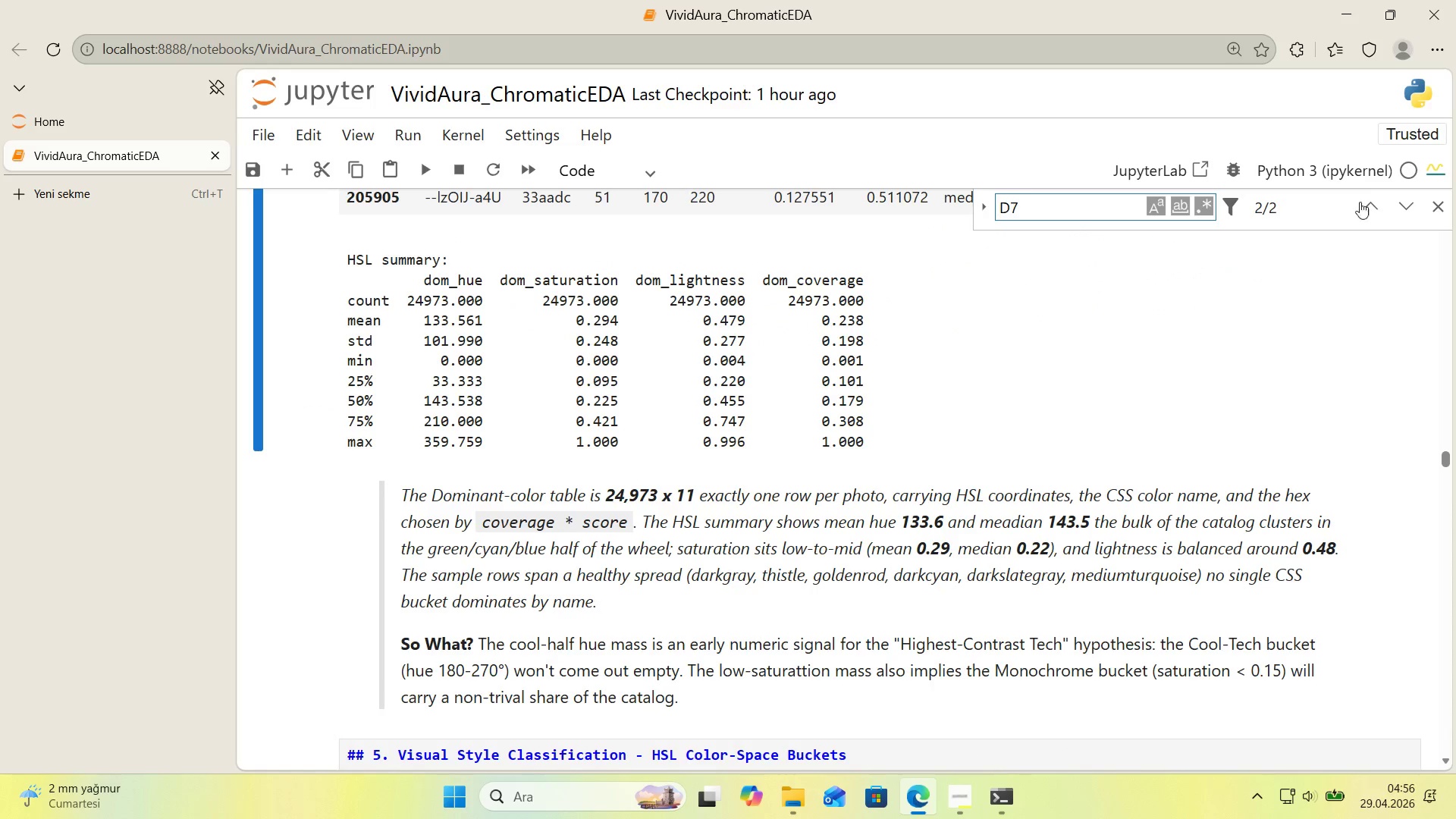 
left_click([1375, 206])
 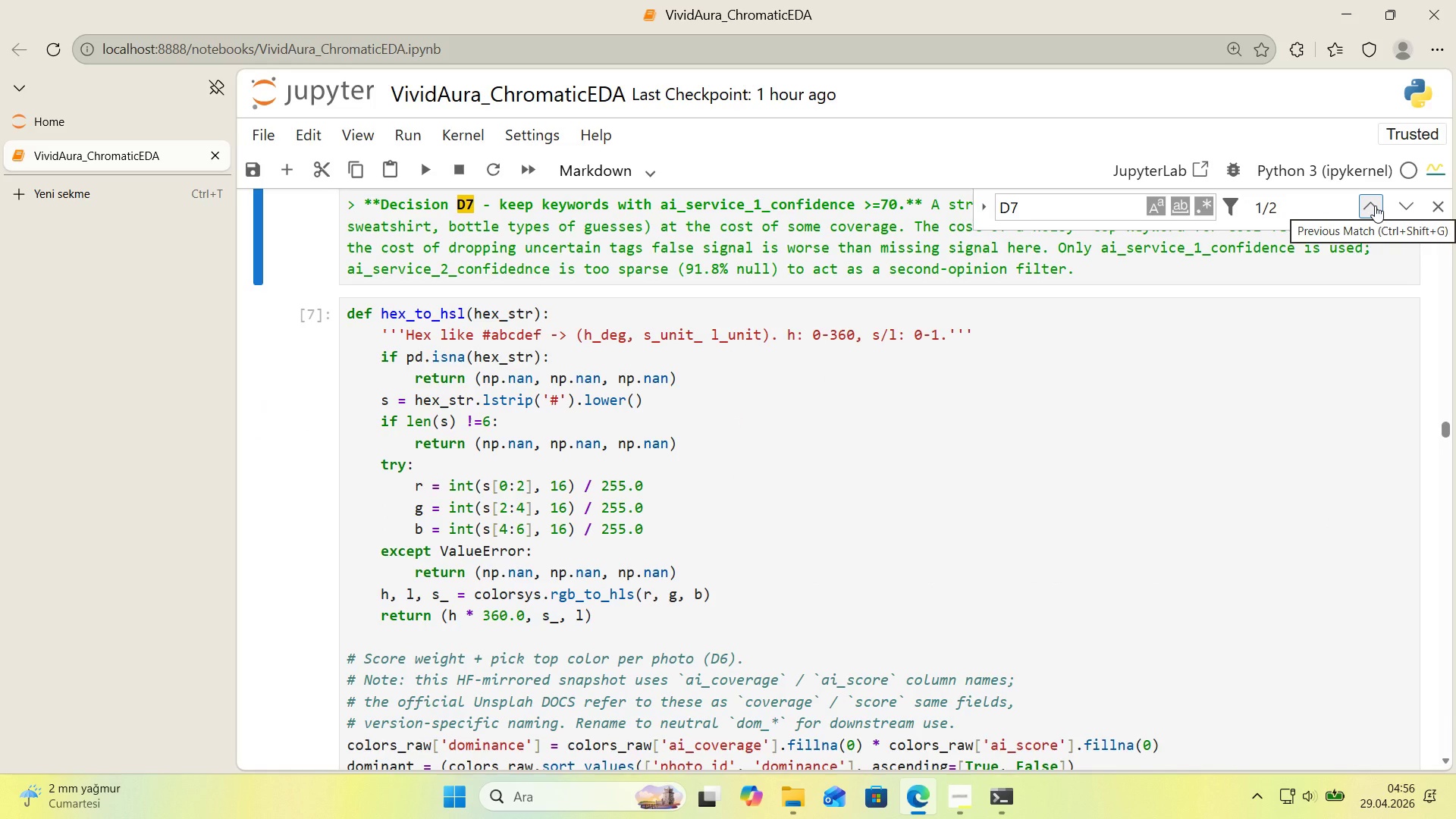 
left_click([1375, 206])
 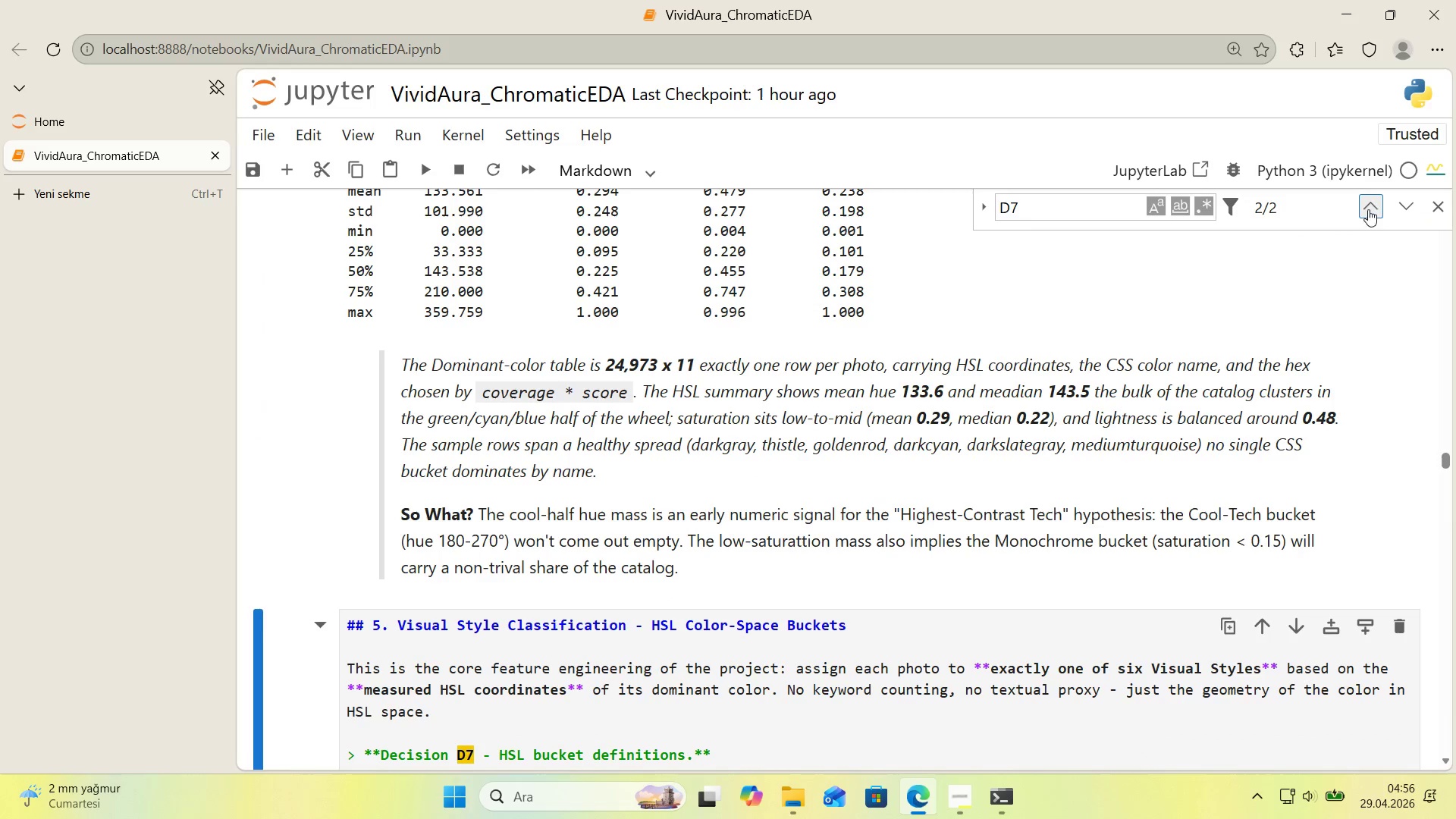 
scroll: coordinate [747, 488], scroll_direction: down, amount: 1.0
 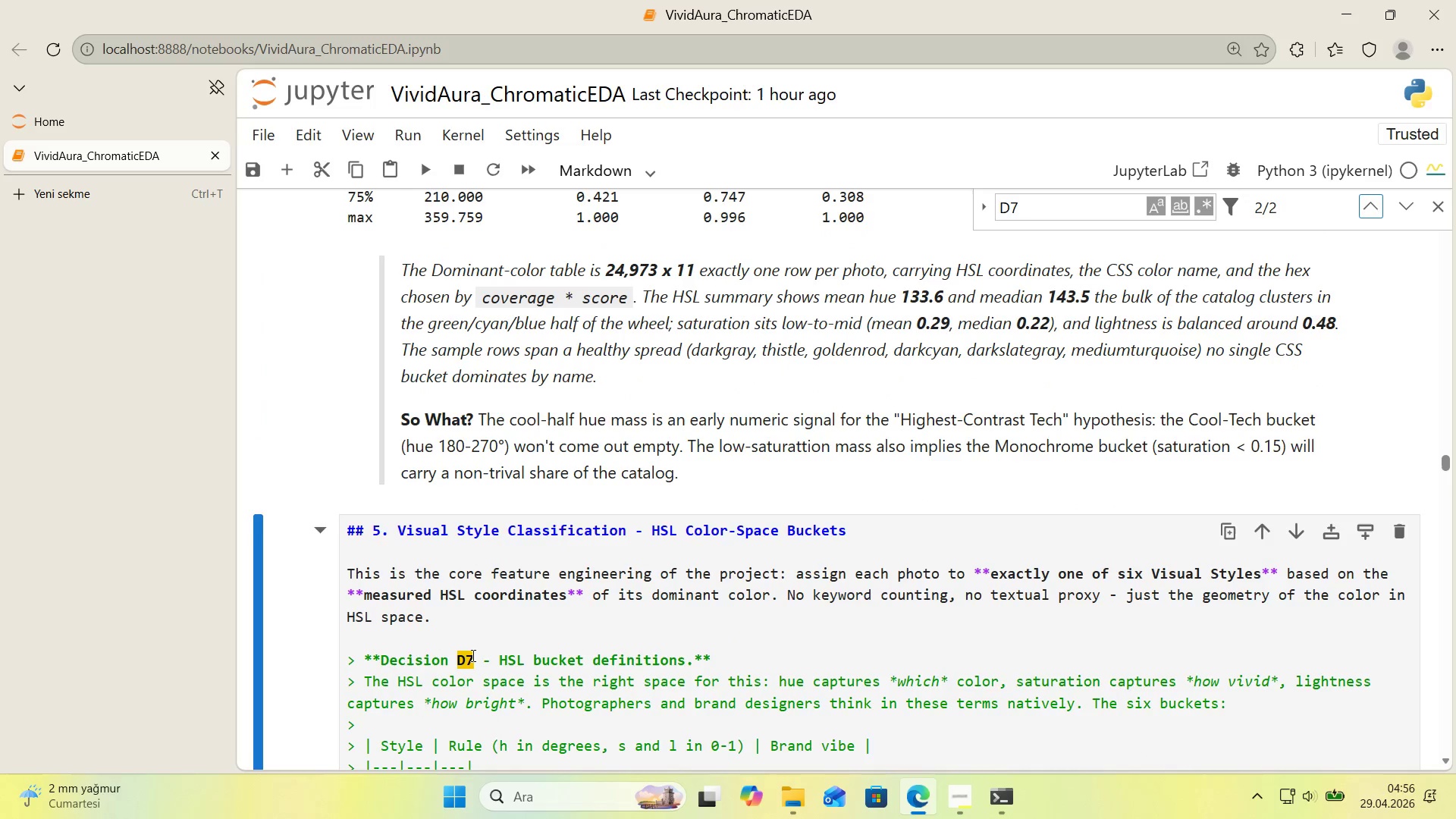 
left_click_drag(start_coordinate=[472, 657], to_coordinate=[467, 658])
 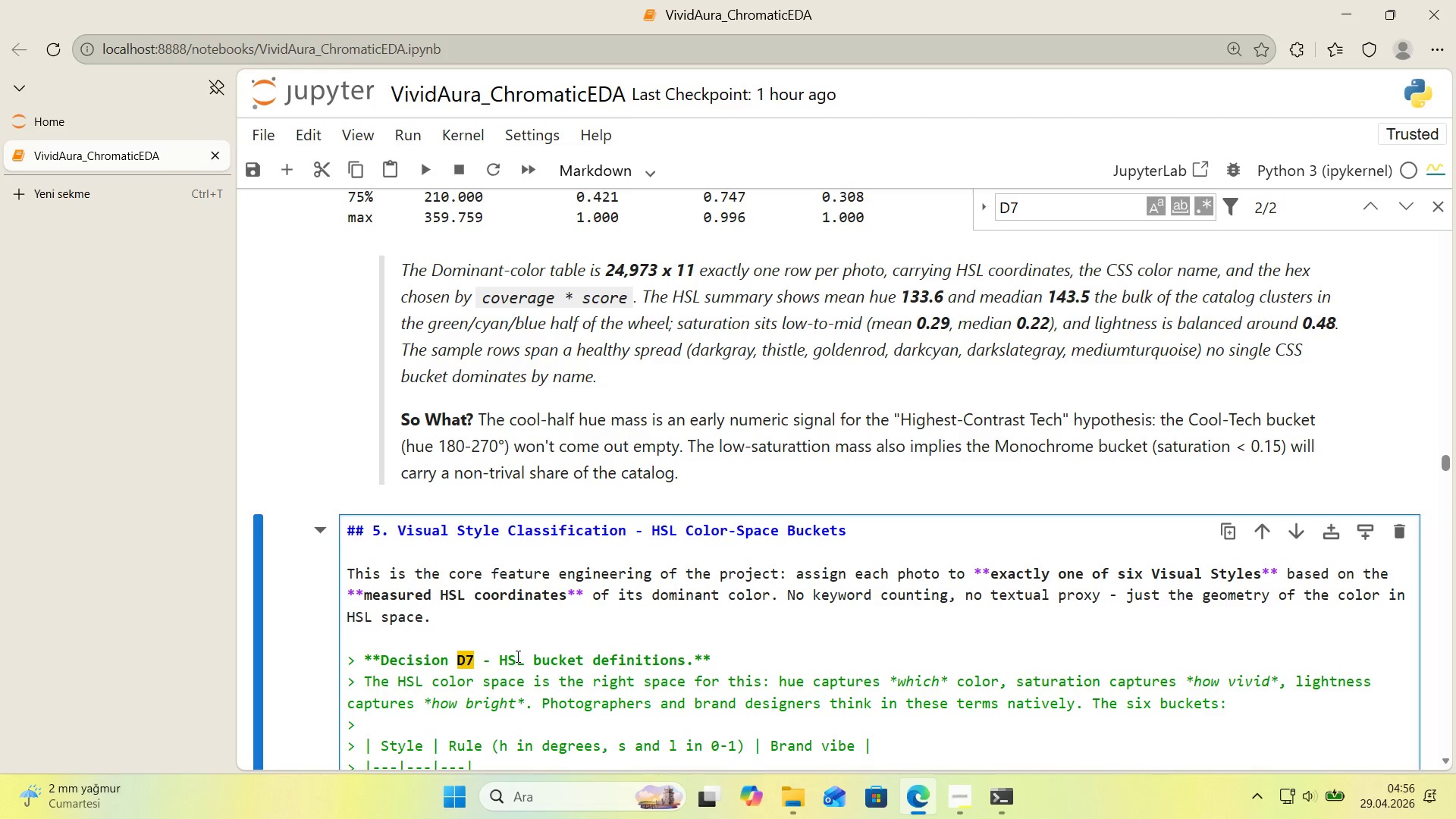 
key(Numpad8)
 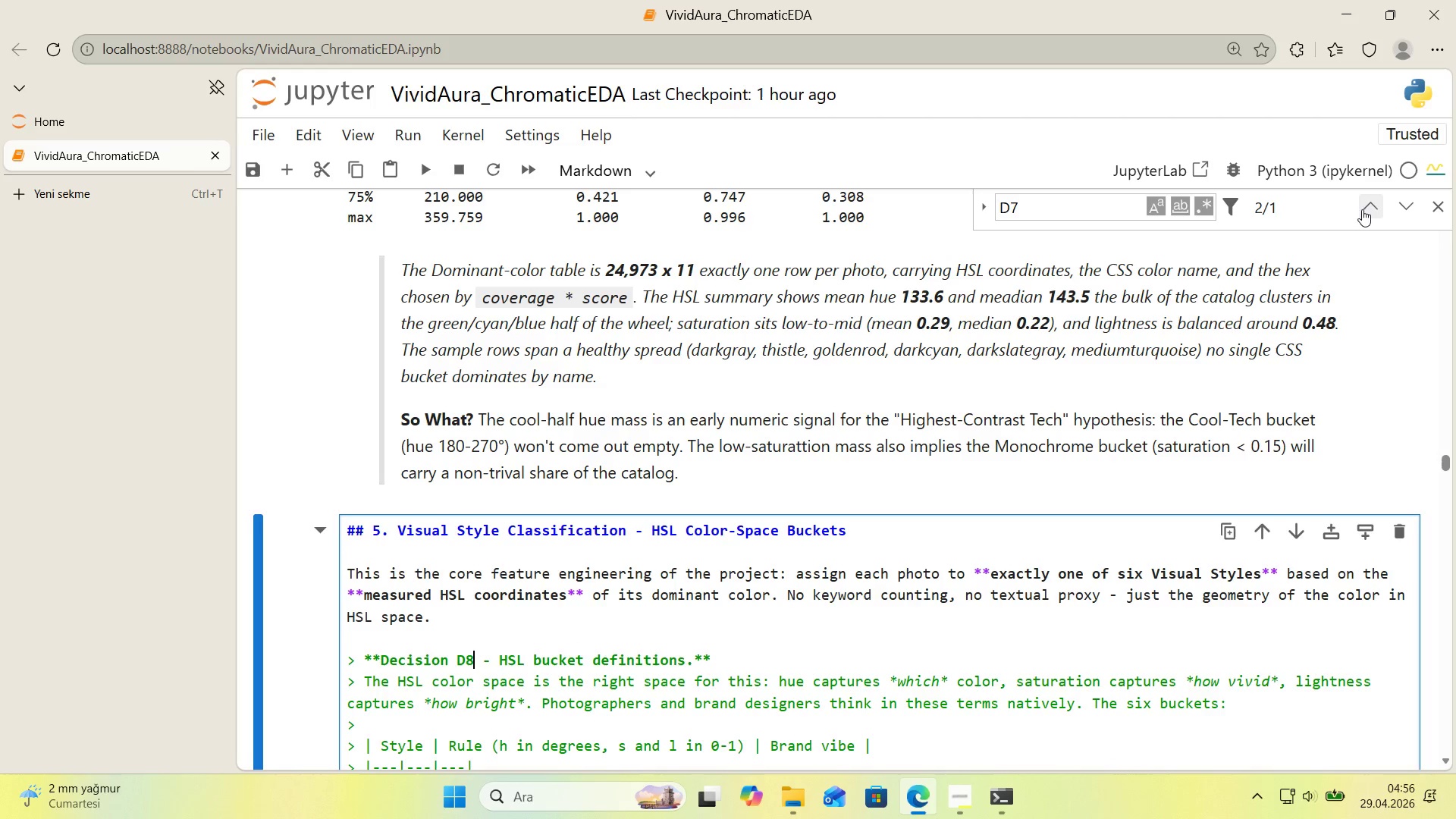 
left_click_drag(start_coordinate=[1023, 209], to_coordinate=[1012, 212])
 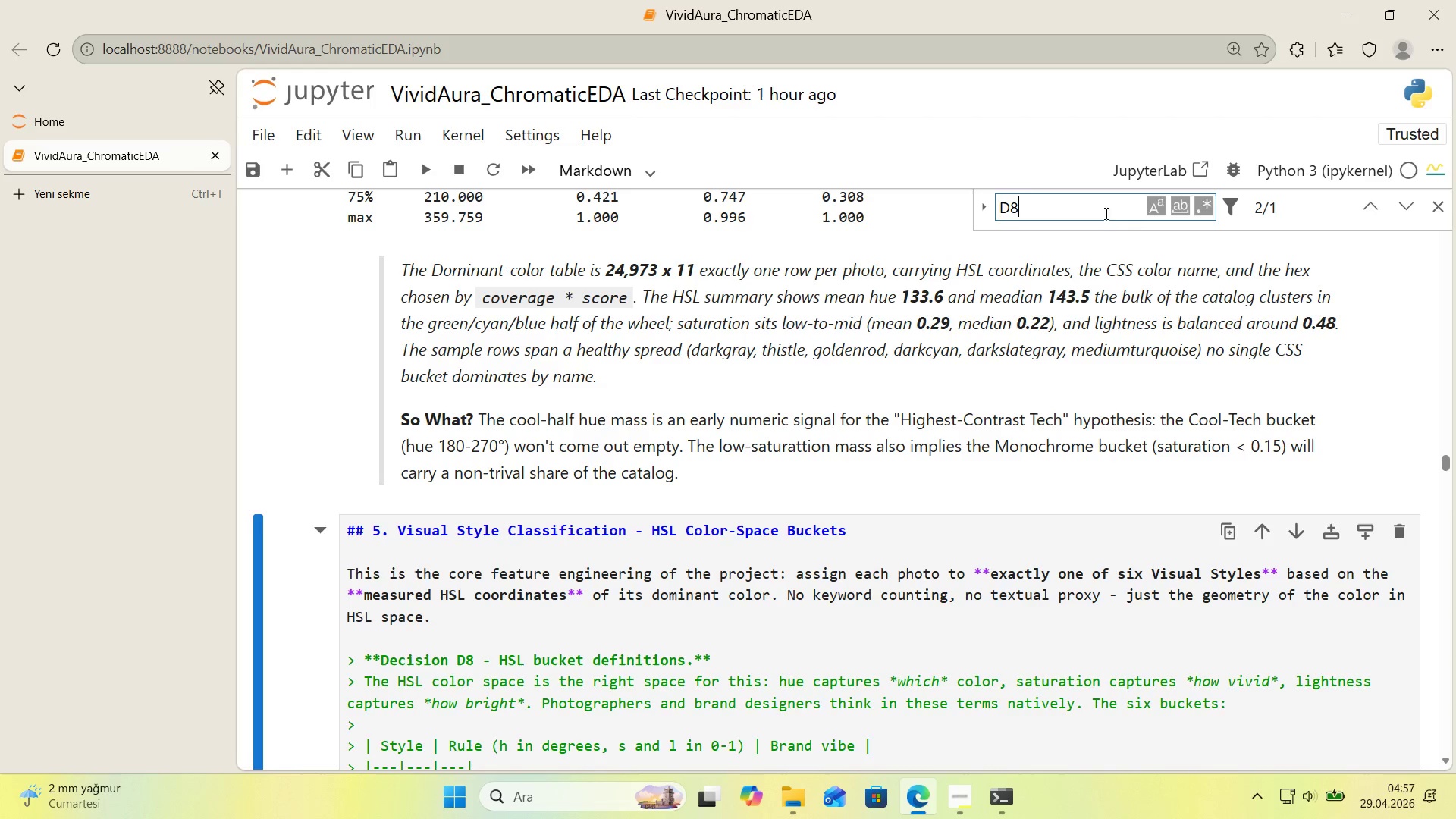 
key(Numpad8)
 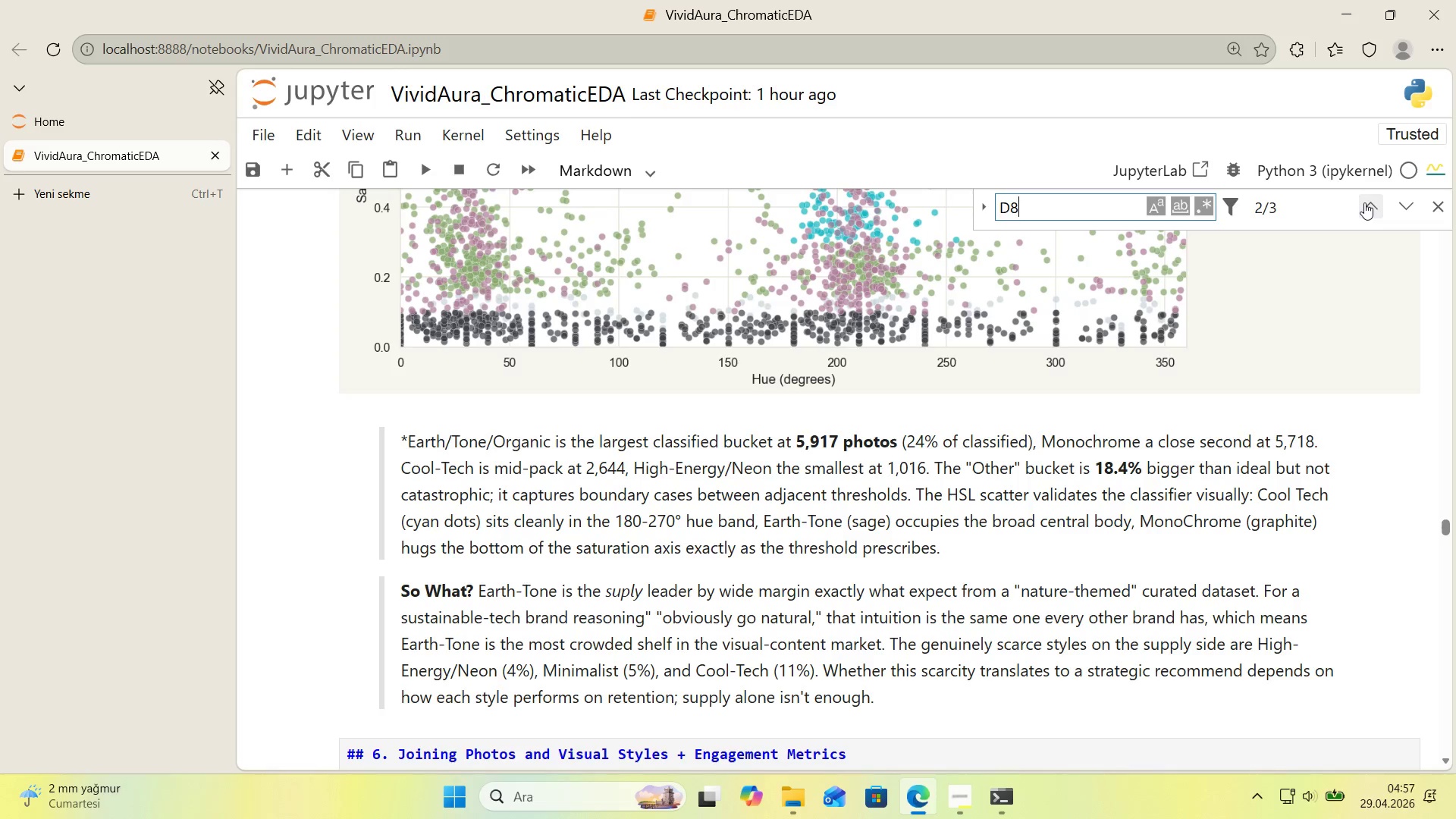 
left_click([1364, 202])
 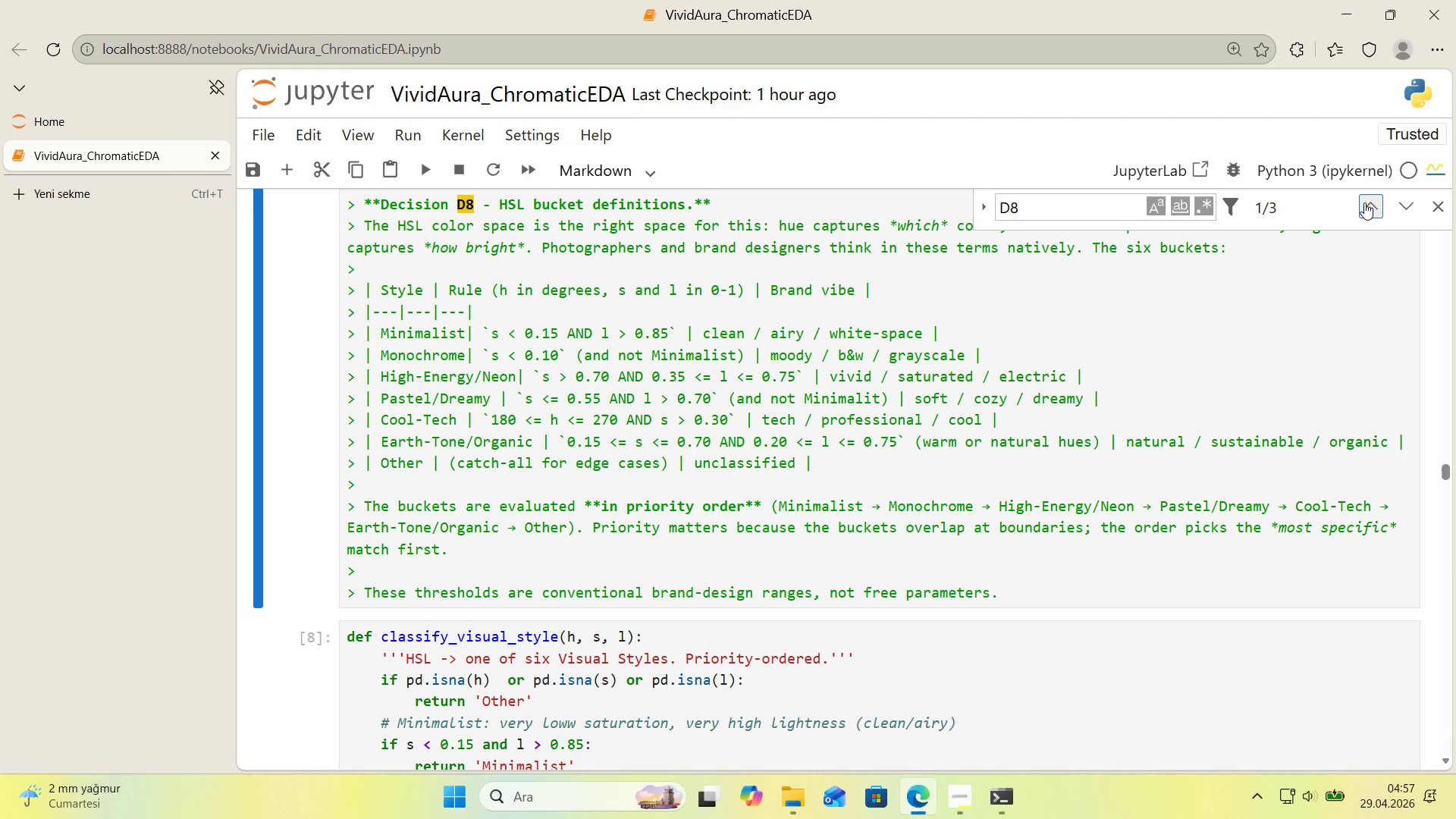 
left_click([1364, 202])
 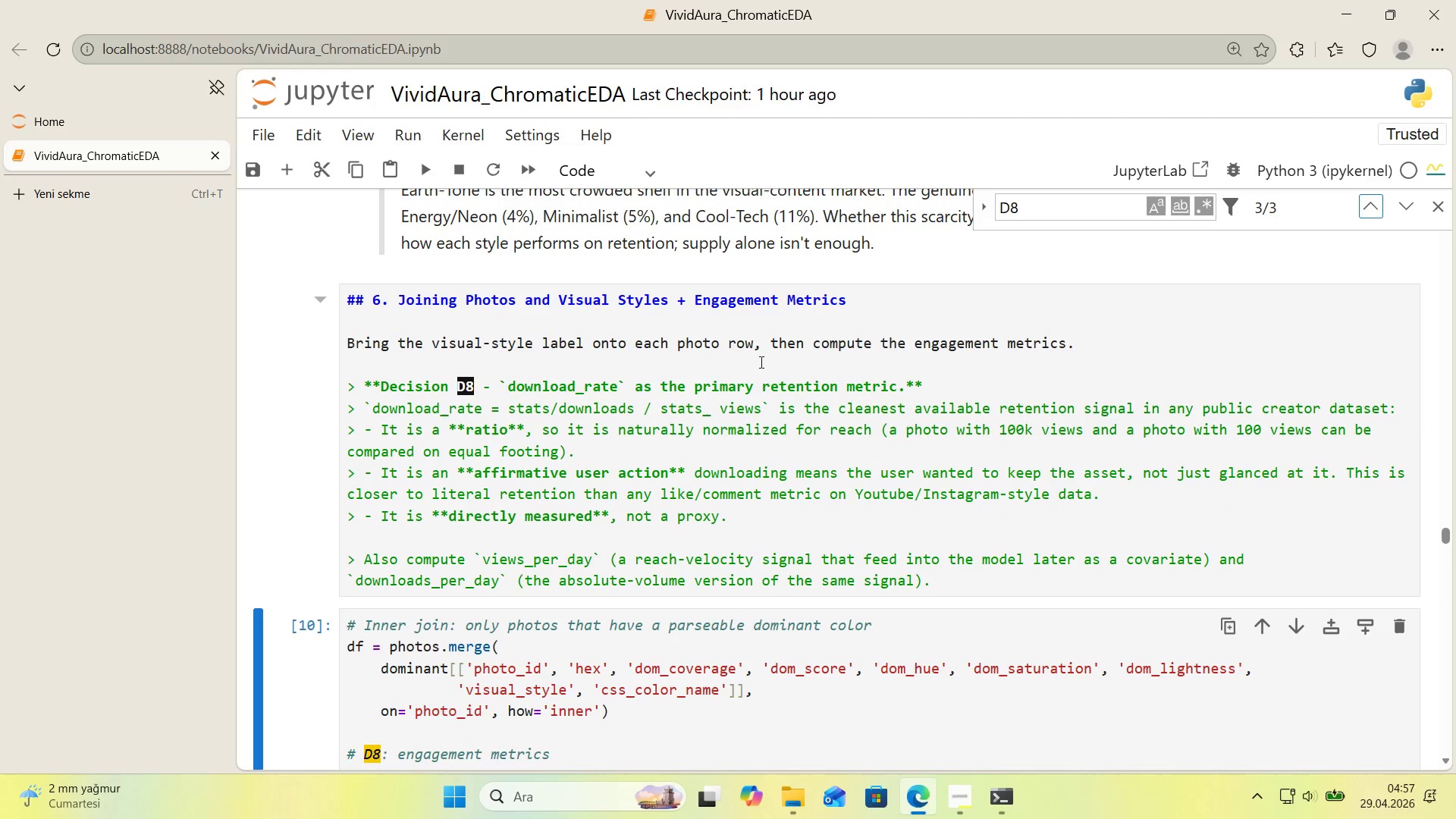 
left_click_drag(start_coordinate=[475, 387], to_coordinate=[466, 388])
 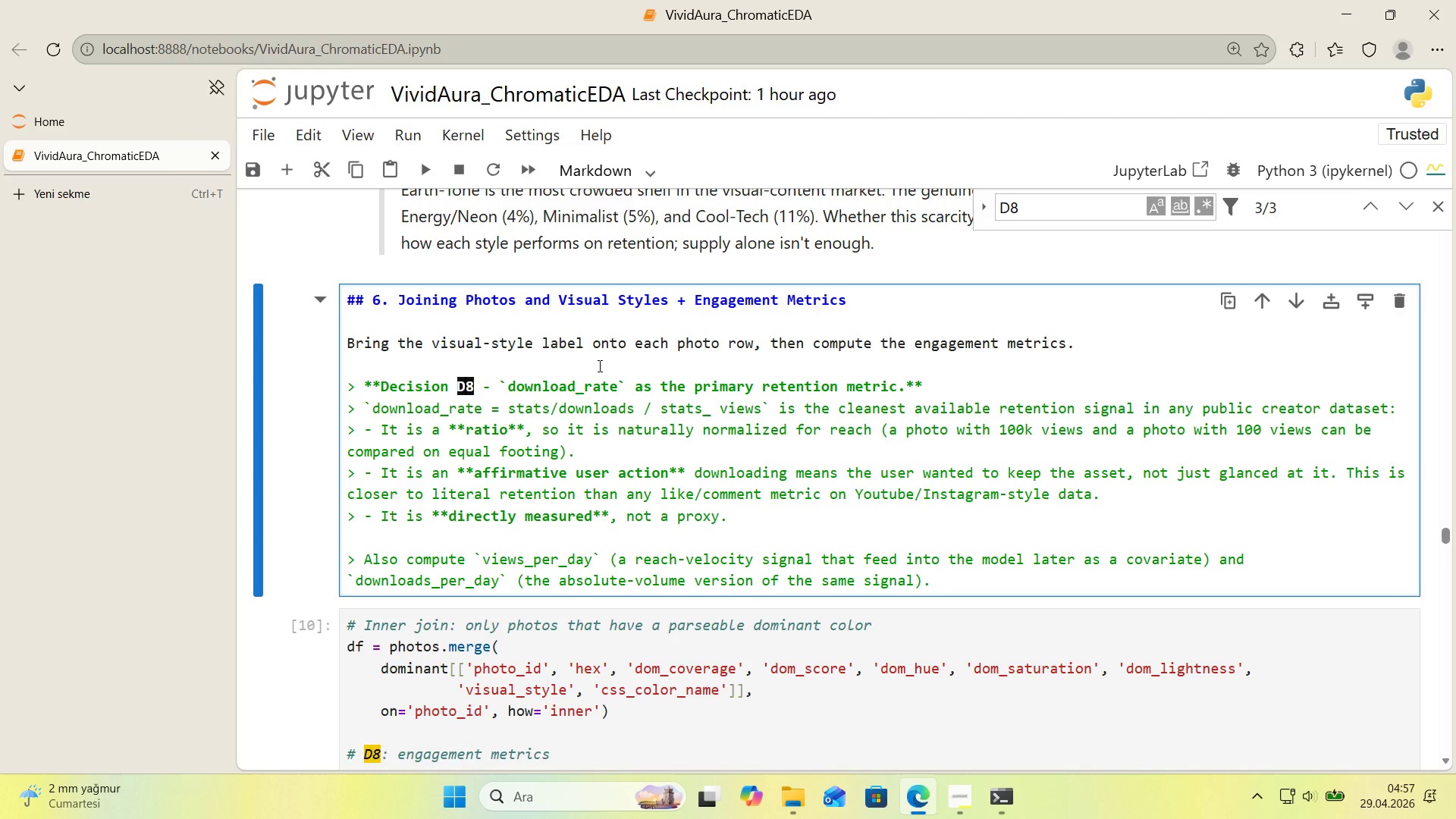 
key(Numpad9)
 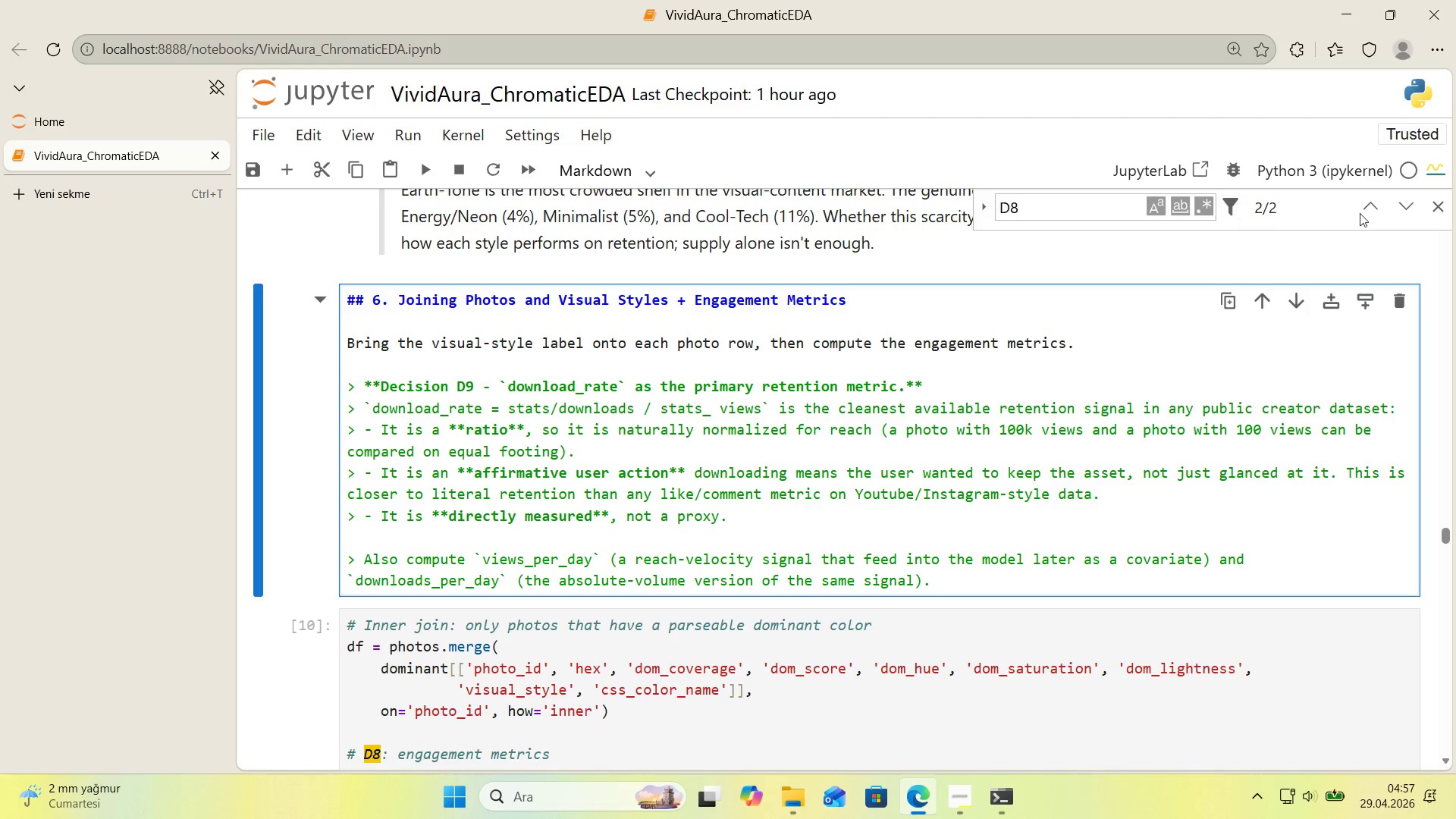 
left_click([1374, 212])
 